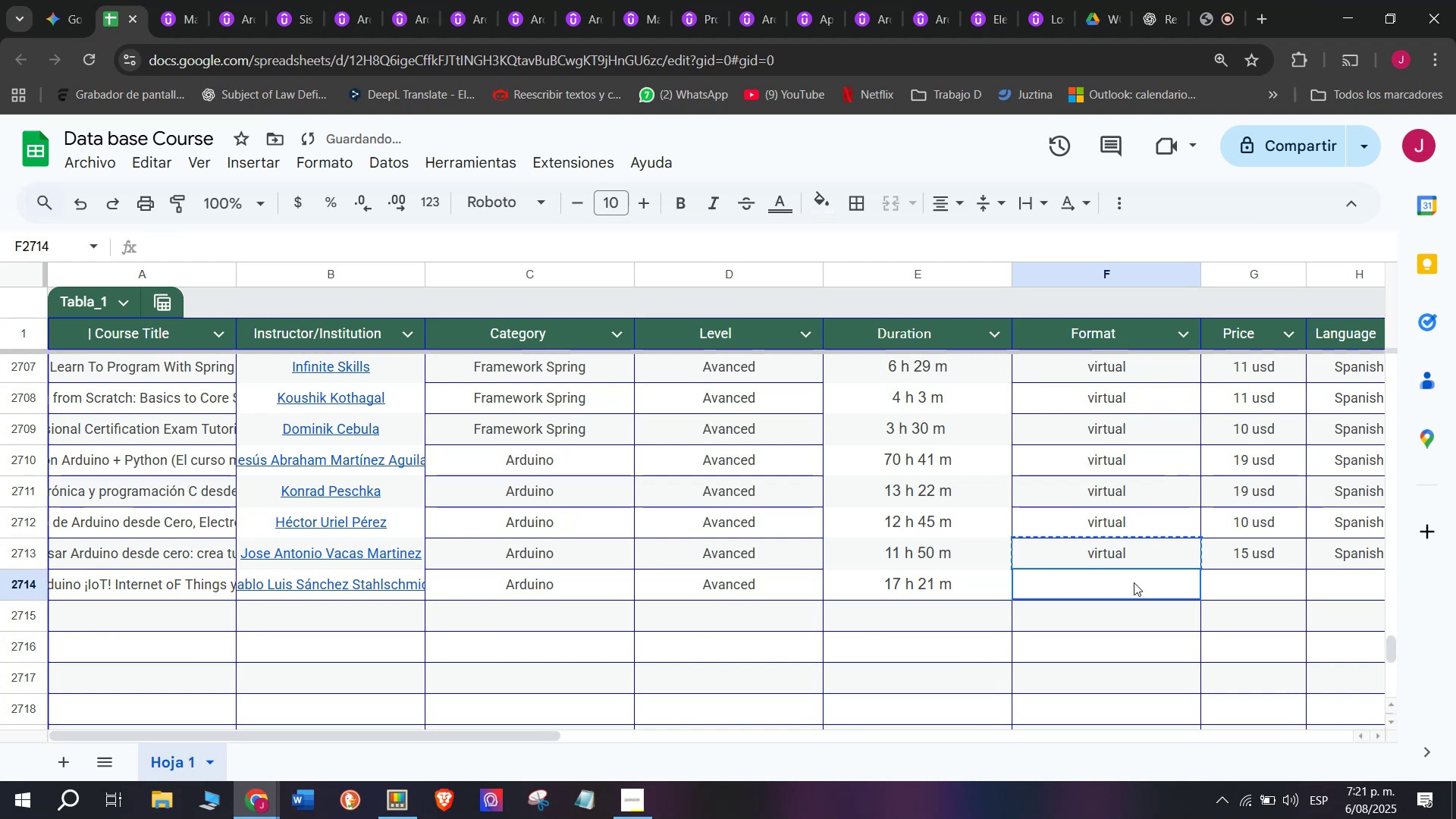 
key(Z)
 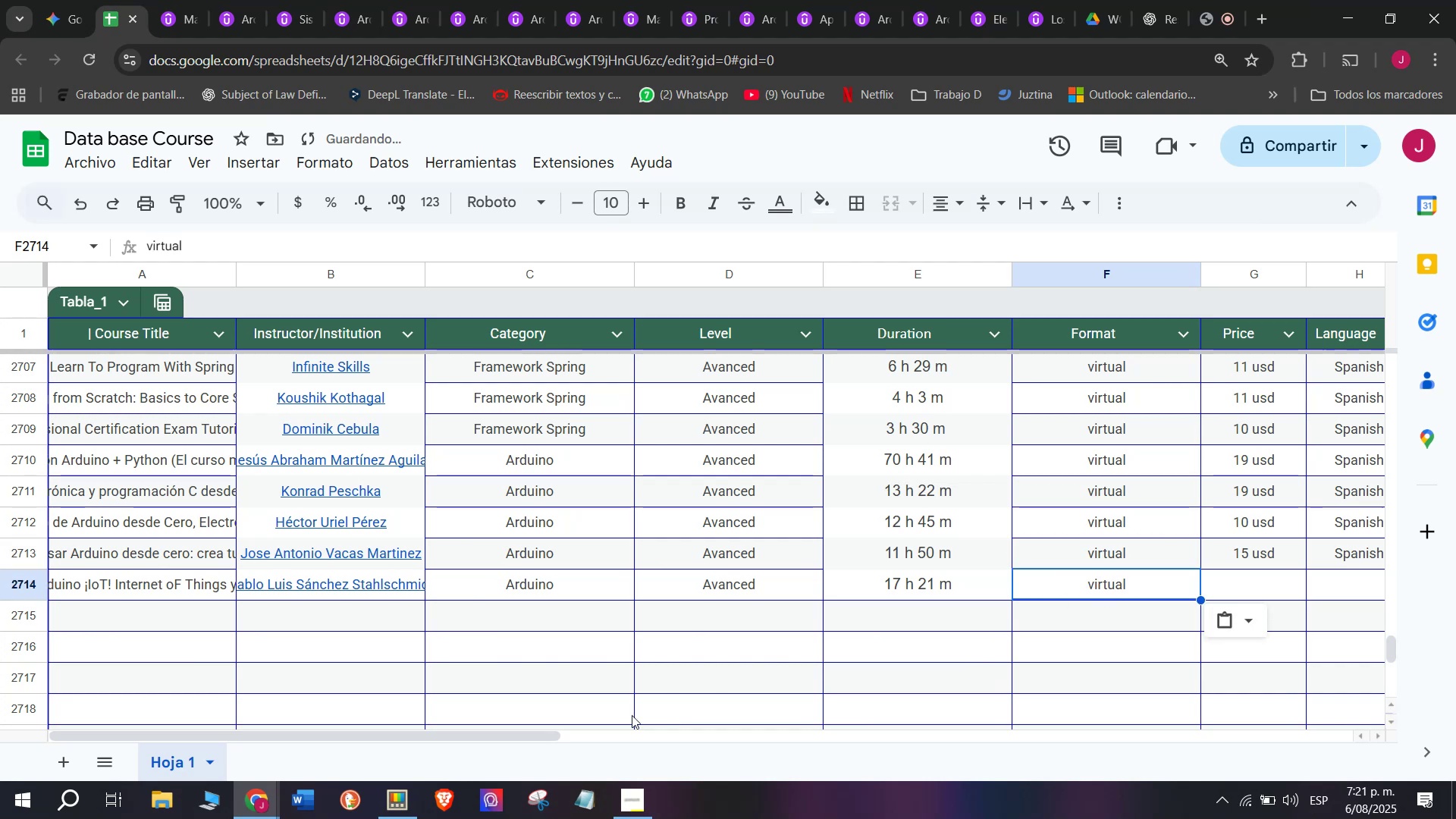 
key(Control+V)
 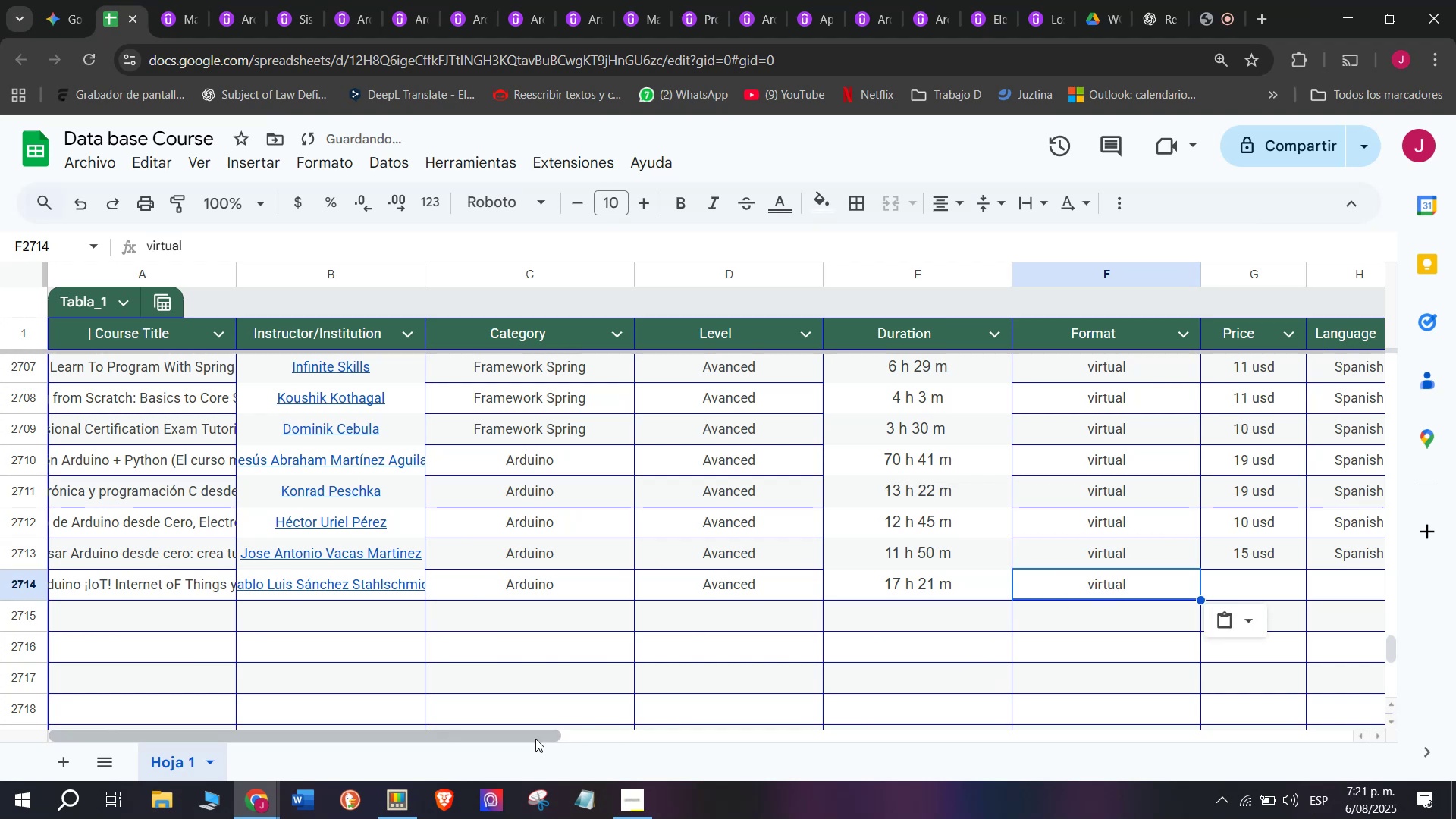 
left_click_drag(start_coordinate=[520, 741], to_coordinate=[584, 745])
 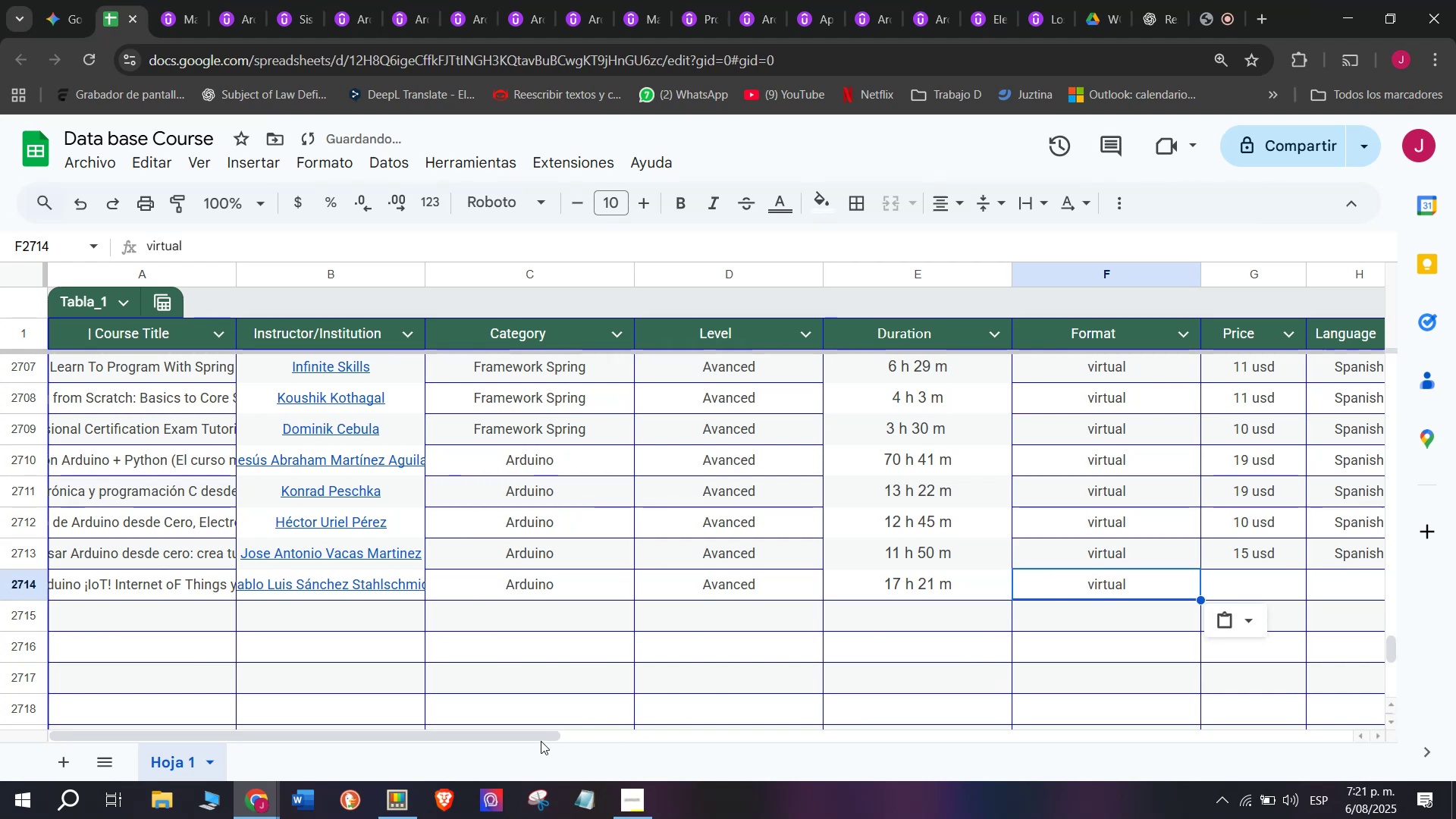 
left_click_drag(start_coordinate=[539, 739], to_coordinate=[783, 746])
 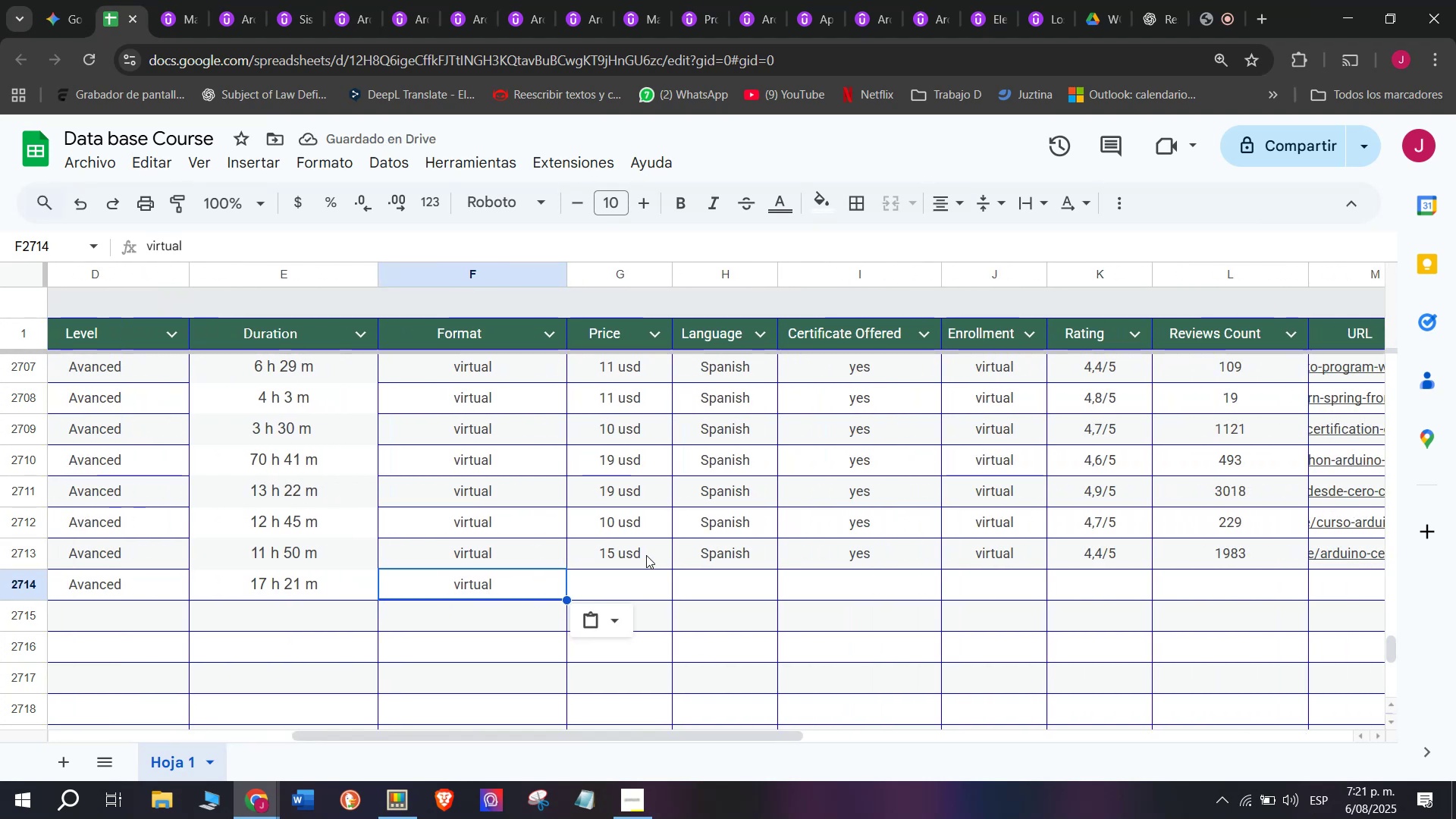 
key(Break)
 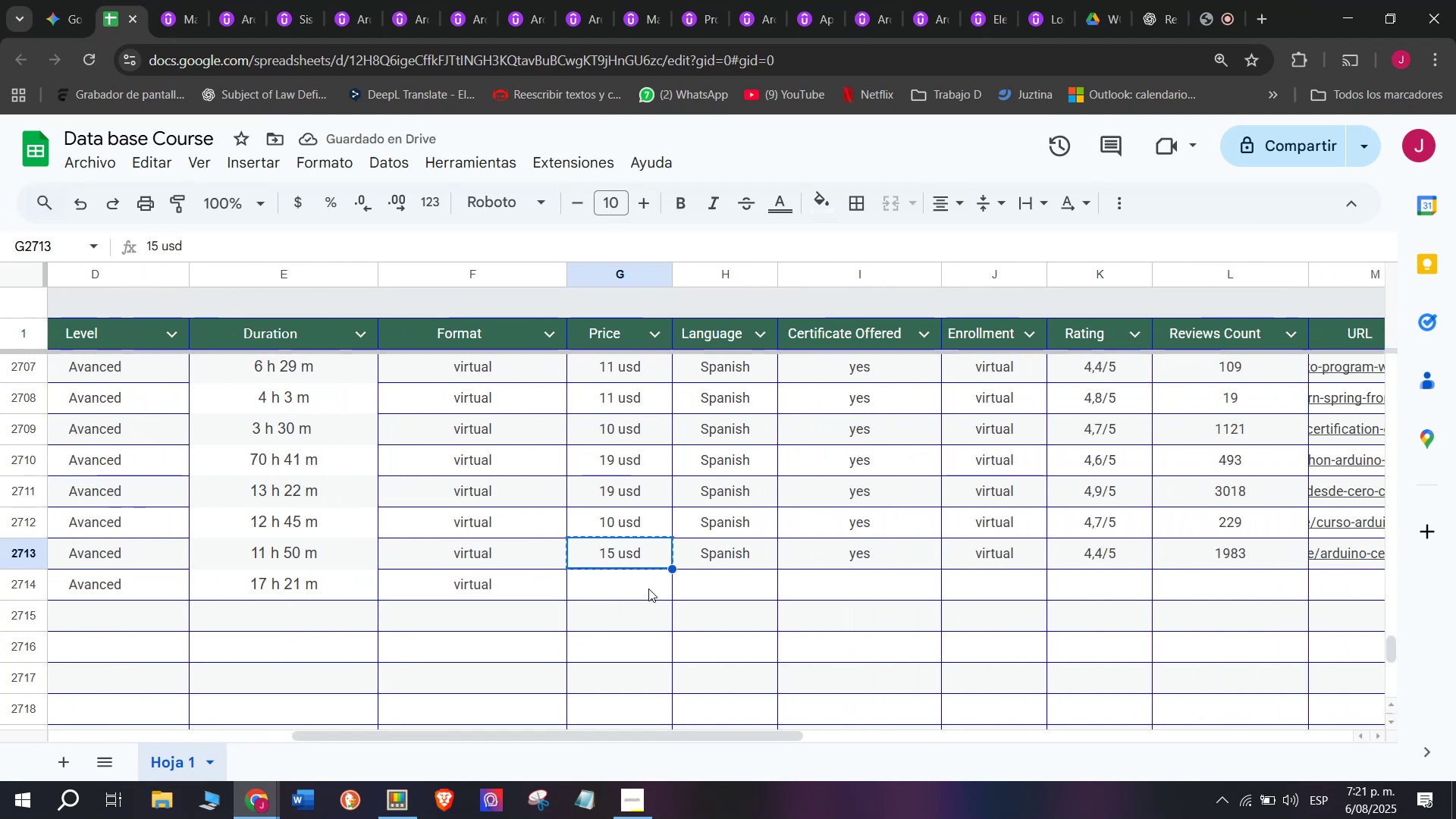 
key(Control+ControlLeft)
 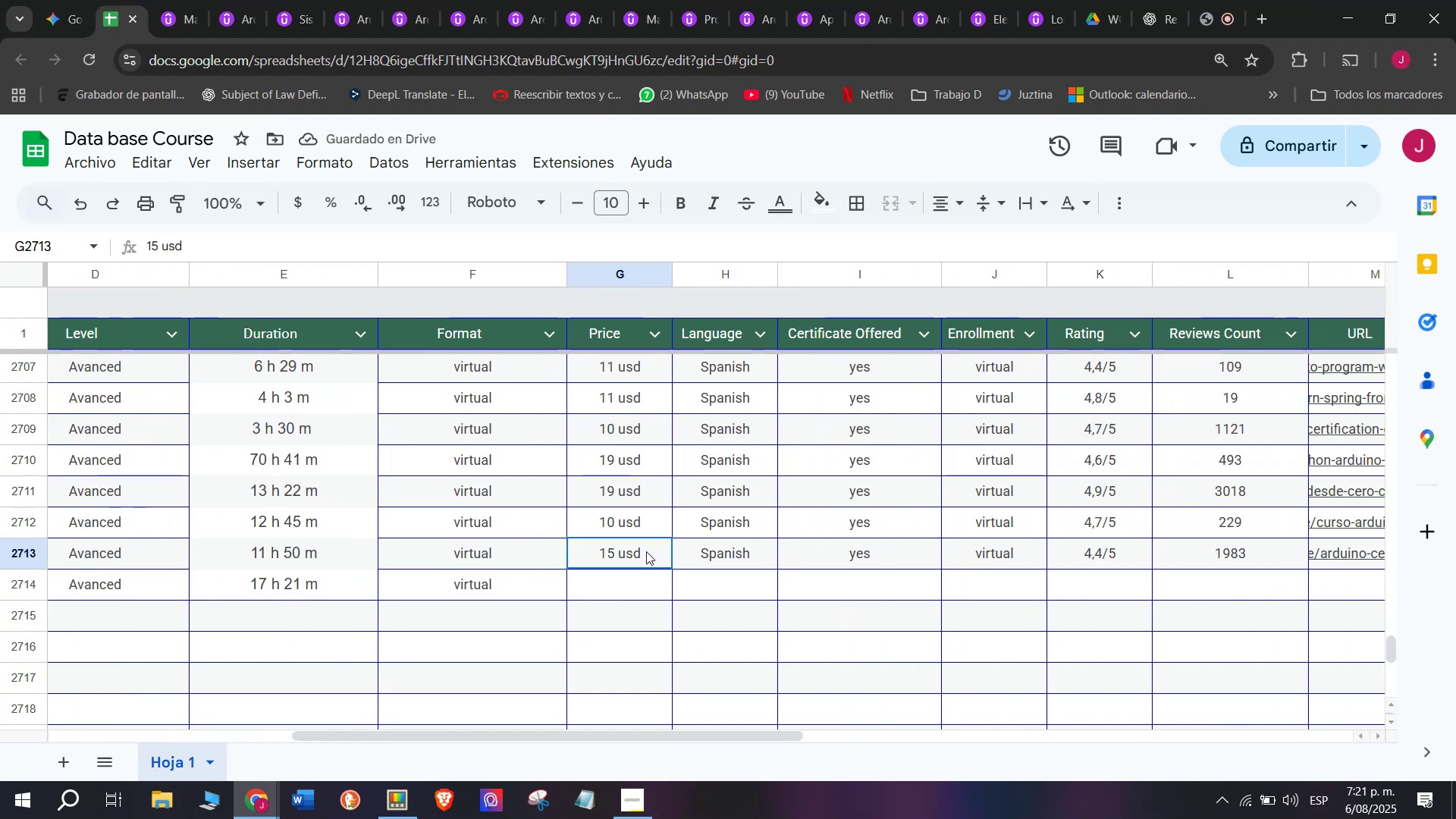 
key(Control+C)
 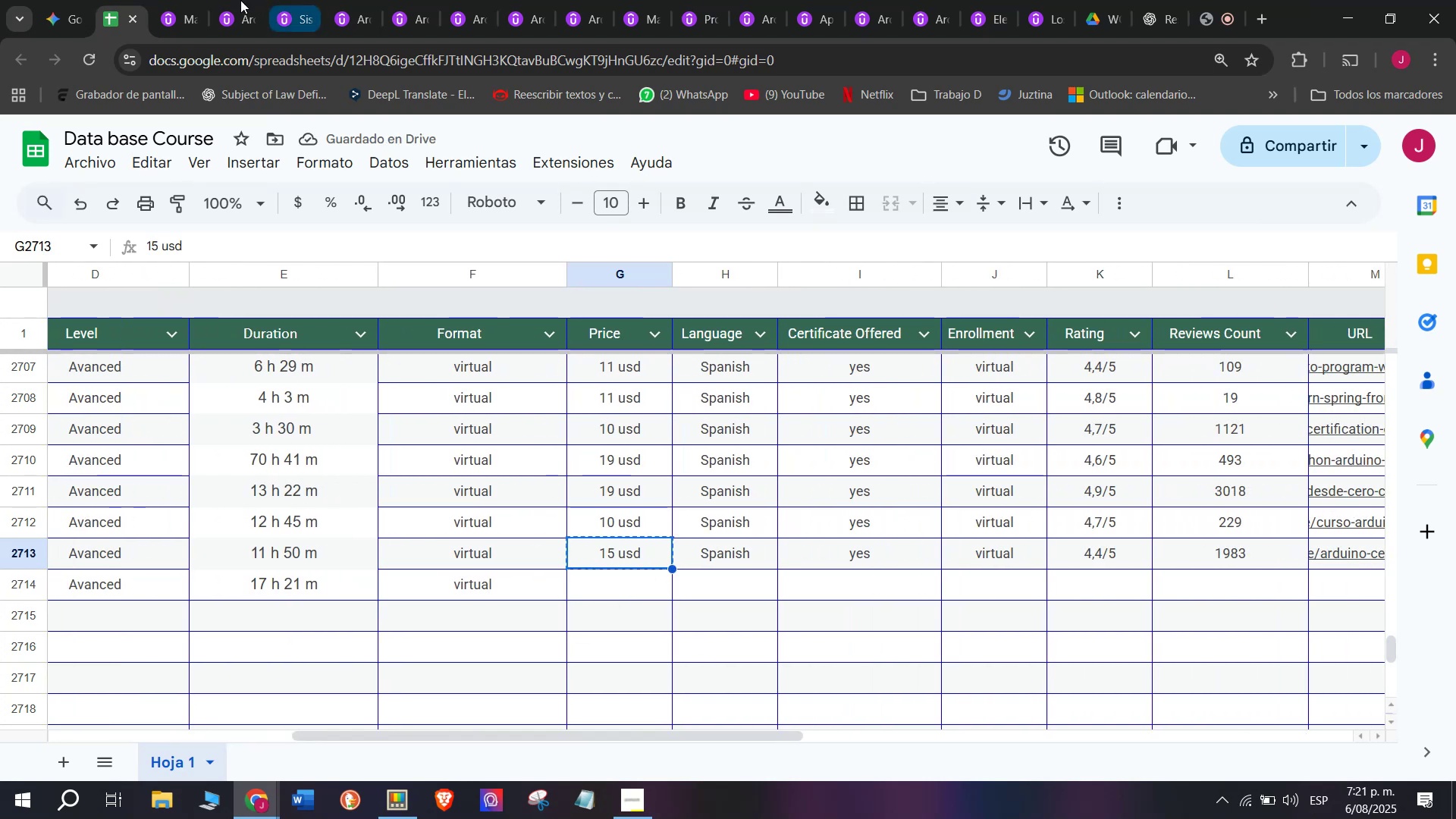 
left_click([168, 0])
 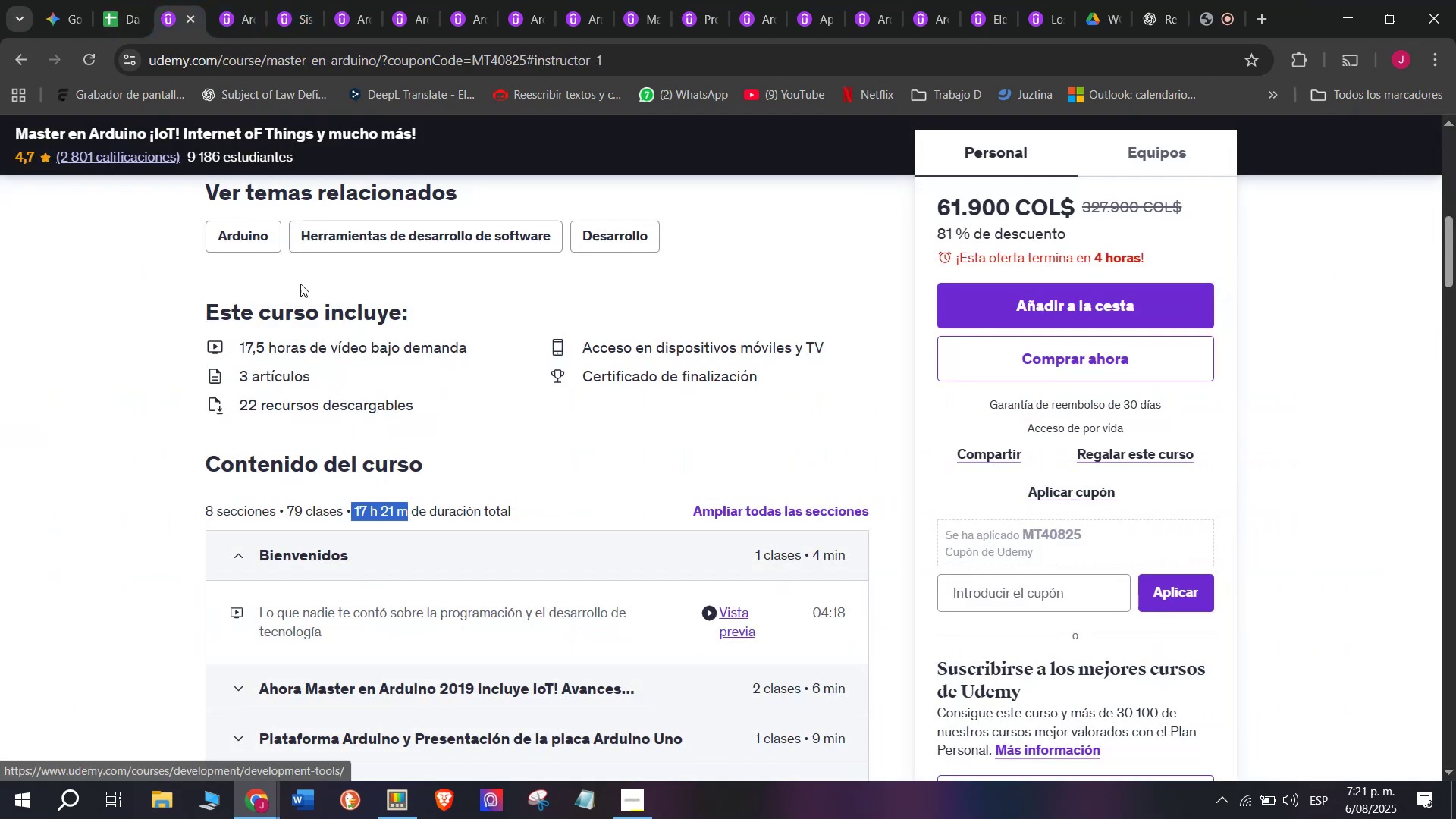 
scroll: coordinate [312, 406], scroll_direction: up, amount: 3.0
 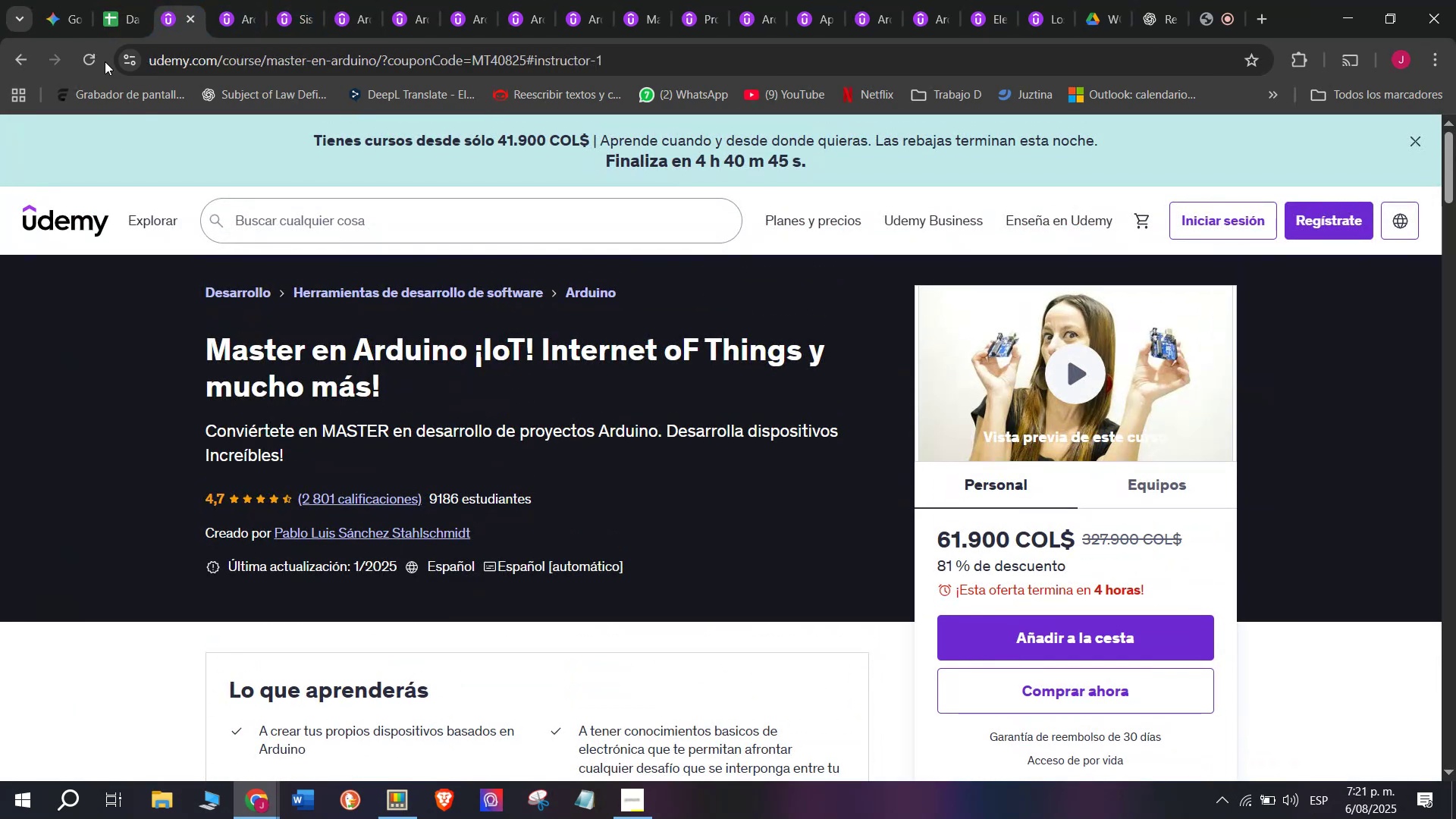 
left_click([99, 0])
 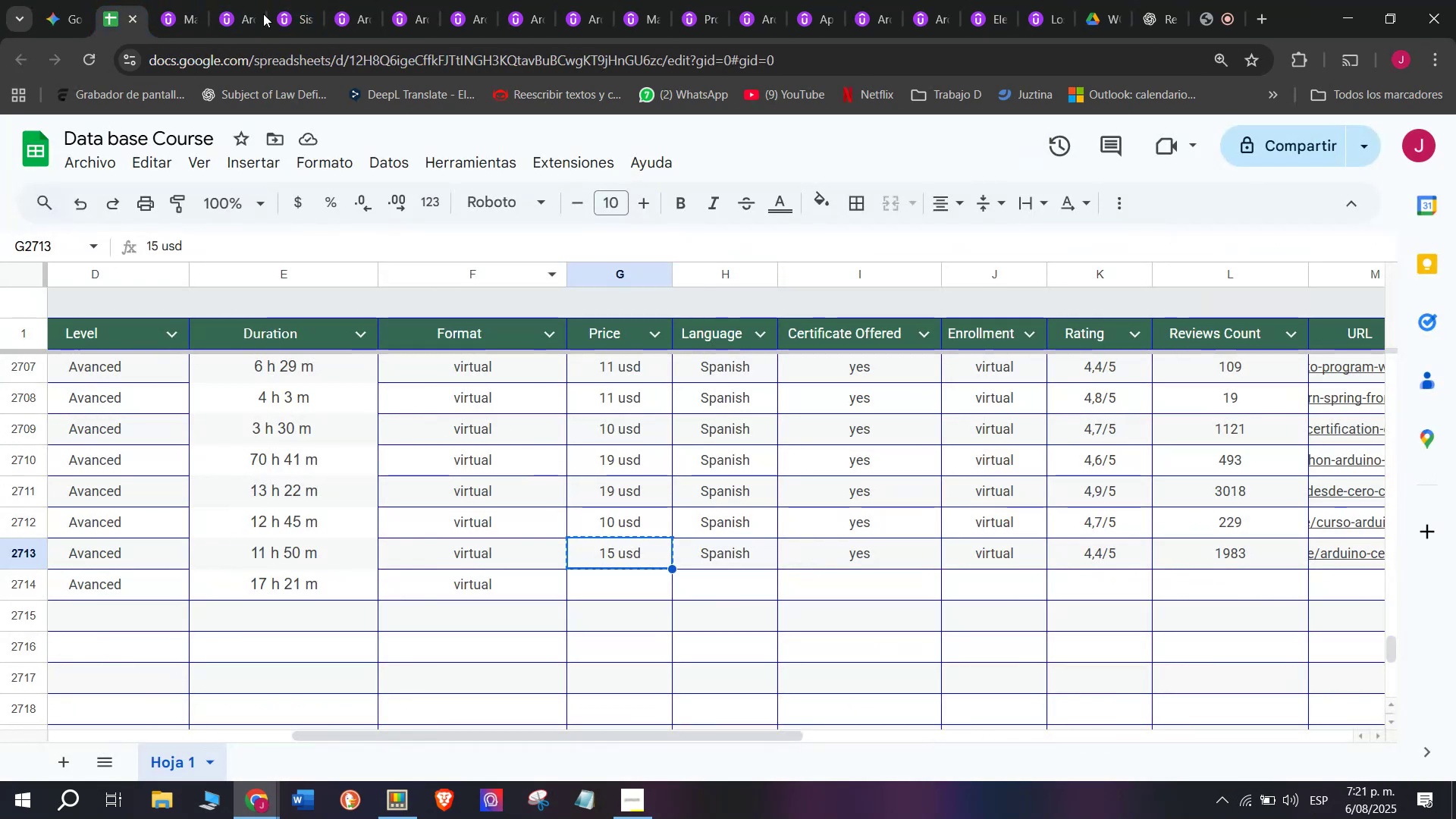 
left_click([153, 0])
 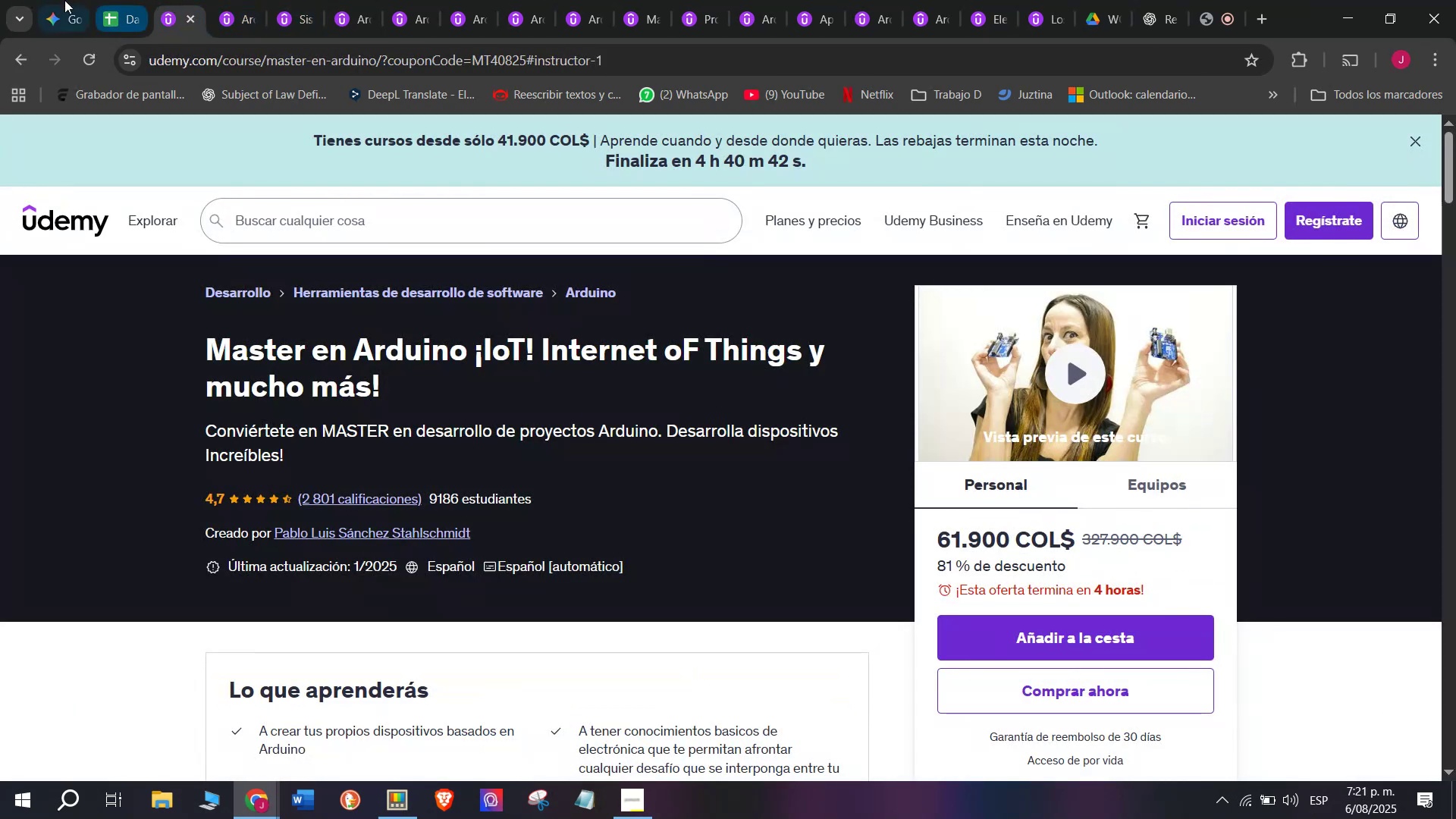 
left_click([61, 0])
 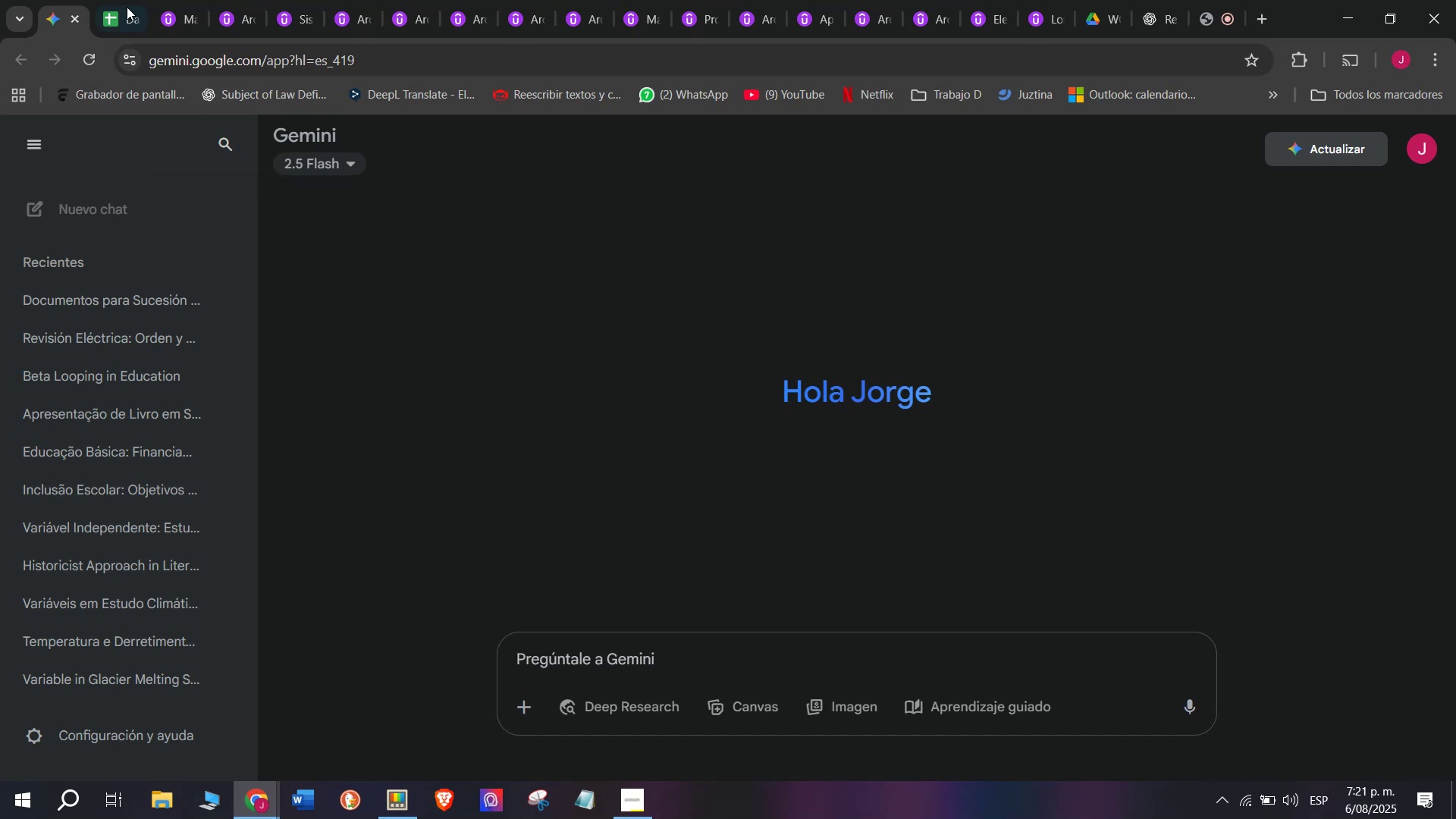 
left_click([120, 0])
 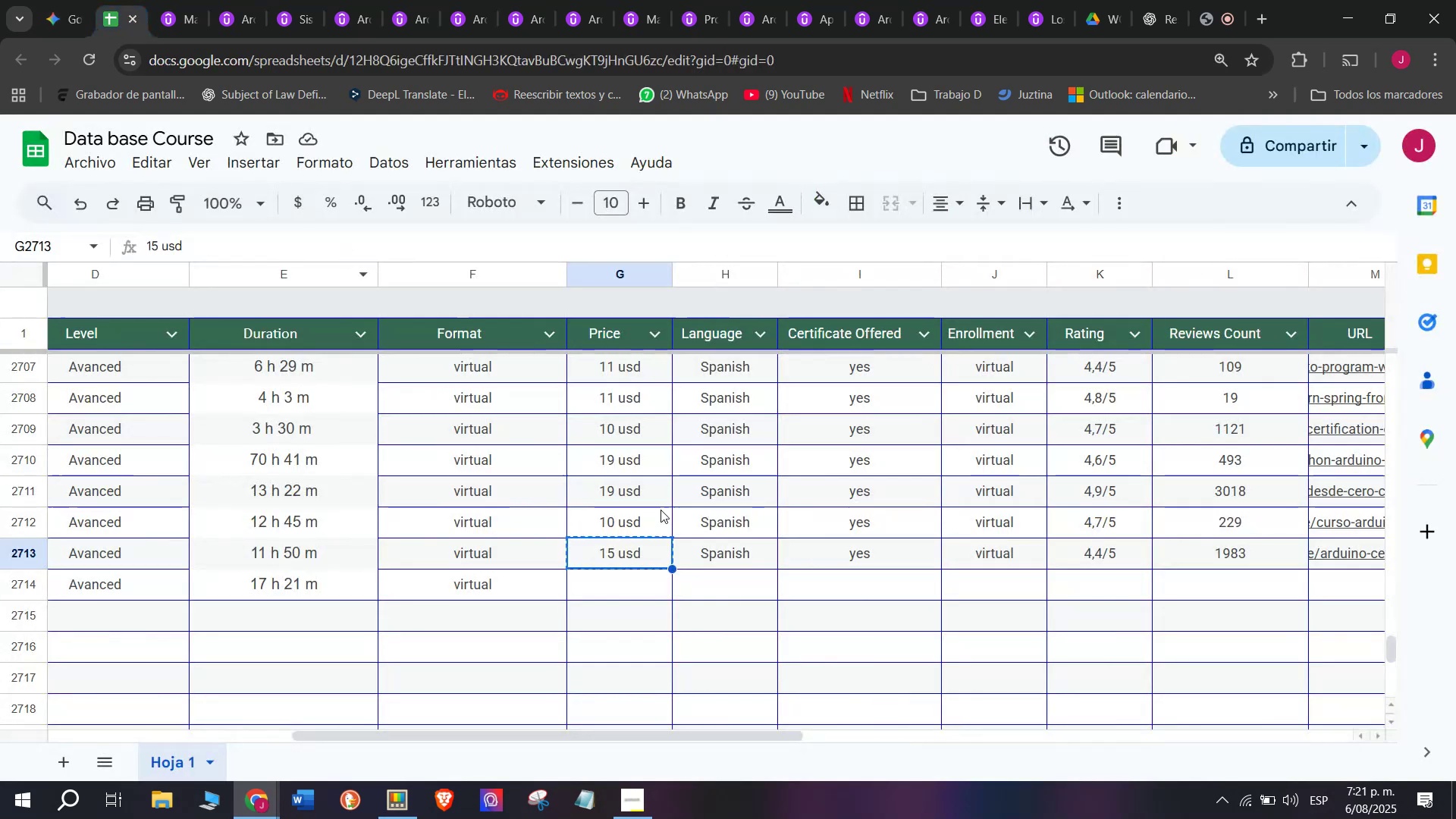 
key(Control+ControlLeft)
 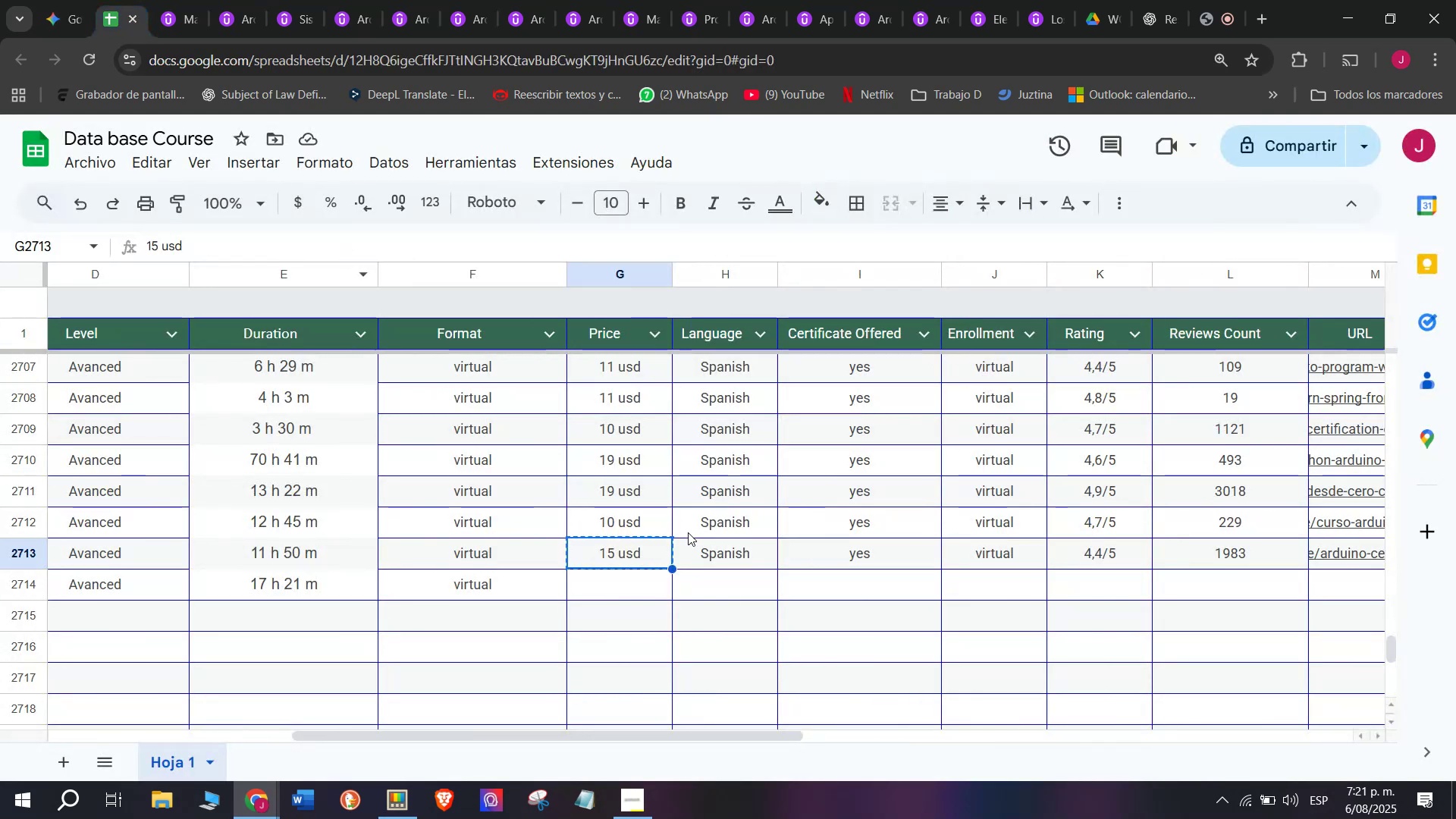 
key(Break)
 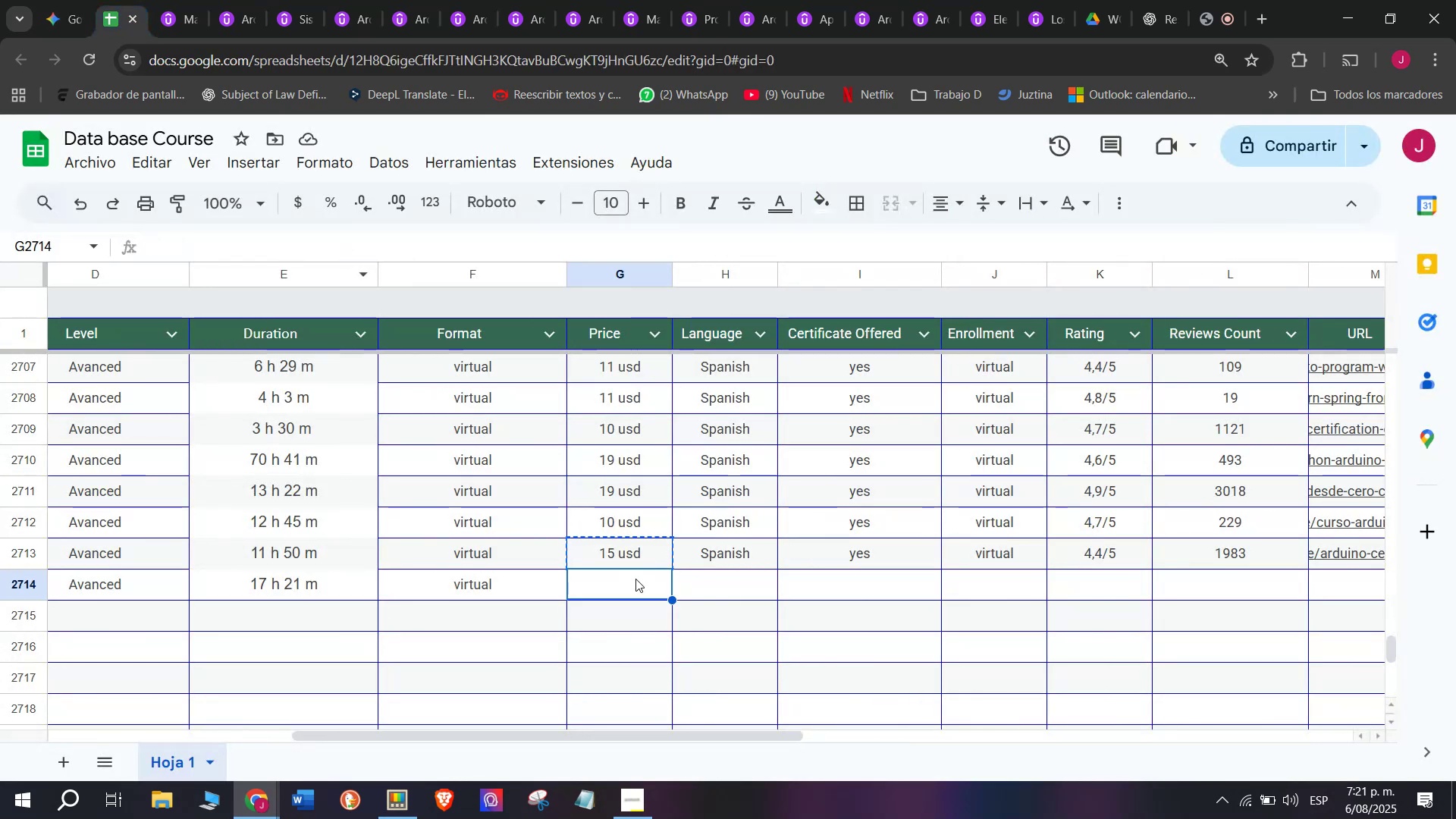 
key(Control+C)
 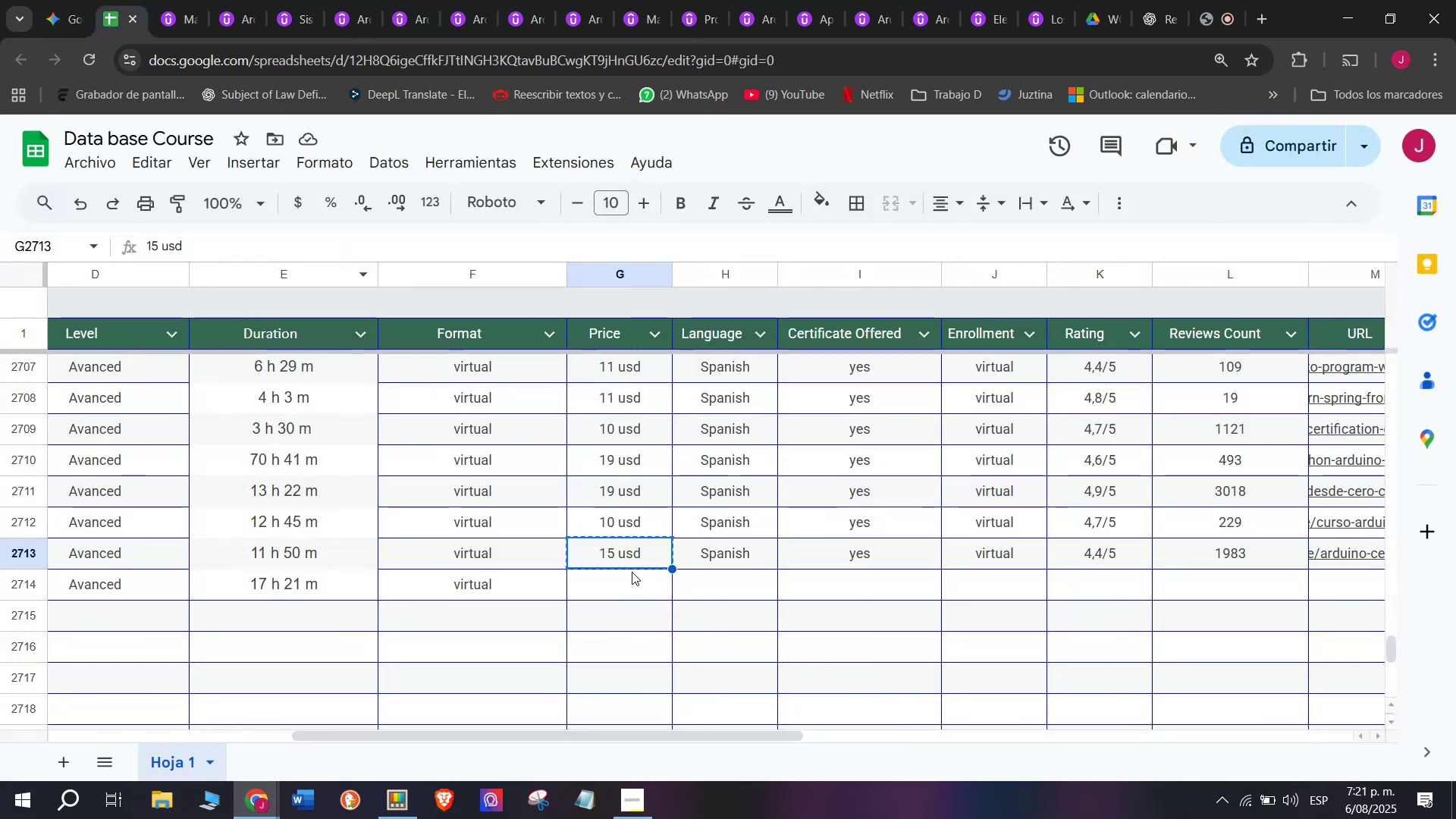 
key(Control+ControlLeft)
 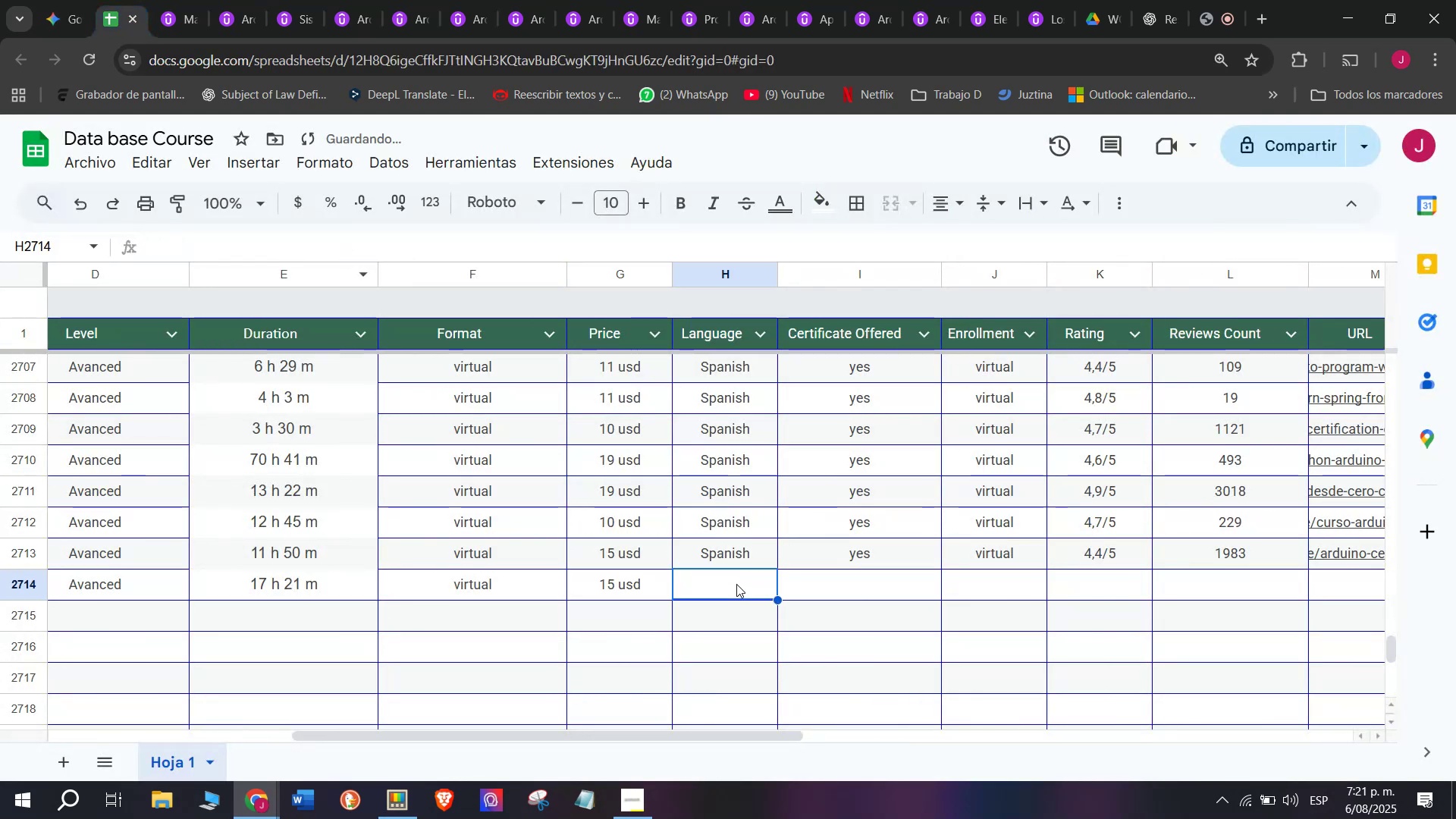 
key(Z)
 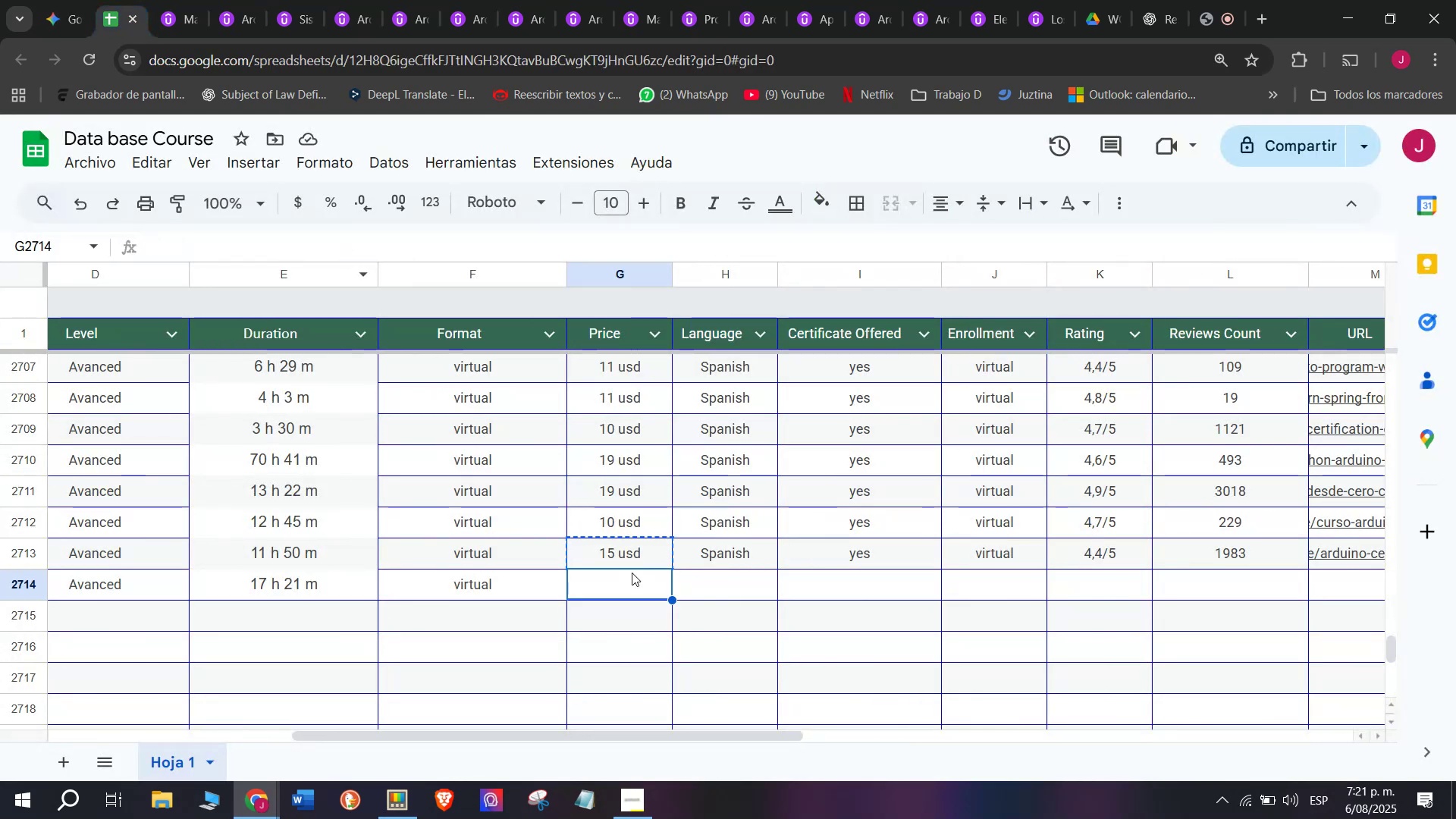 
key(Control+V)
 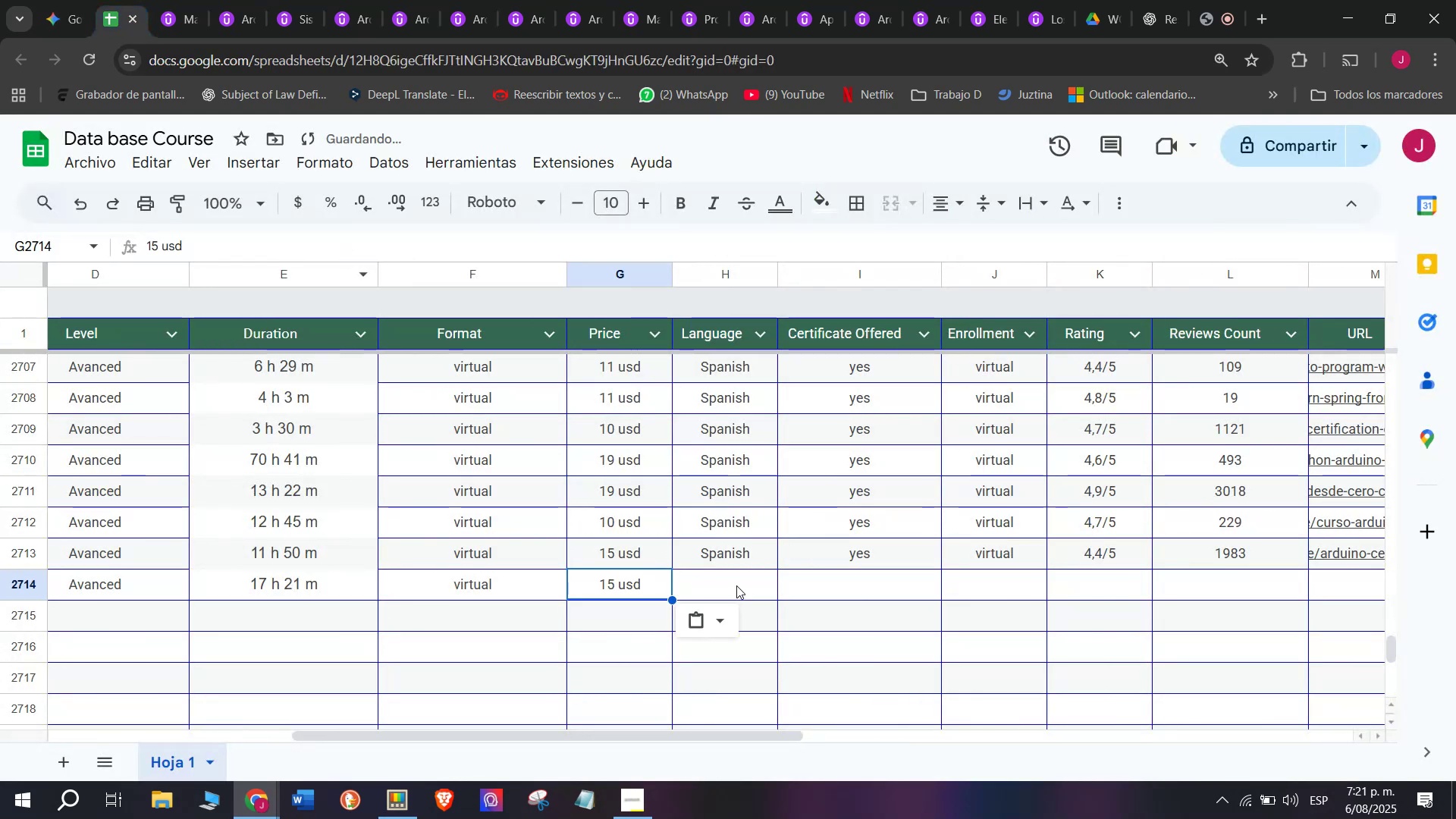 
double_click([736, 584])
 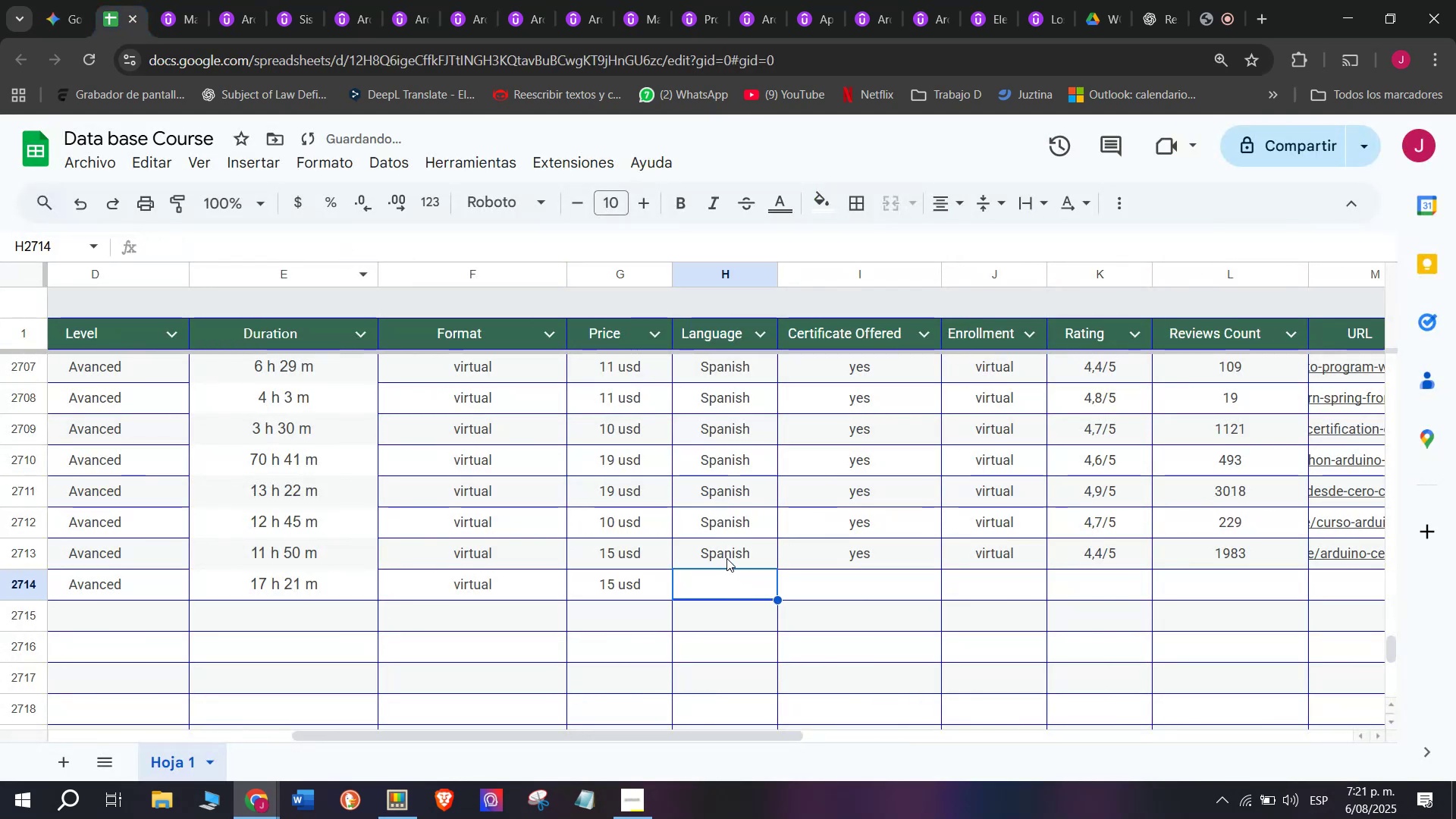 
triple_click([726, 558])
 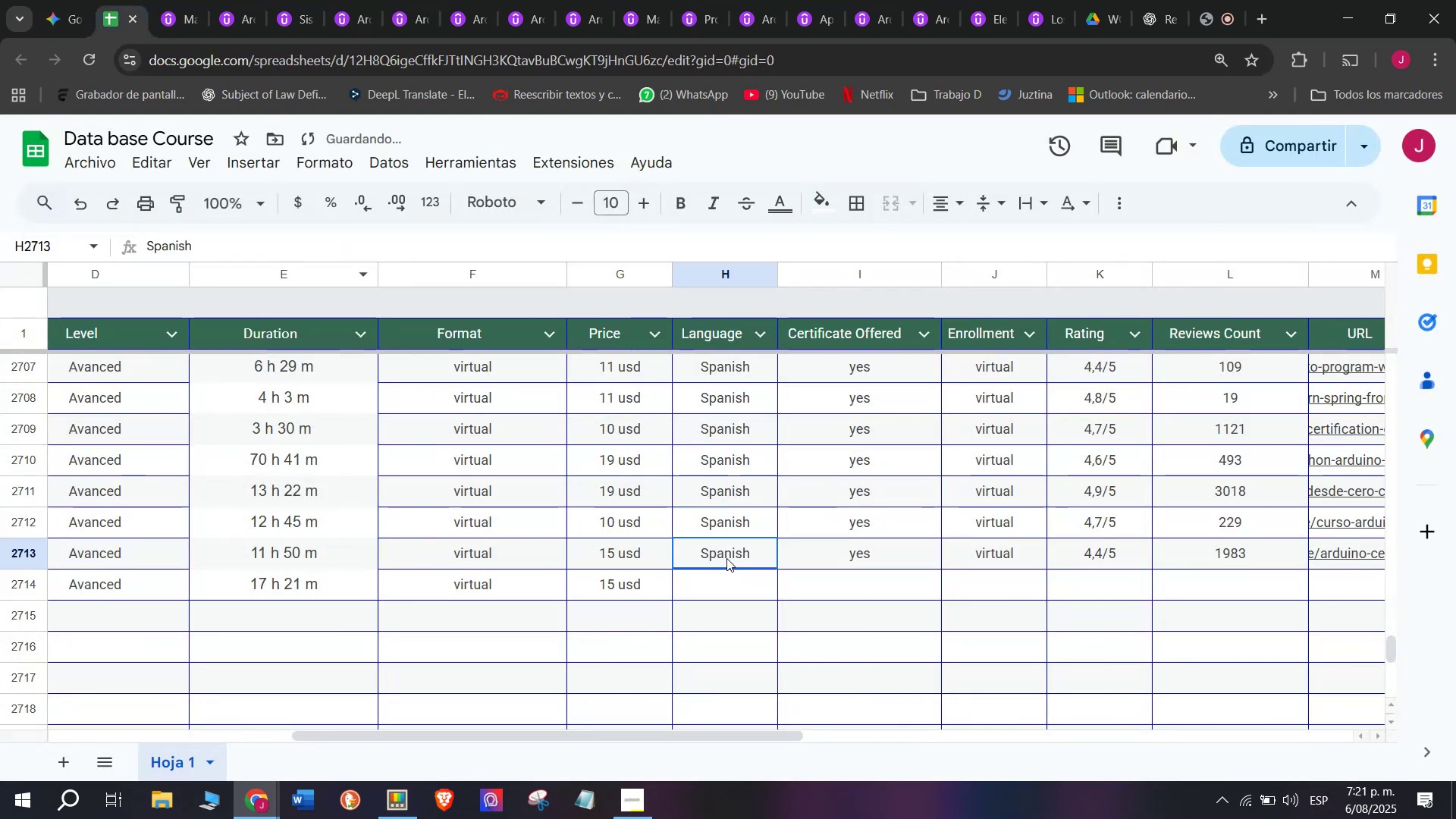 
key(Break)
 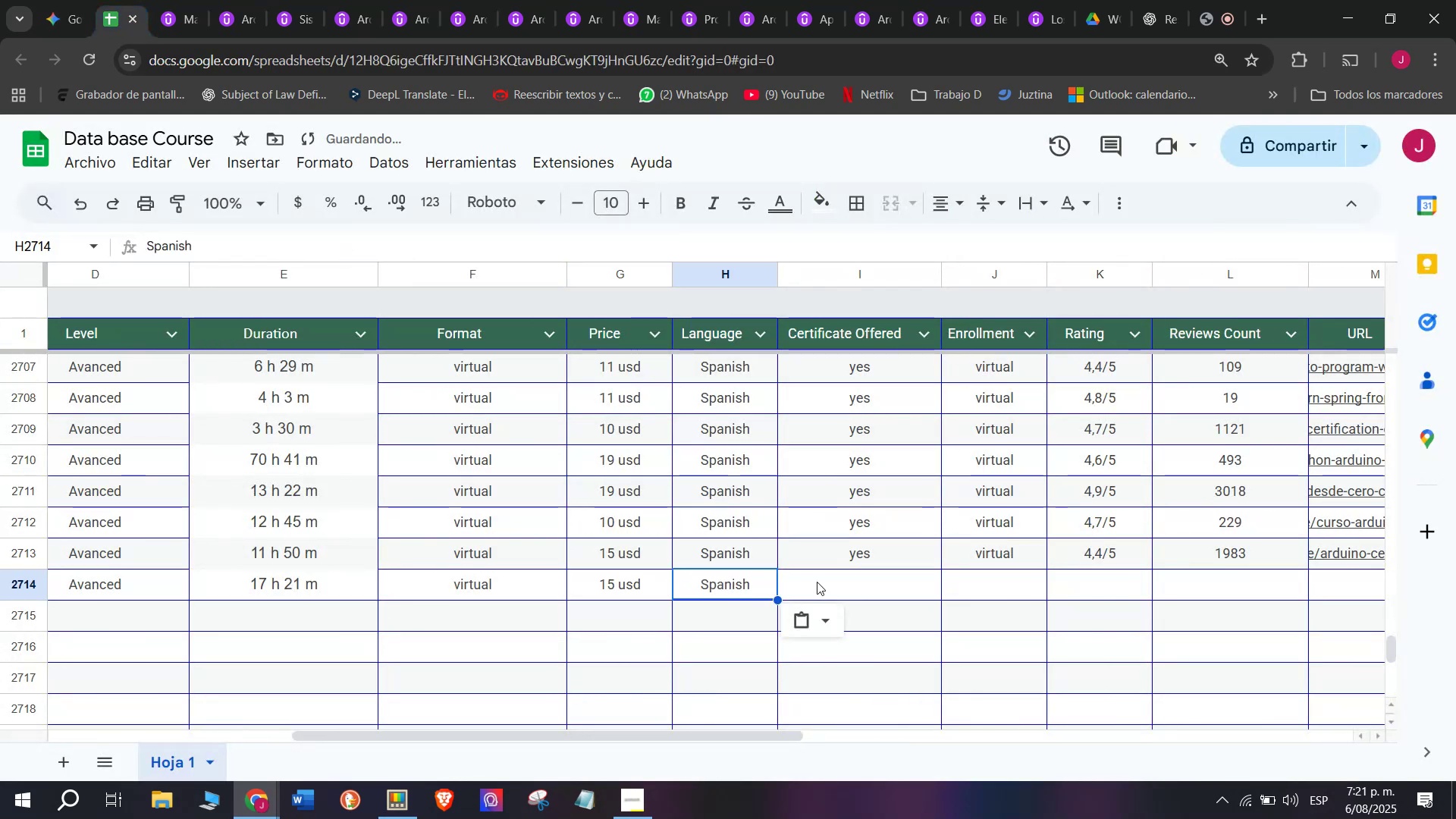 
key(Control+ControlLeft)
 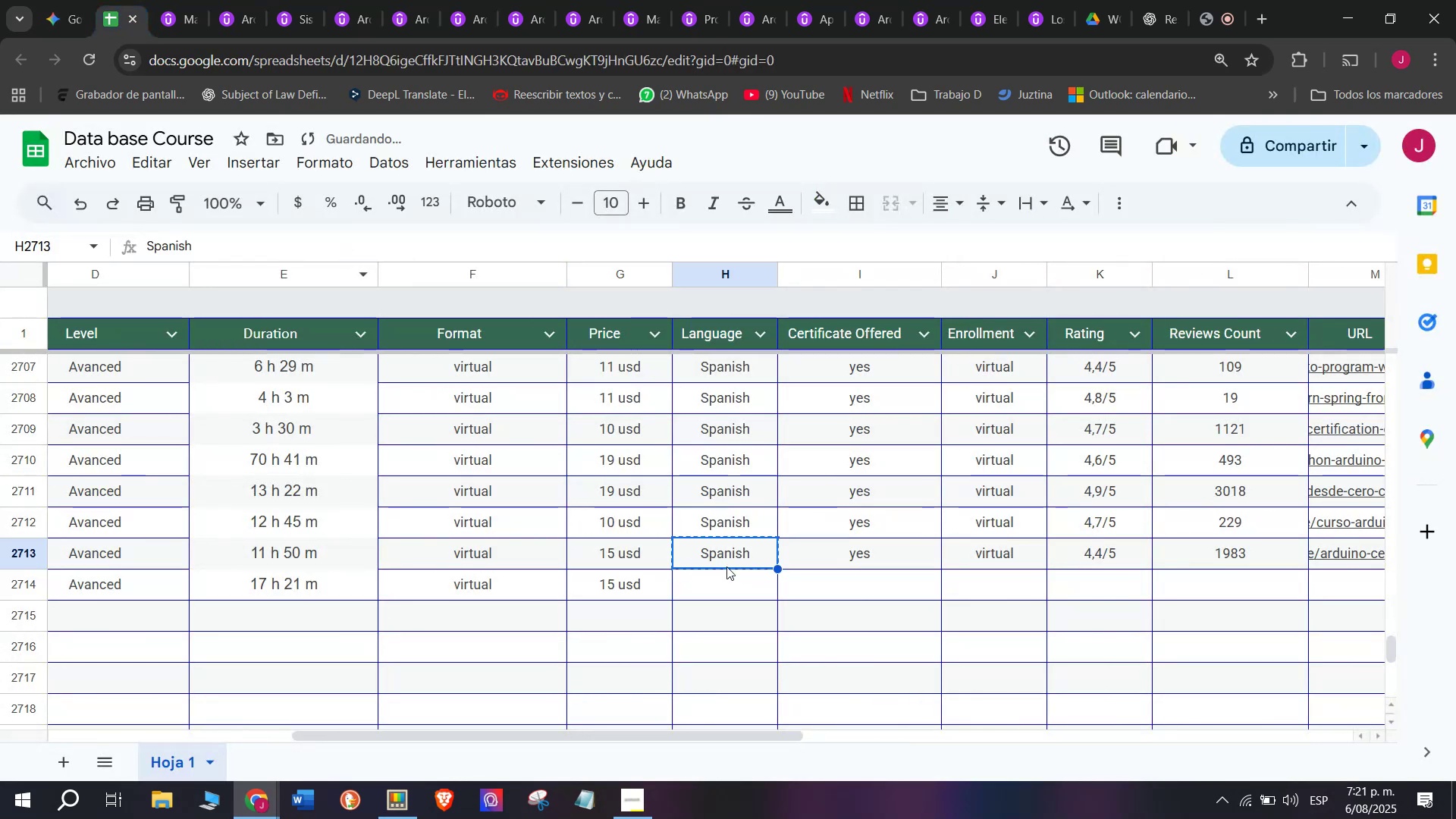 
key(Control+C)
 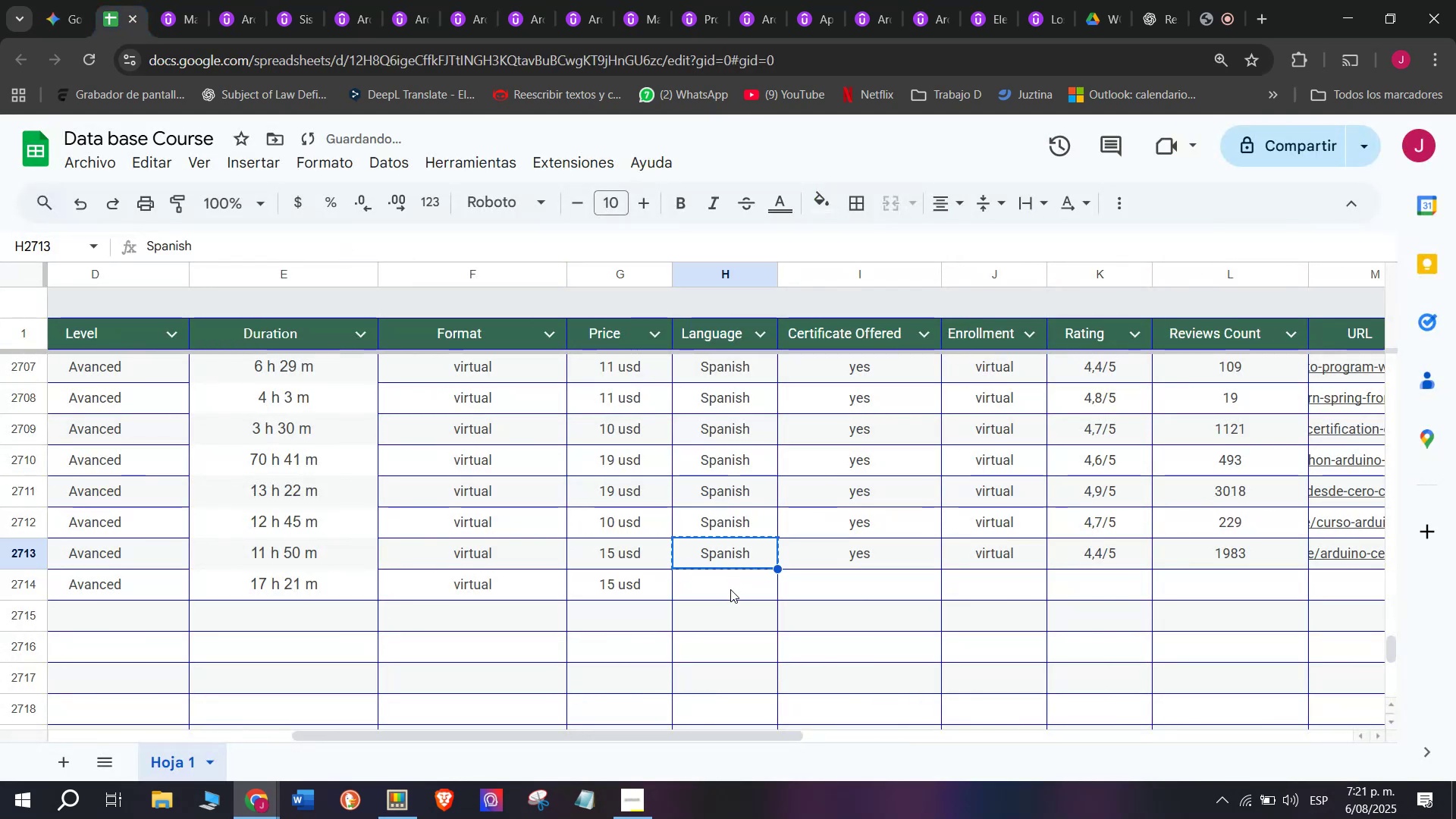 
triple_click([730, 589])
 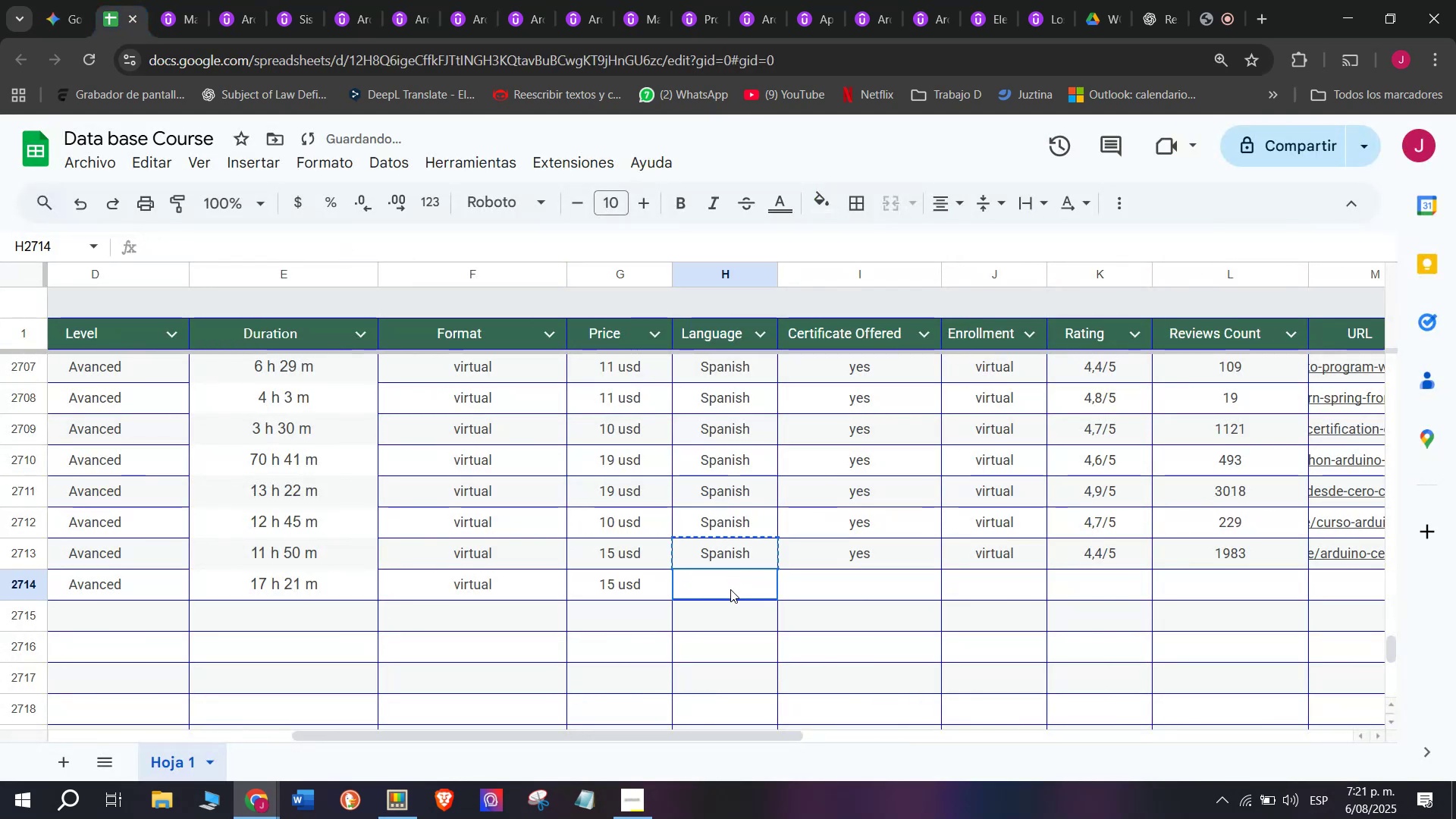 
key(Z)
 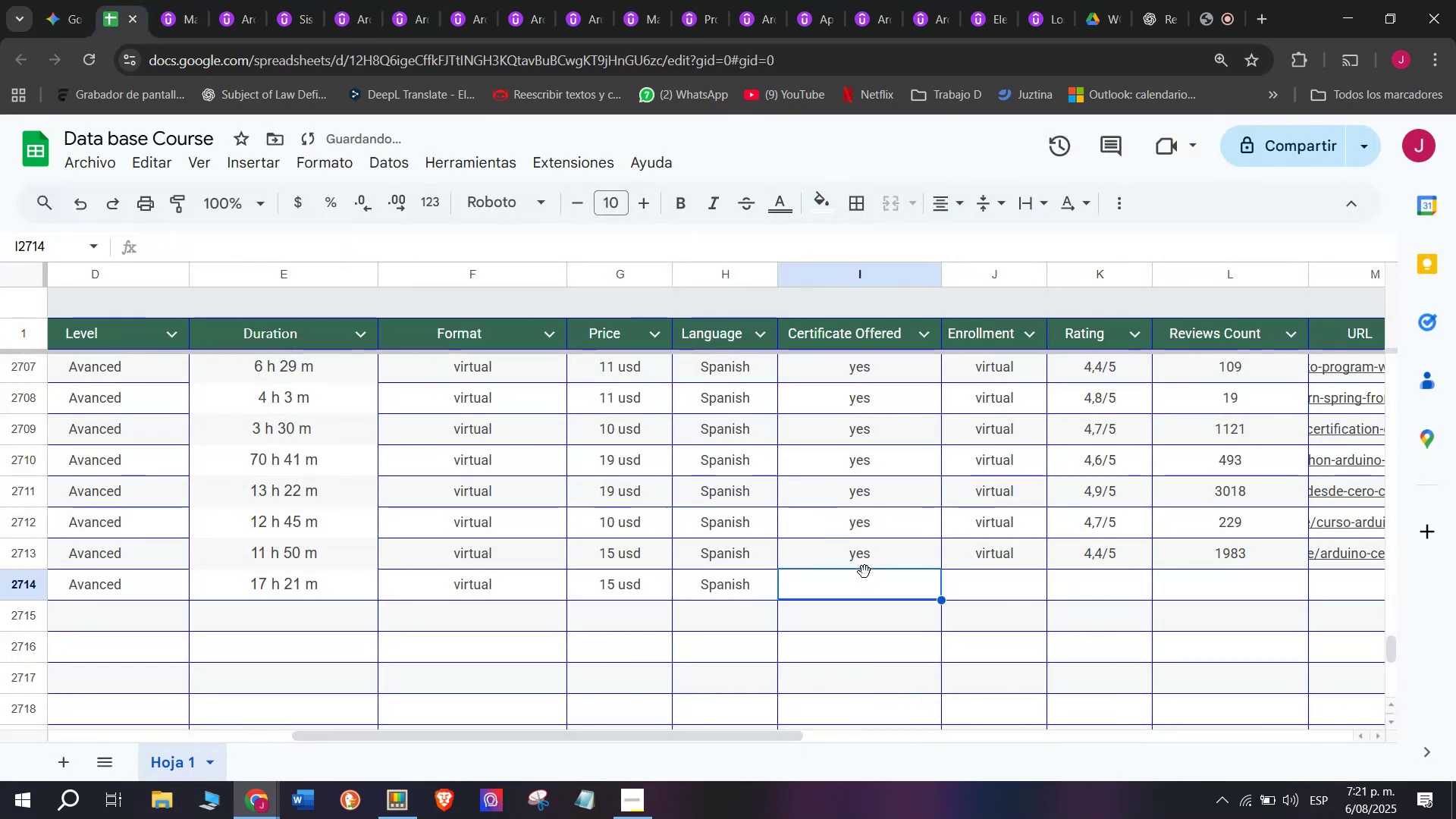 
key(Control+ControlLeft)
 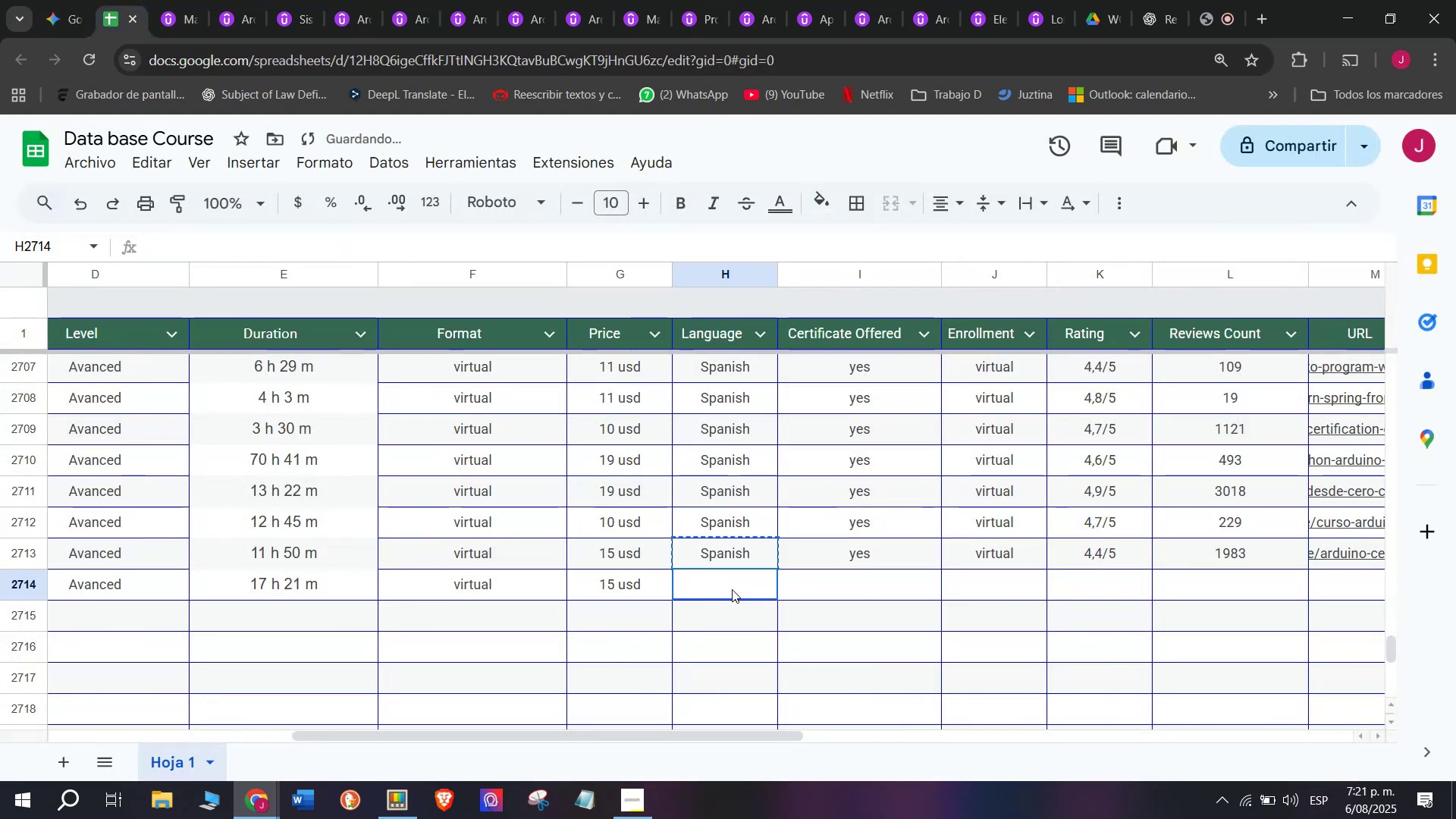 
key(Control+V)
 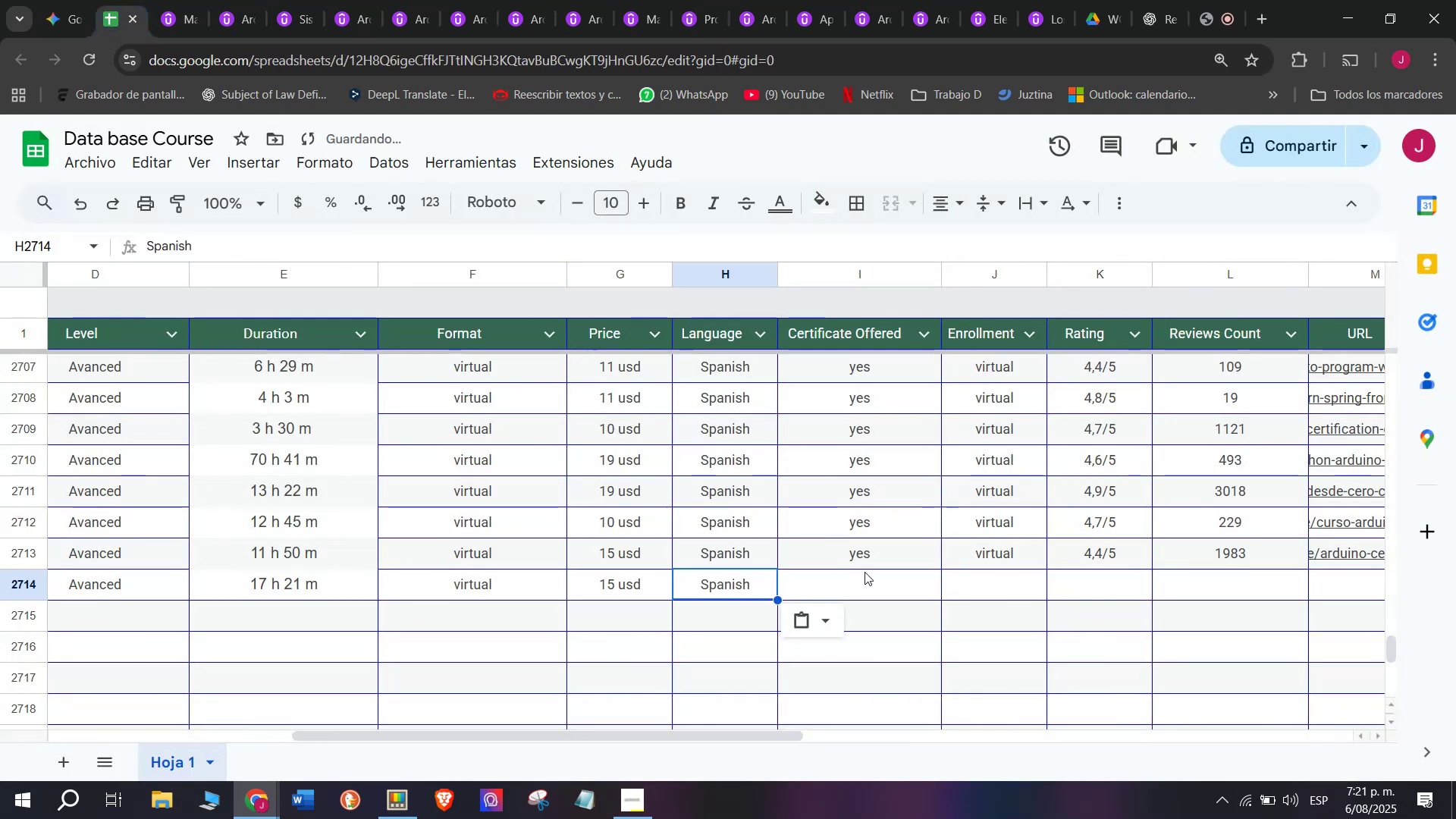 
triple_click([864, 572])
 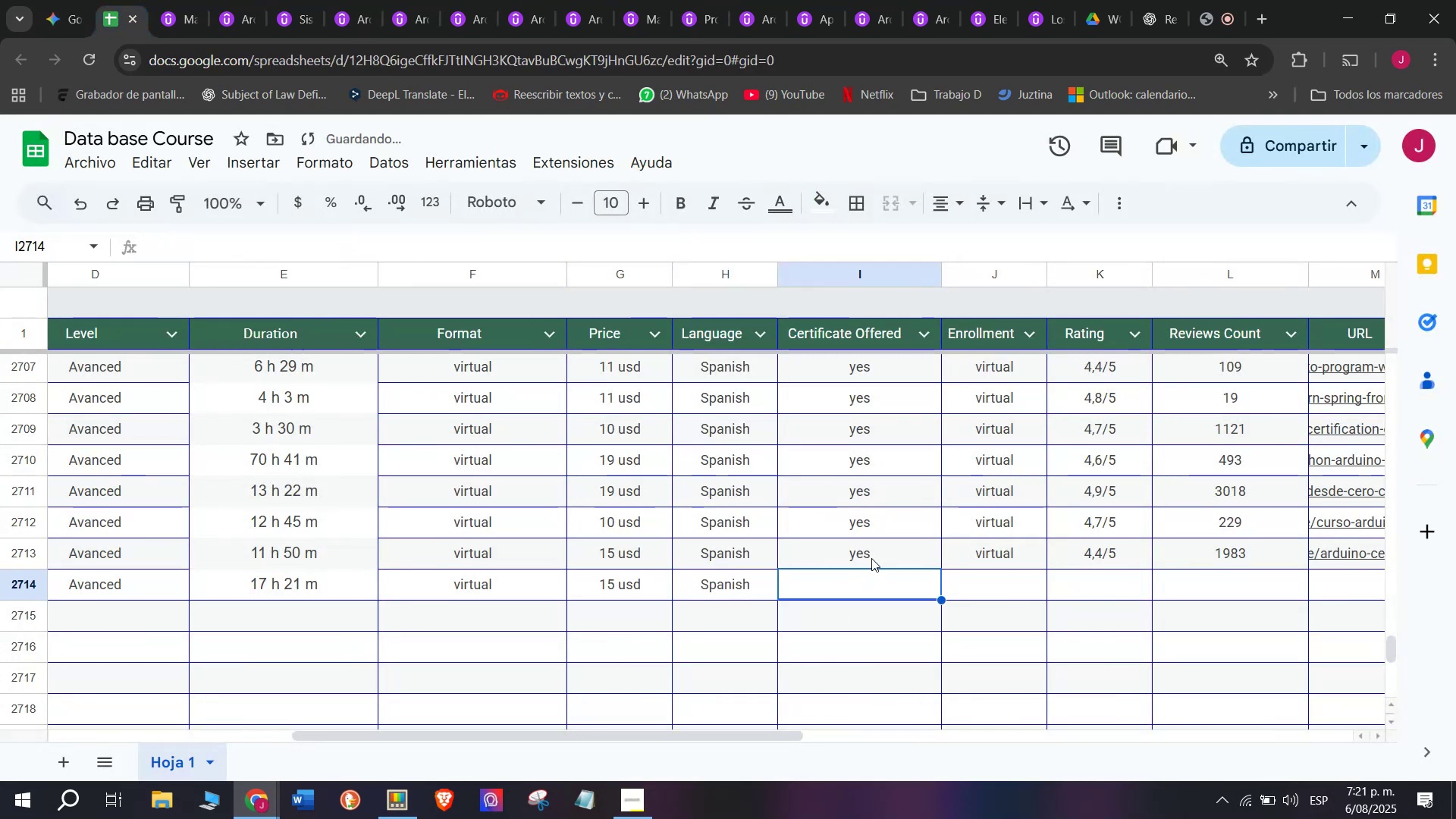 
left_click([873, 554])
 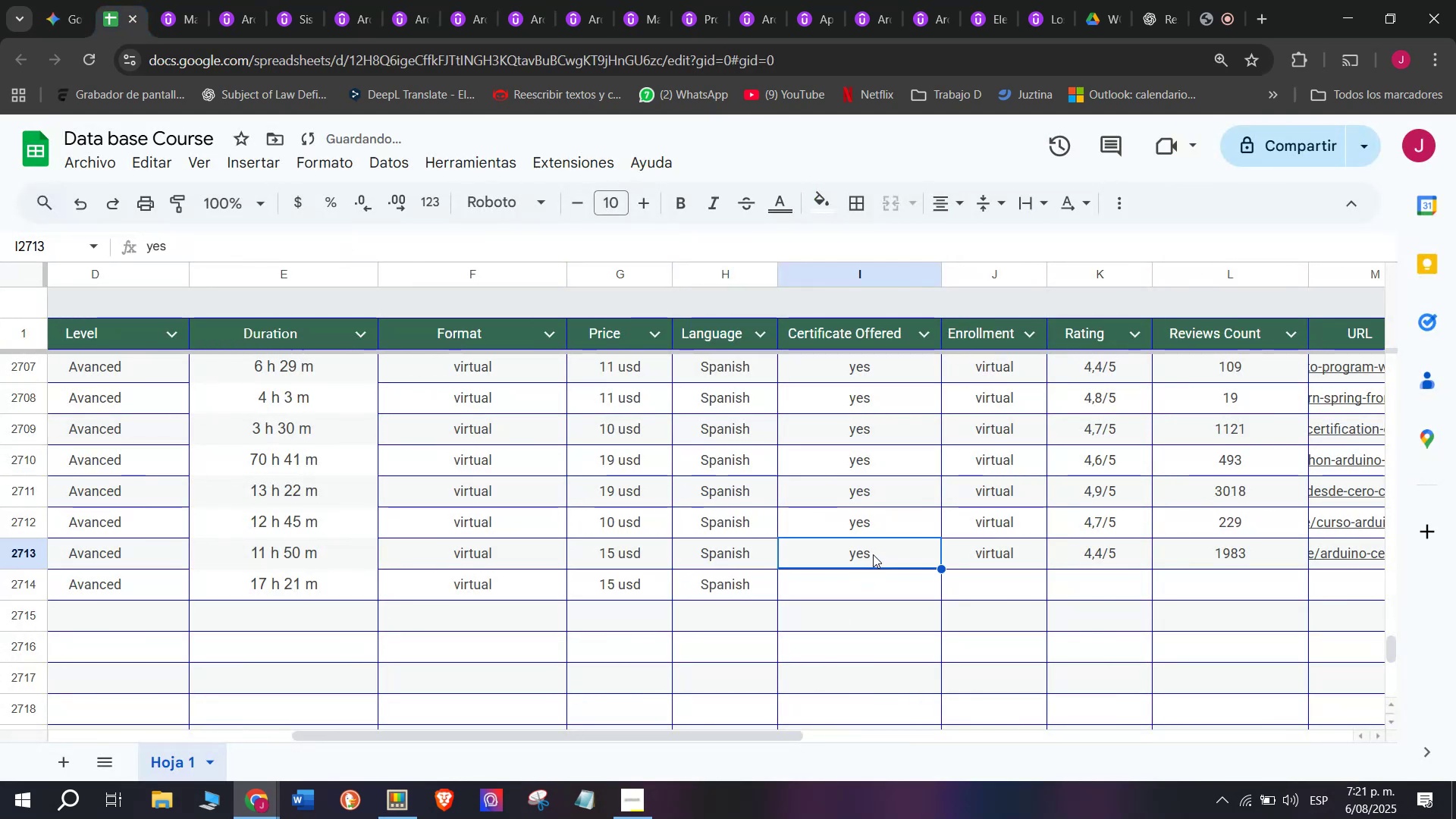 
key(Break)
 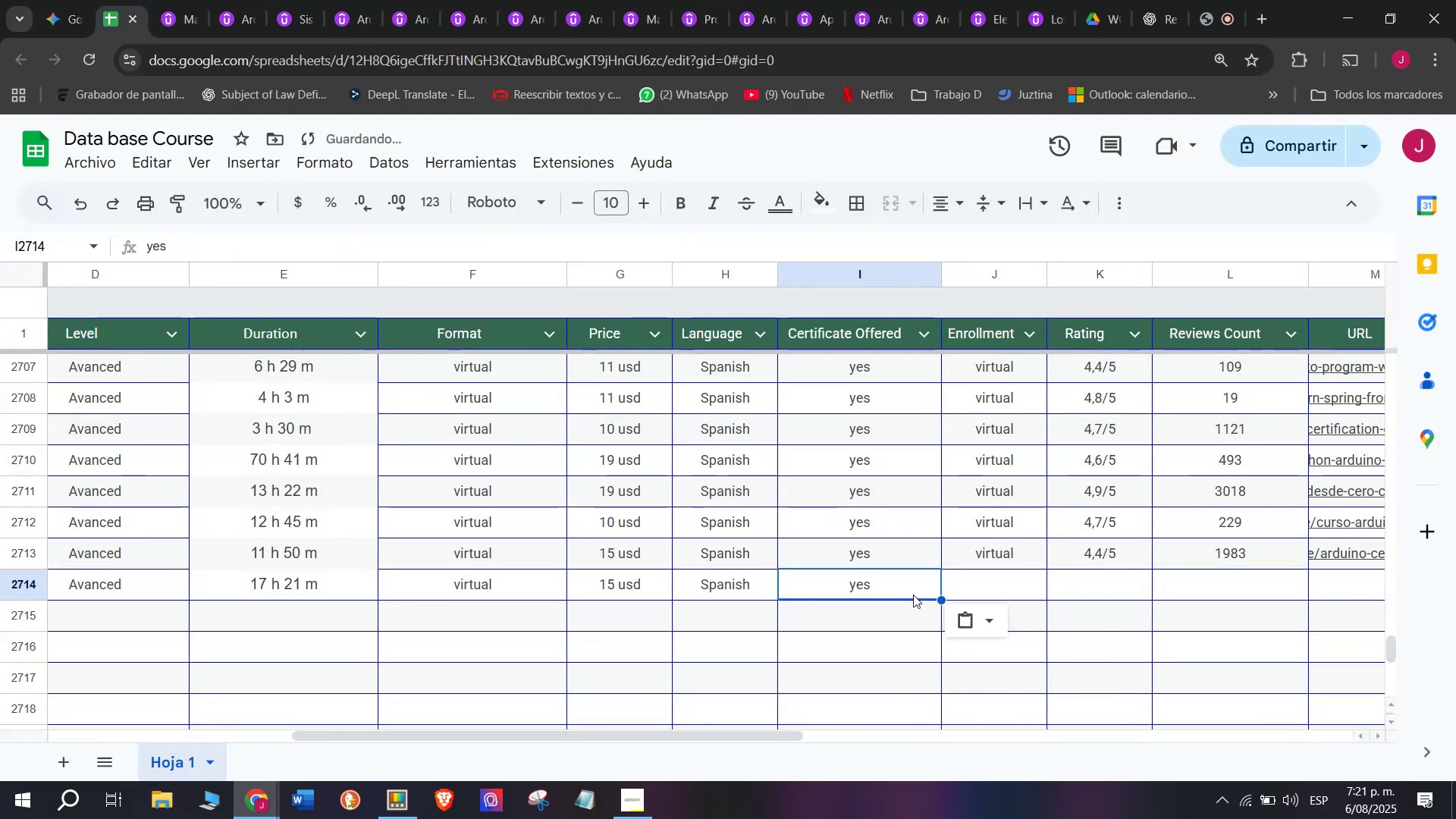 
key(Control+ControlLeft)
 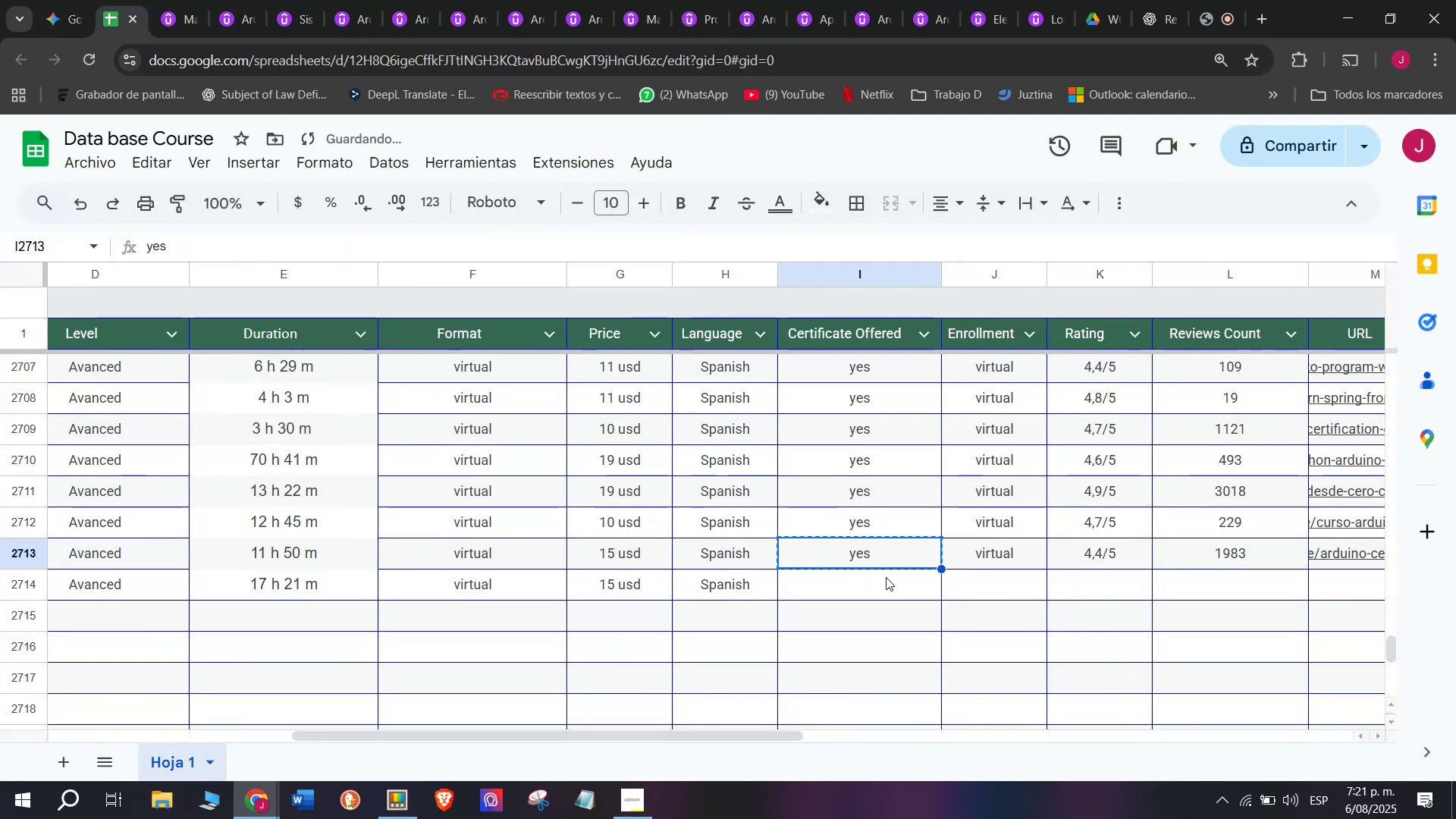 
key(Control+C)
 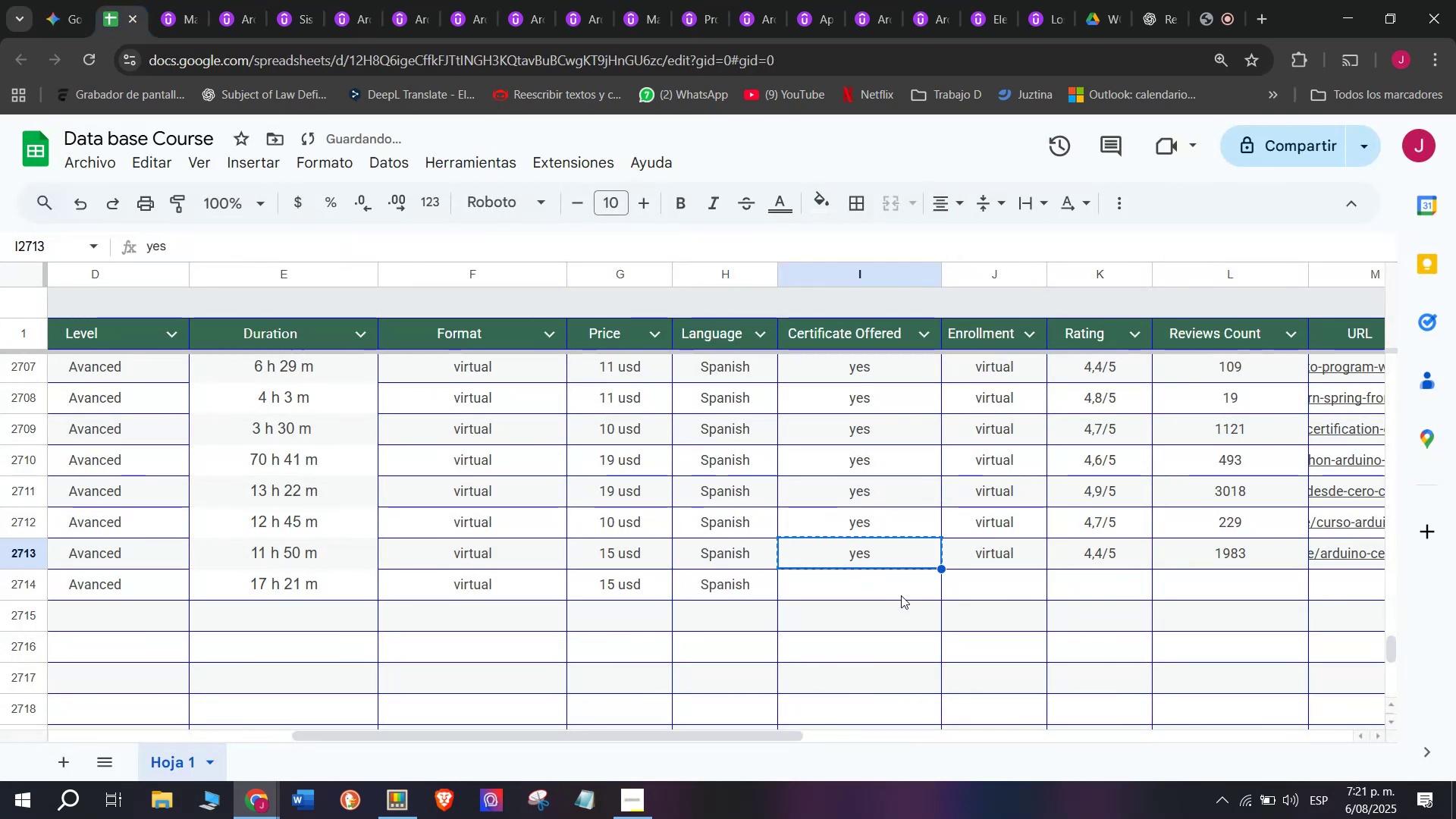 
double_click([901, 595])
 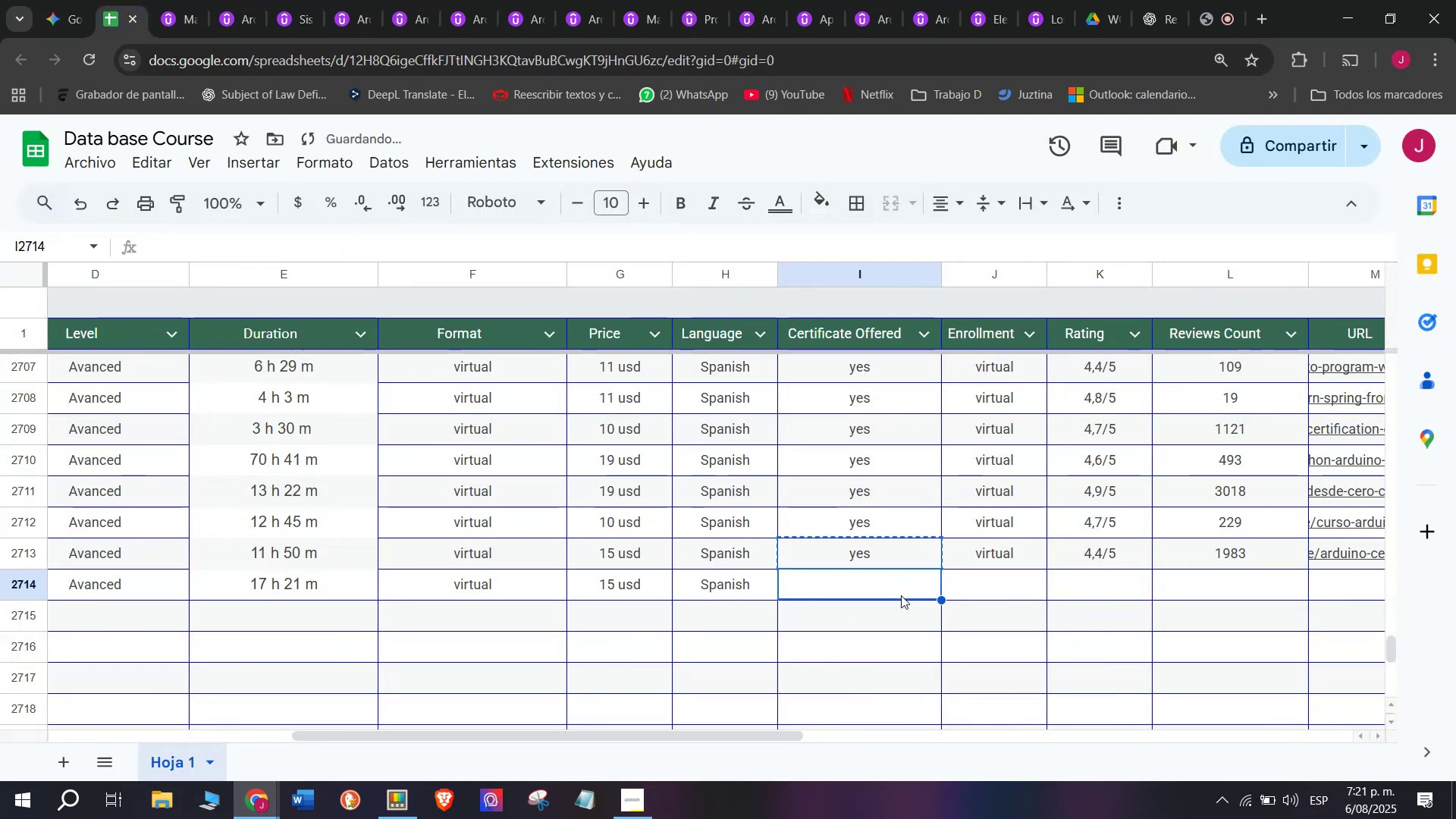 
key(Z)
 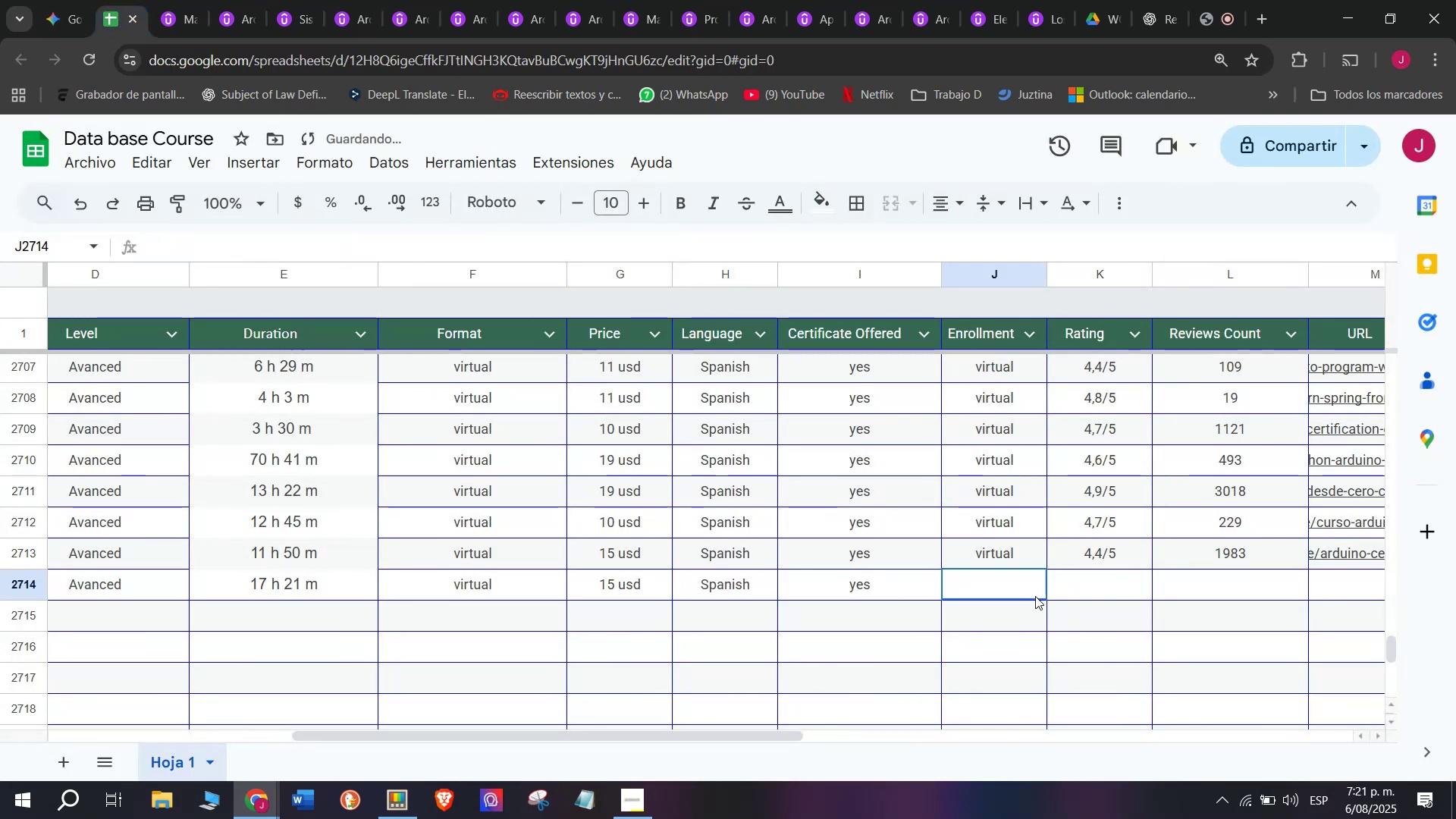 
key(Control+ControlLeft)
 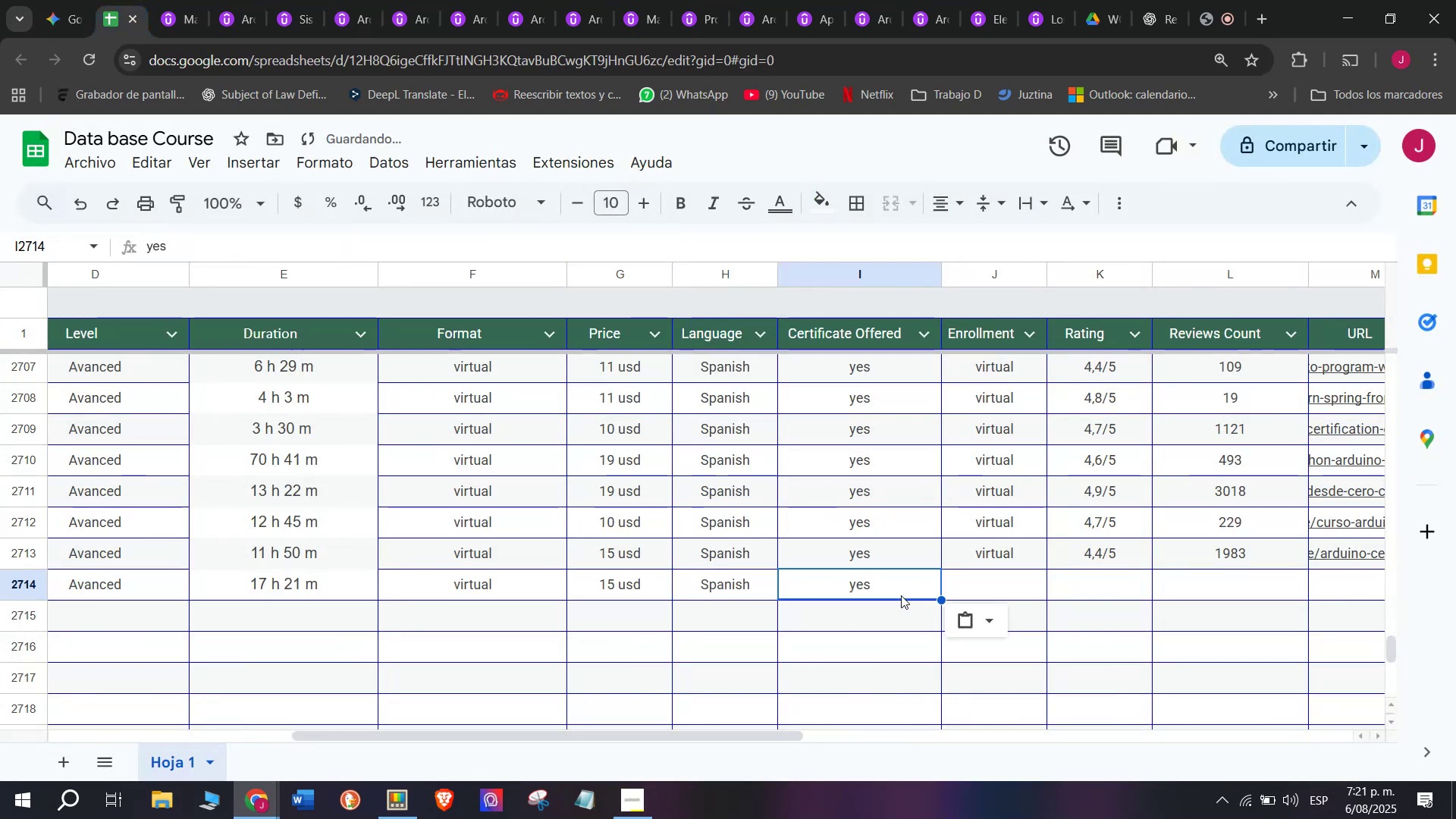 
key(Control+V)
 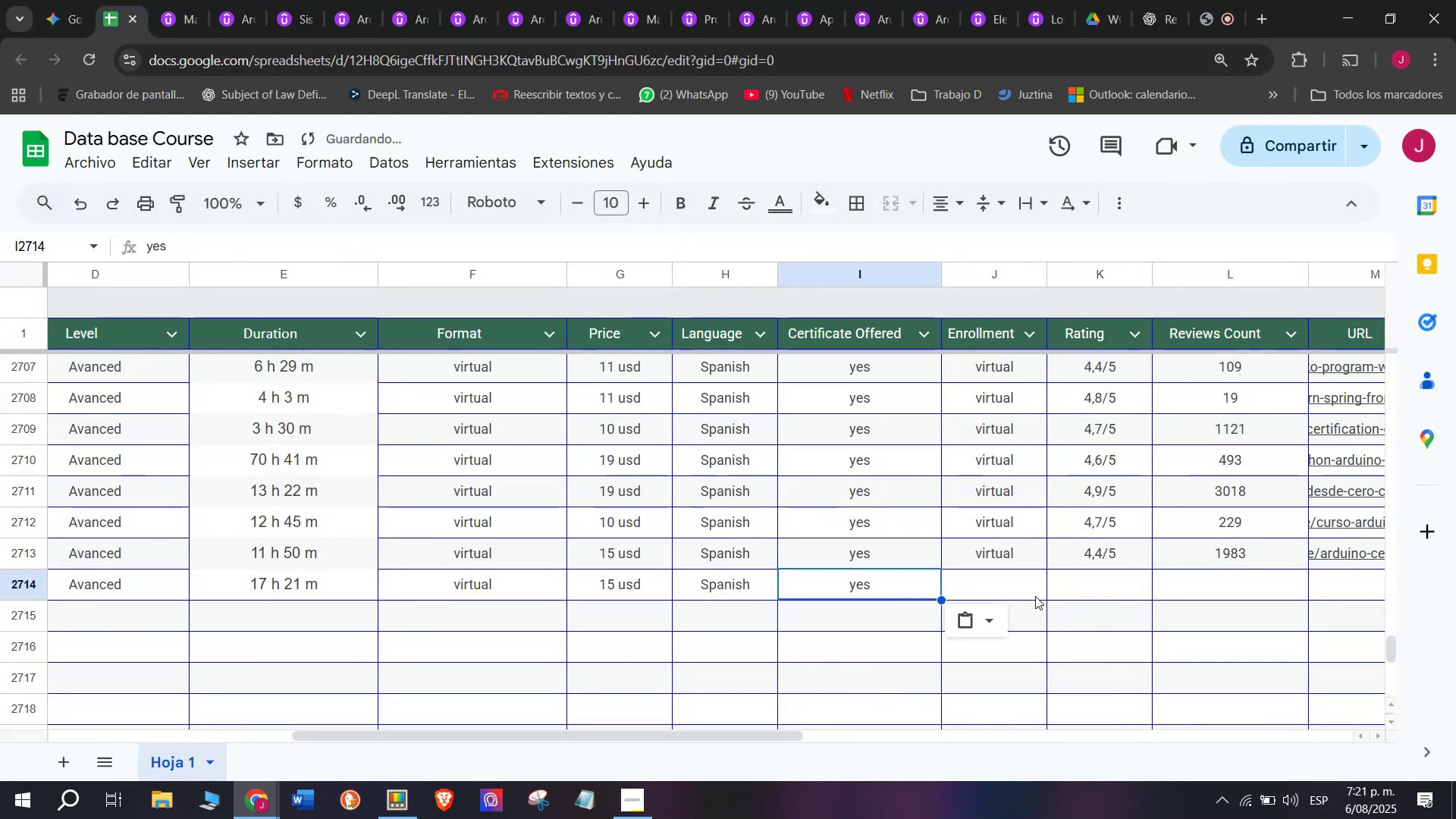 
left_click([1035, 596])
 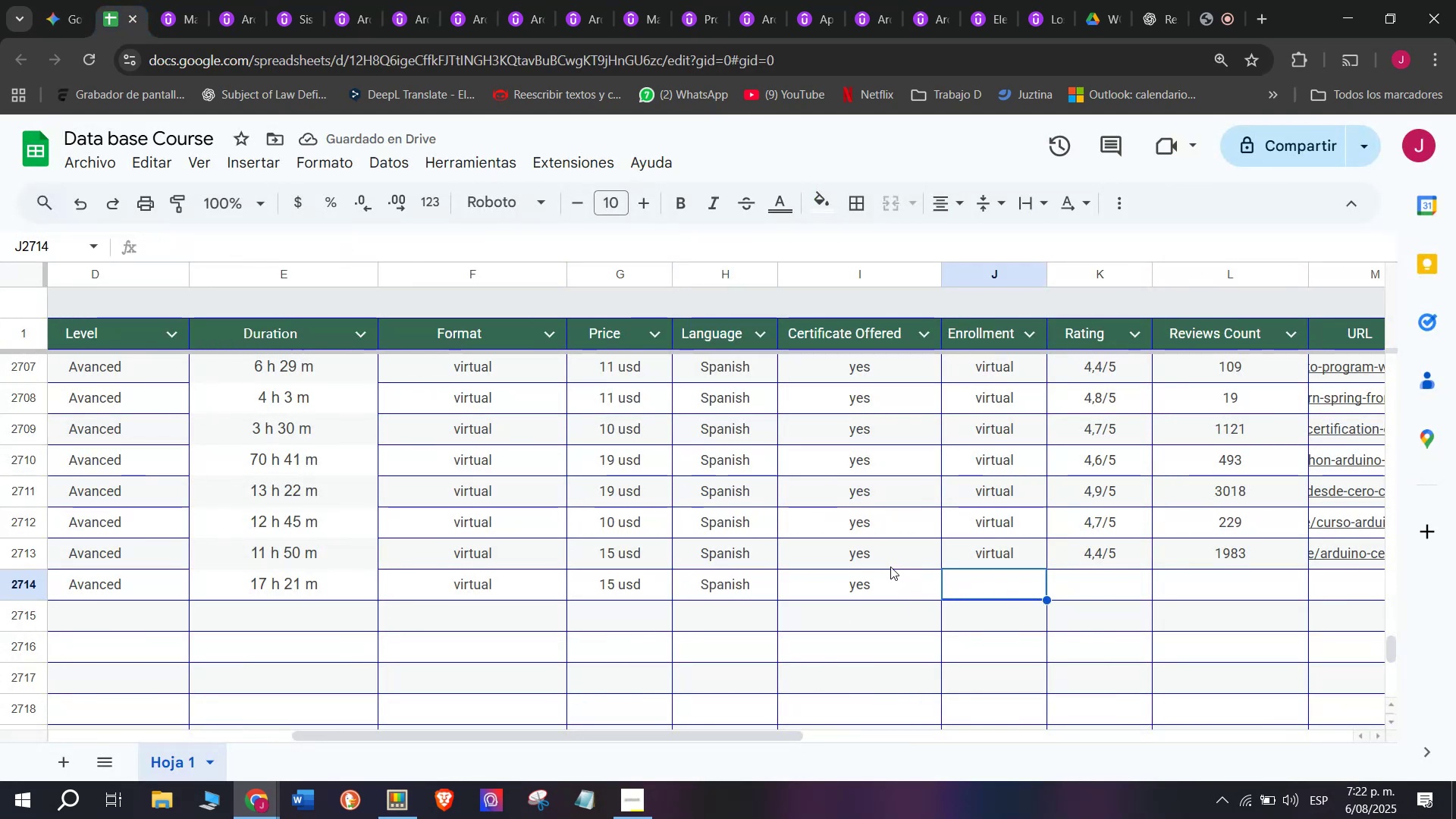 
wait(5.72)
 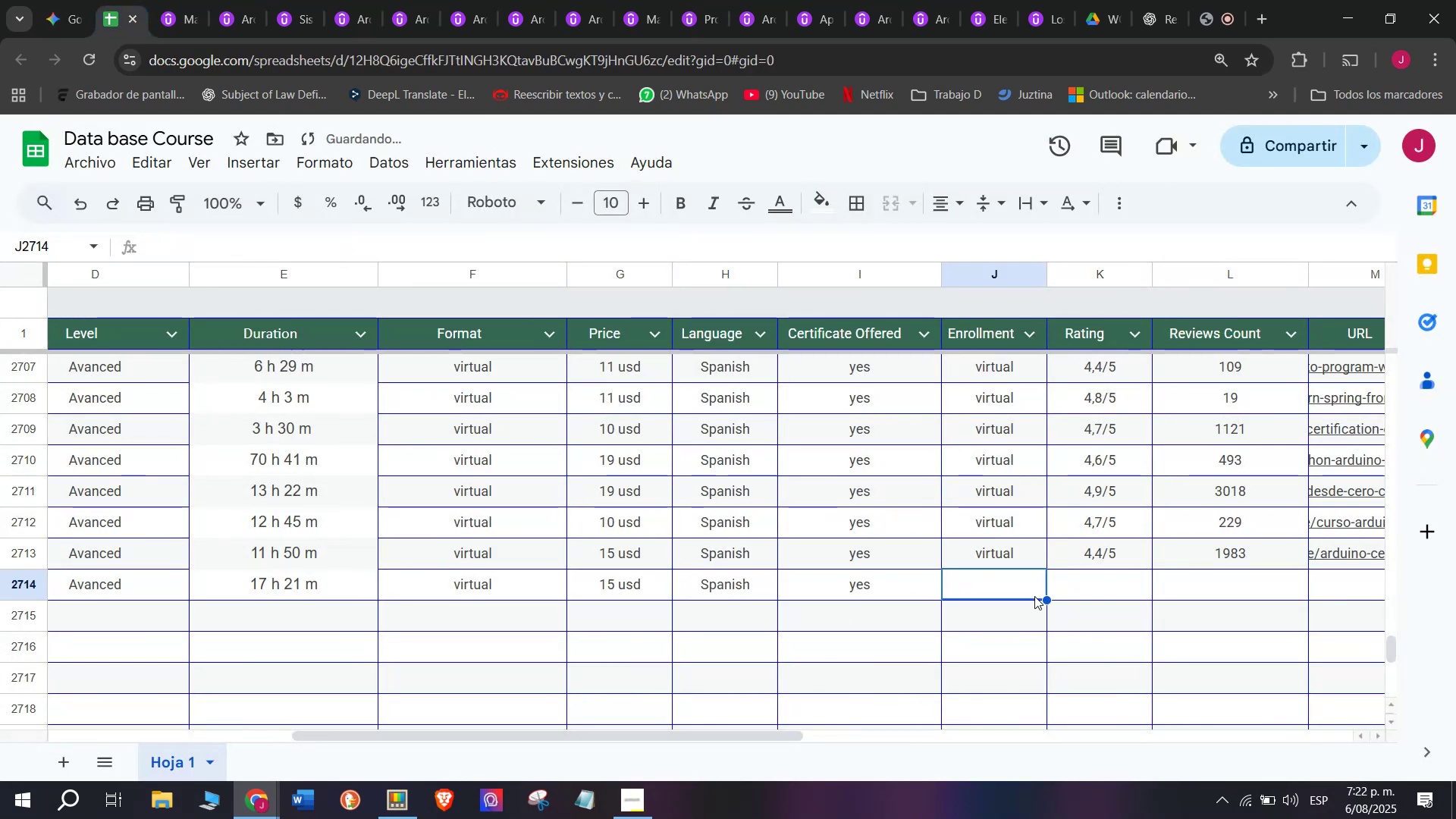 
left_click([979, 553])
 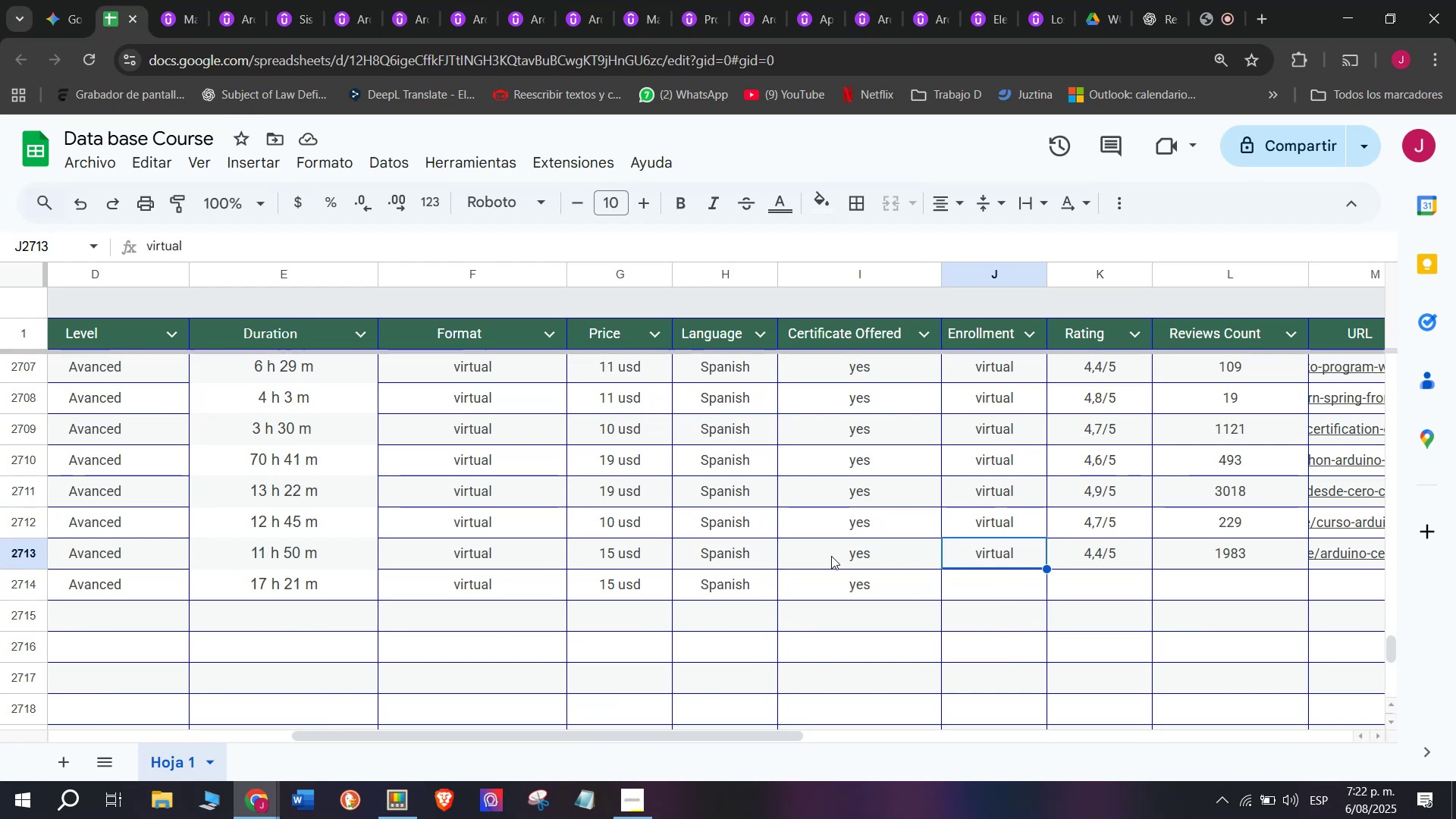 
left_click([1001, 583])
 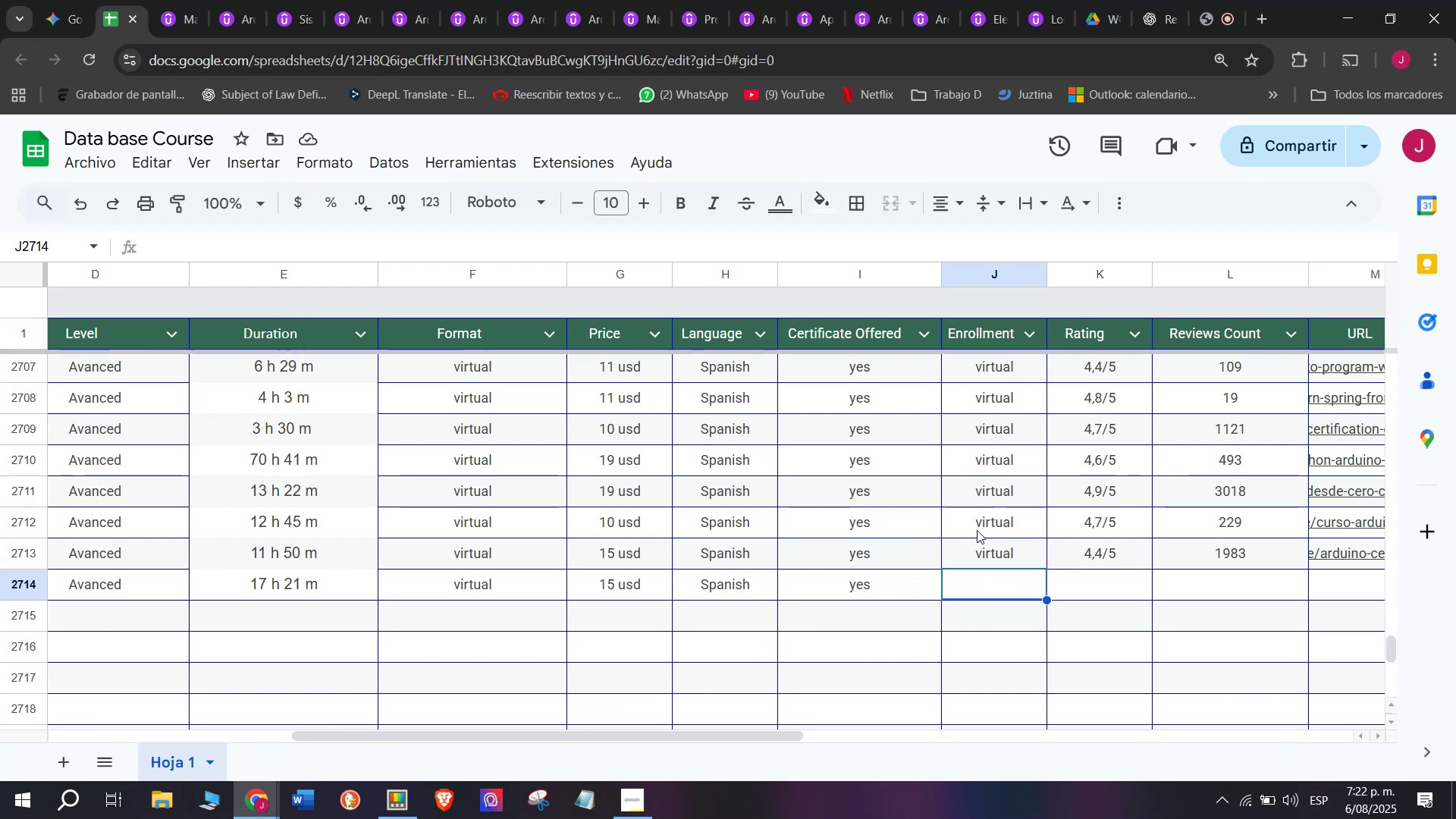 
left_click([991, 544])
 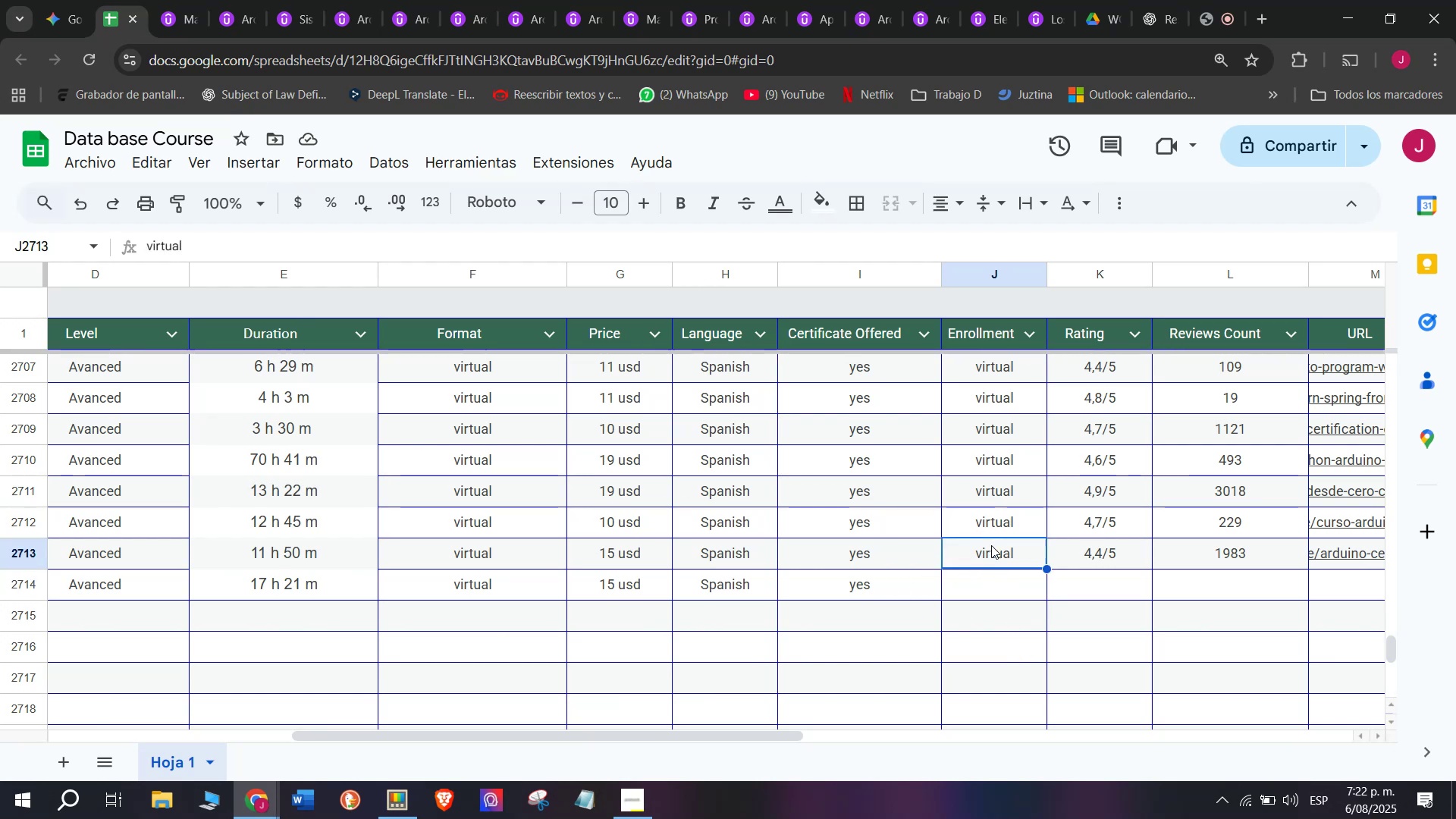 
key(Break)
 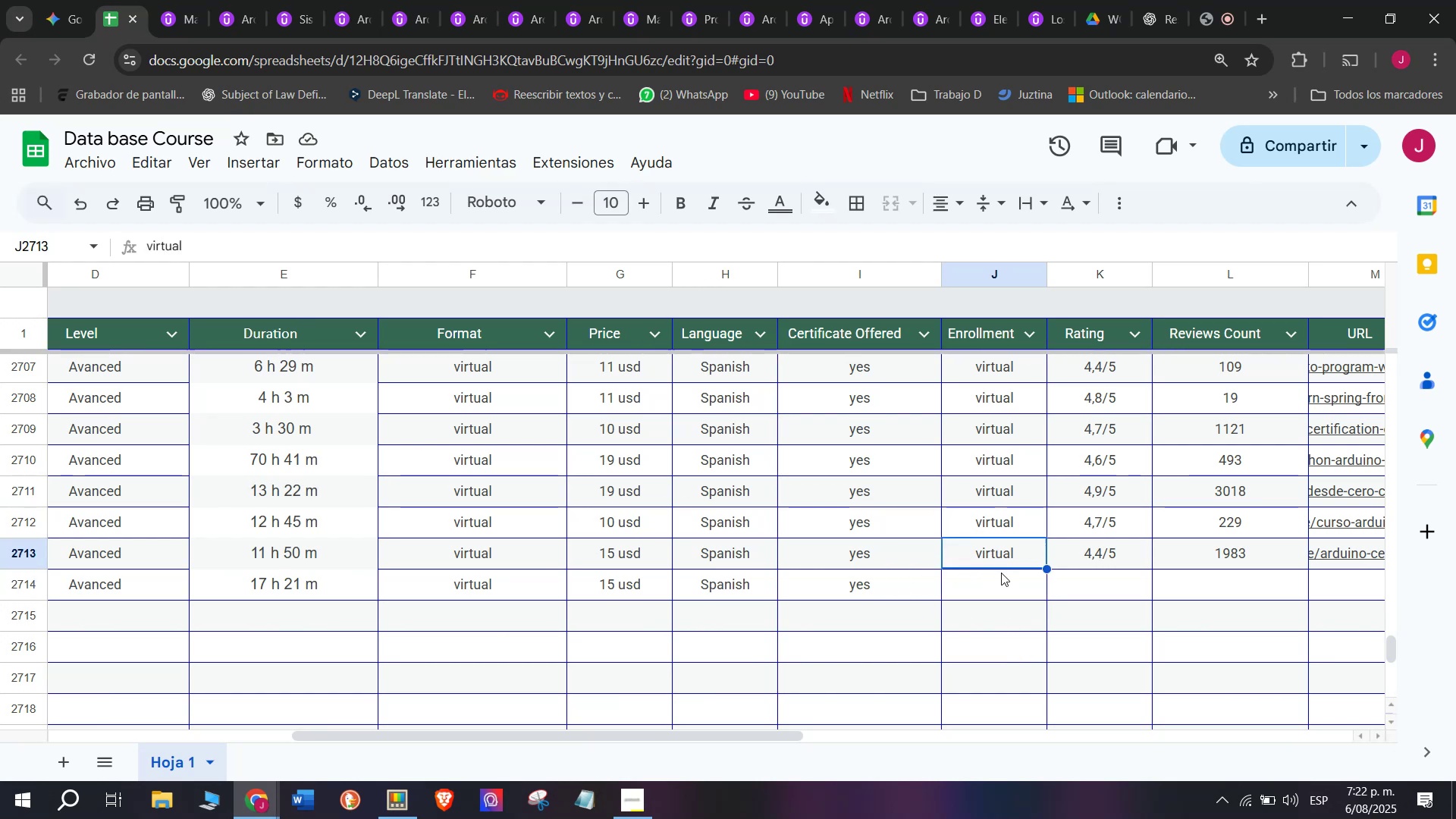 
key(Control+ControlLeft)
 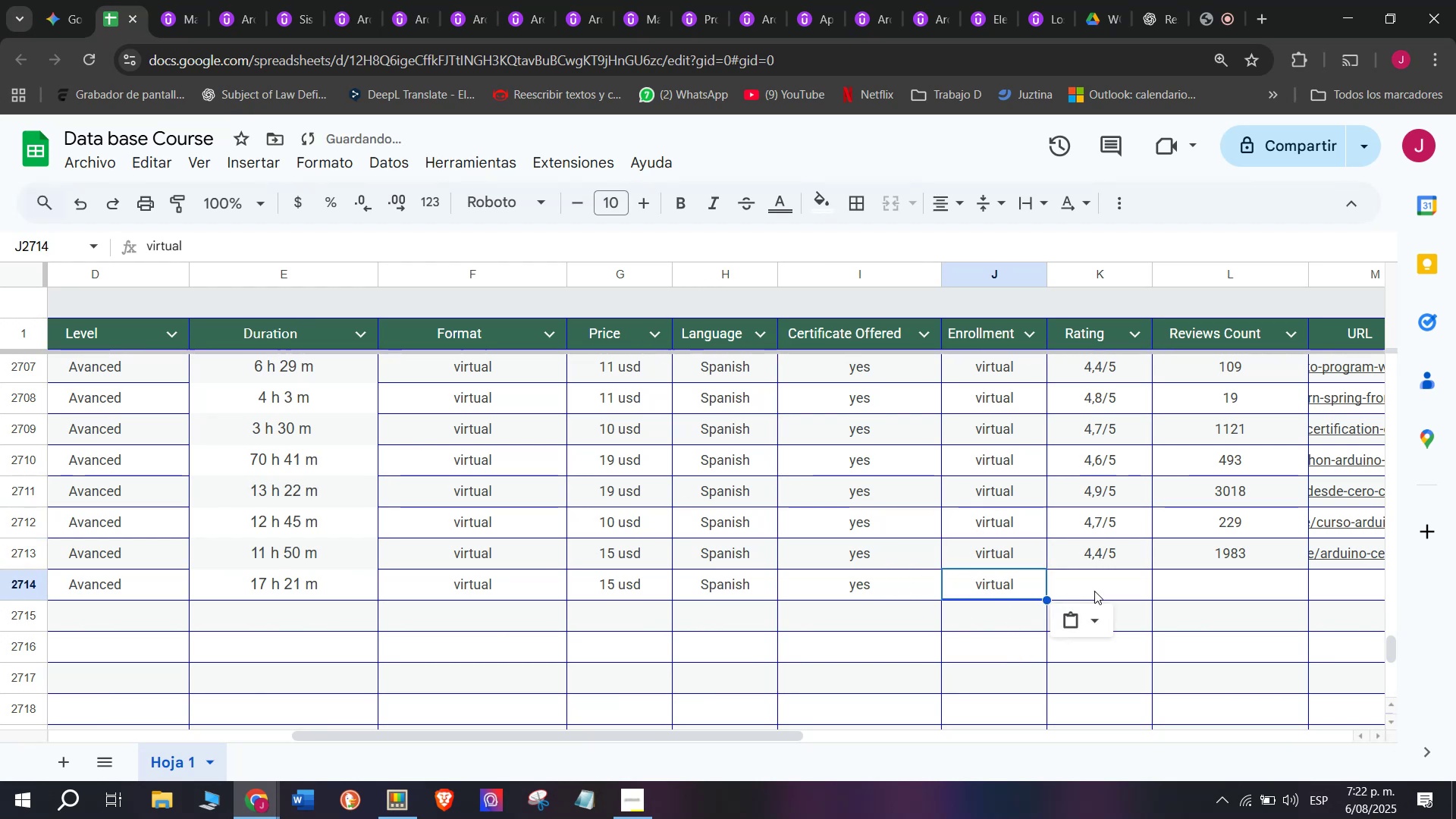 
key(Control+C)
 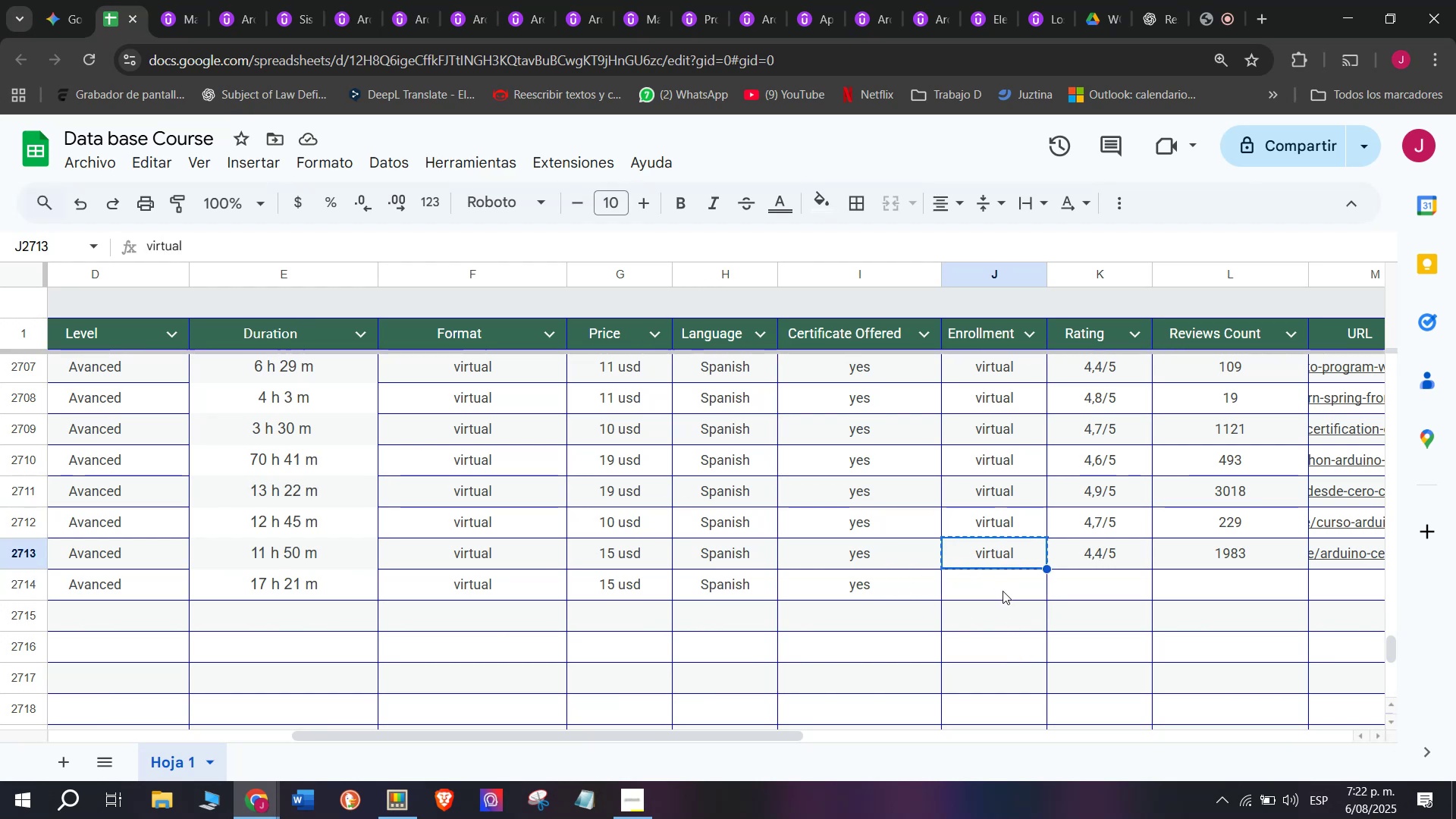 
double_click([1003, 591])
 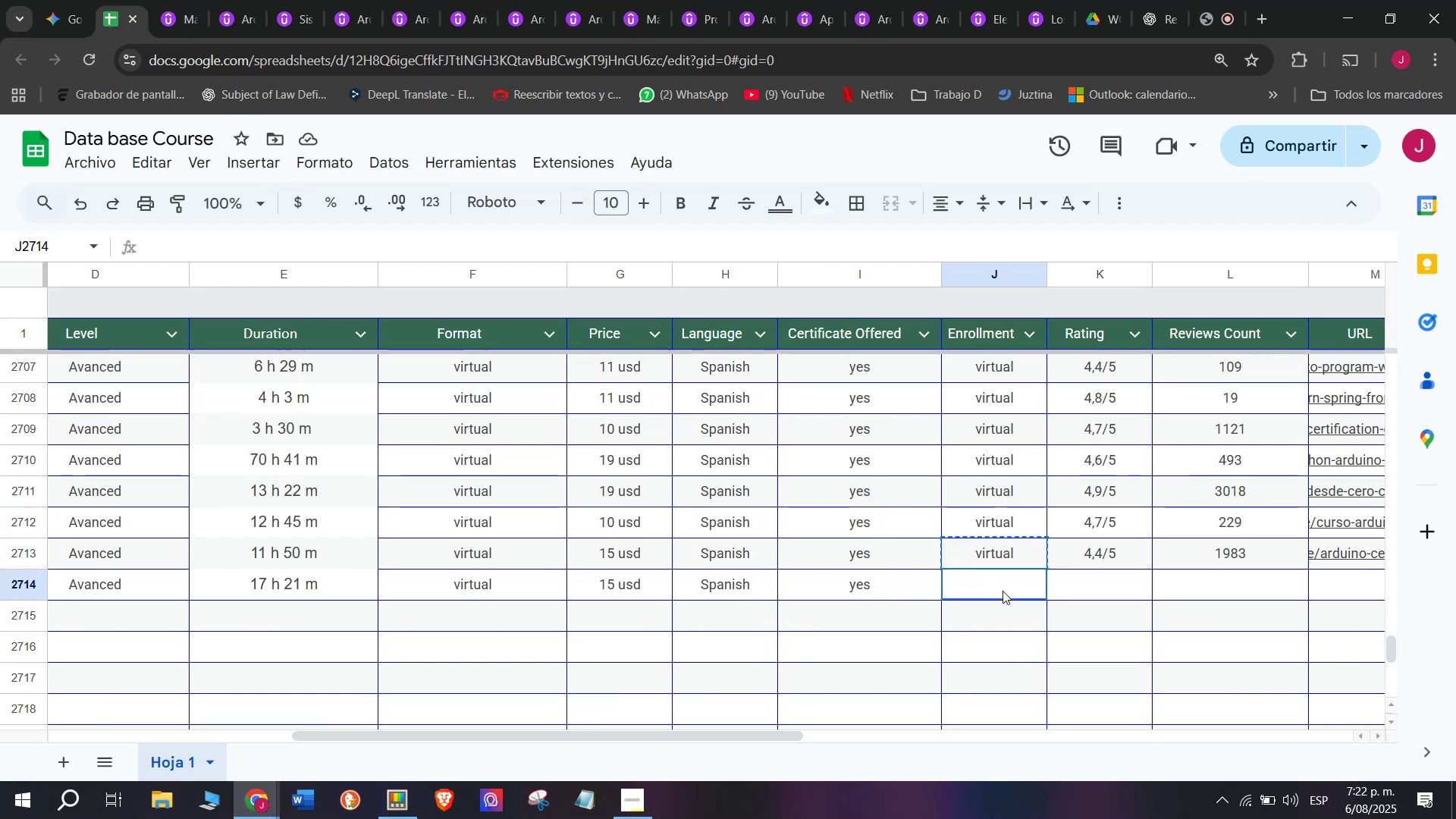 
key(Z)
 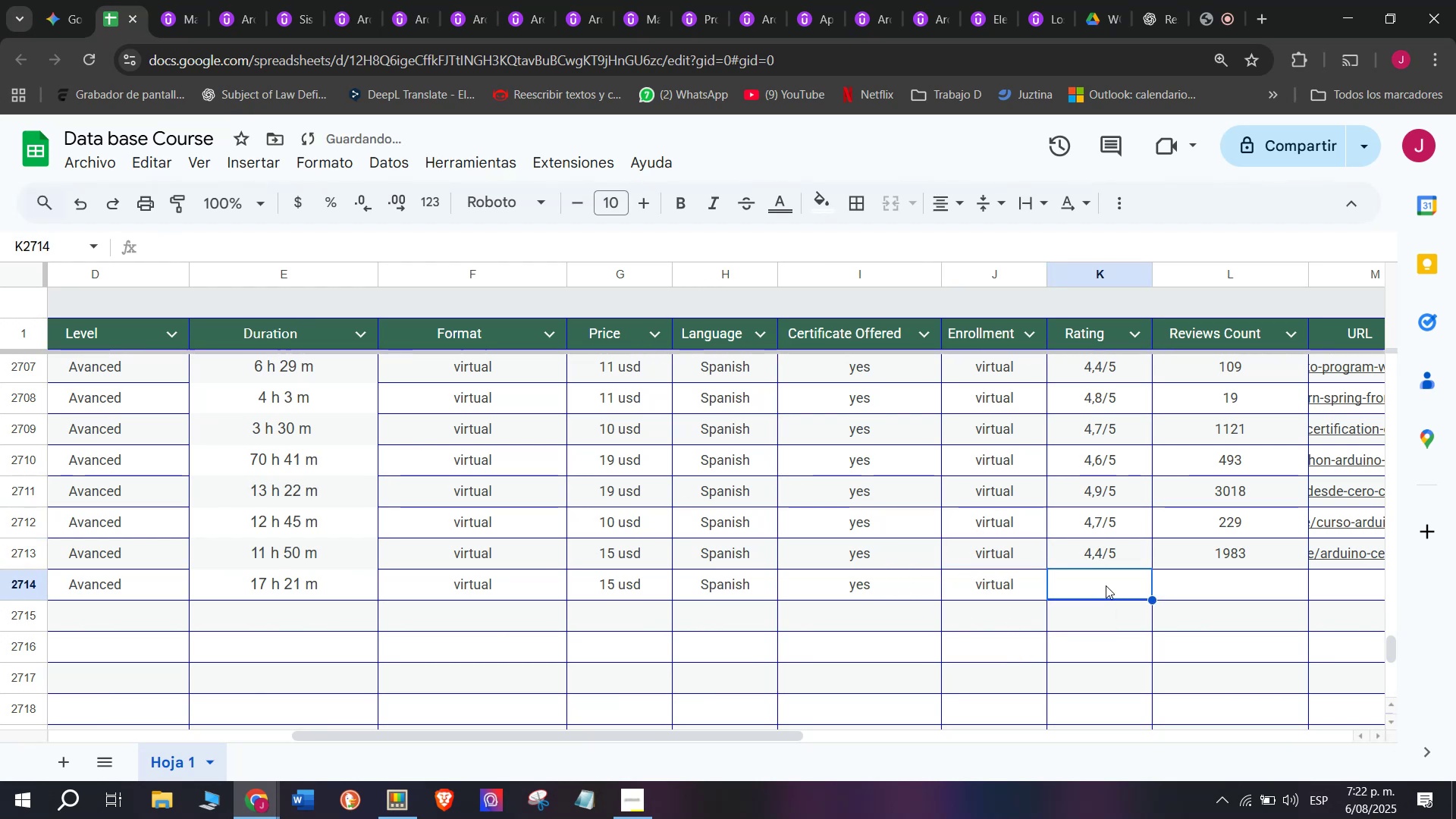 
key(Control+ControlLeft)
 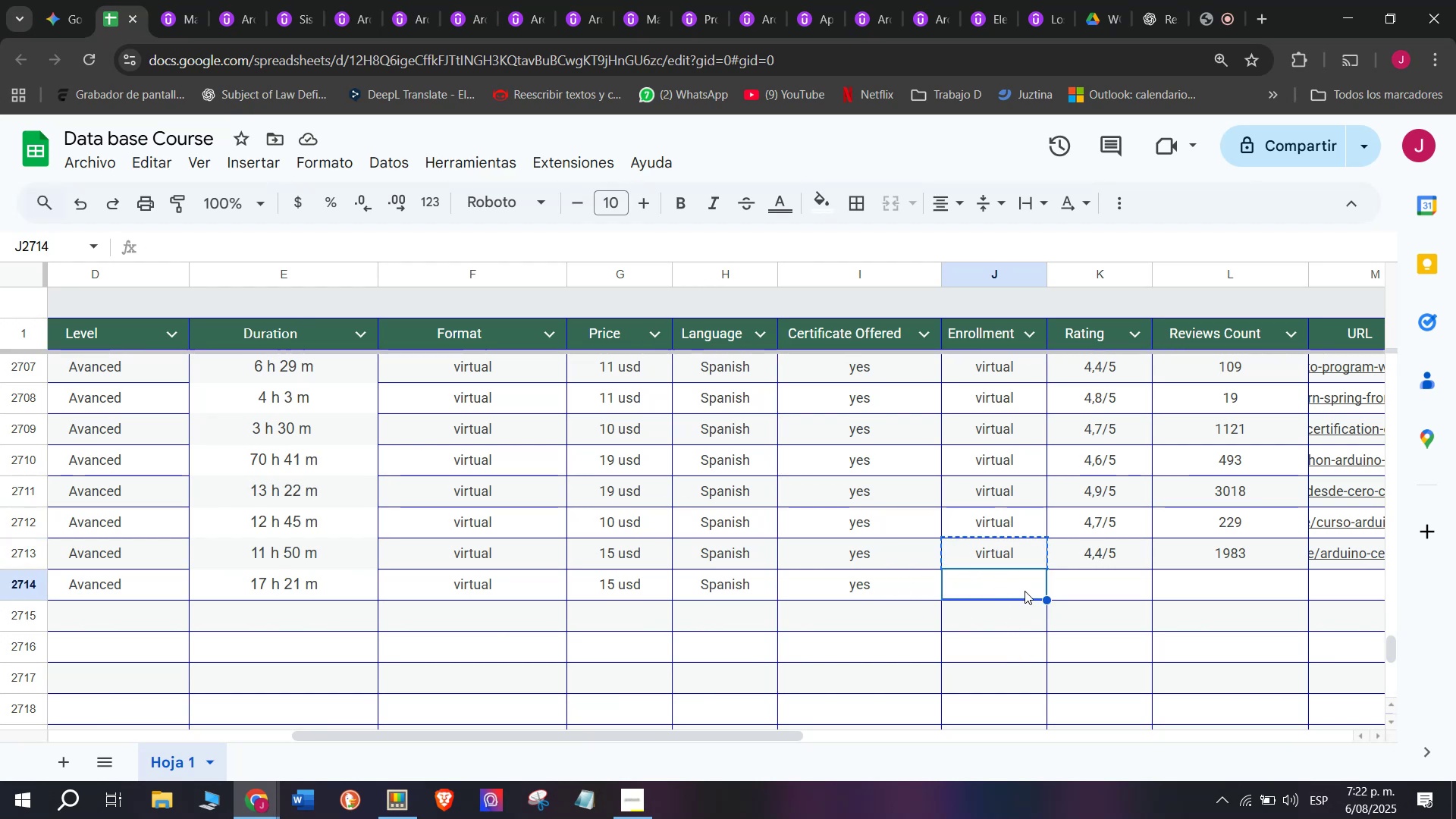 
key(Control+V)
 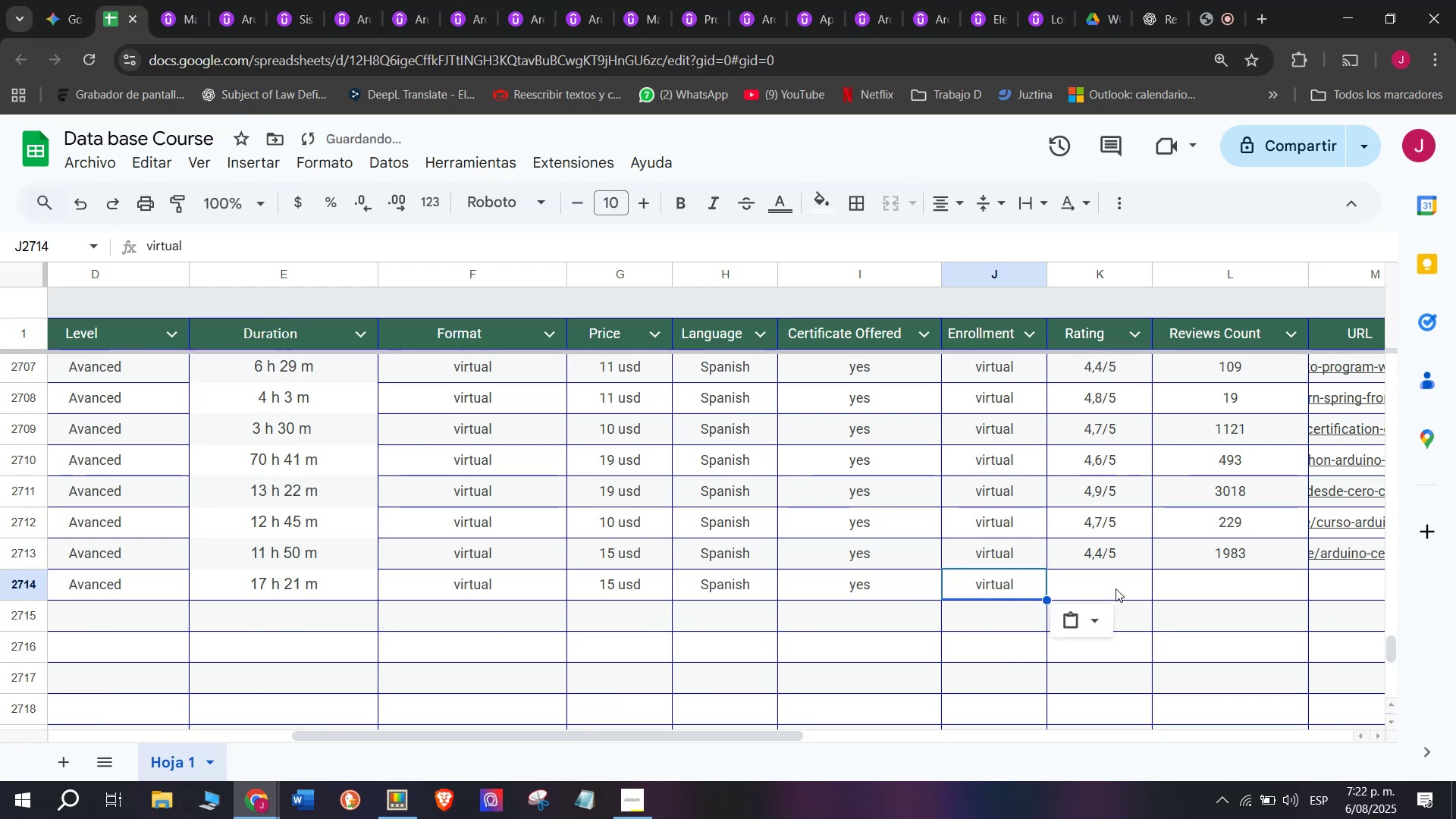 
triple_click([1116, 588])
 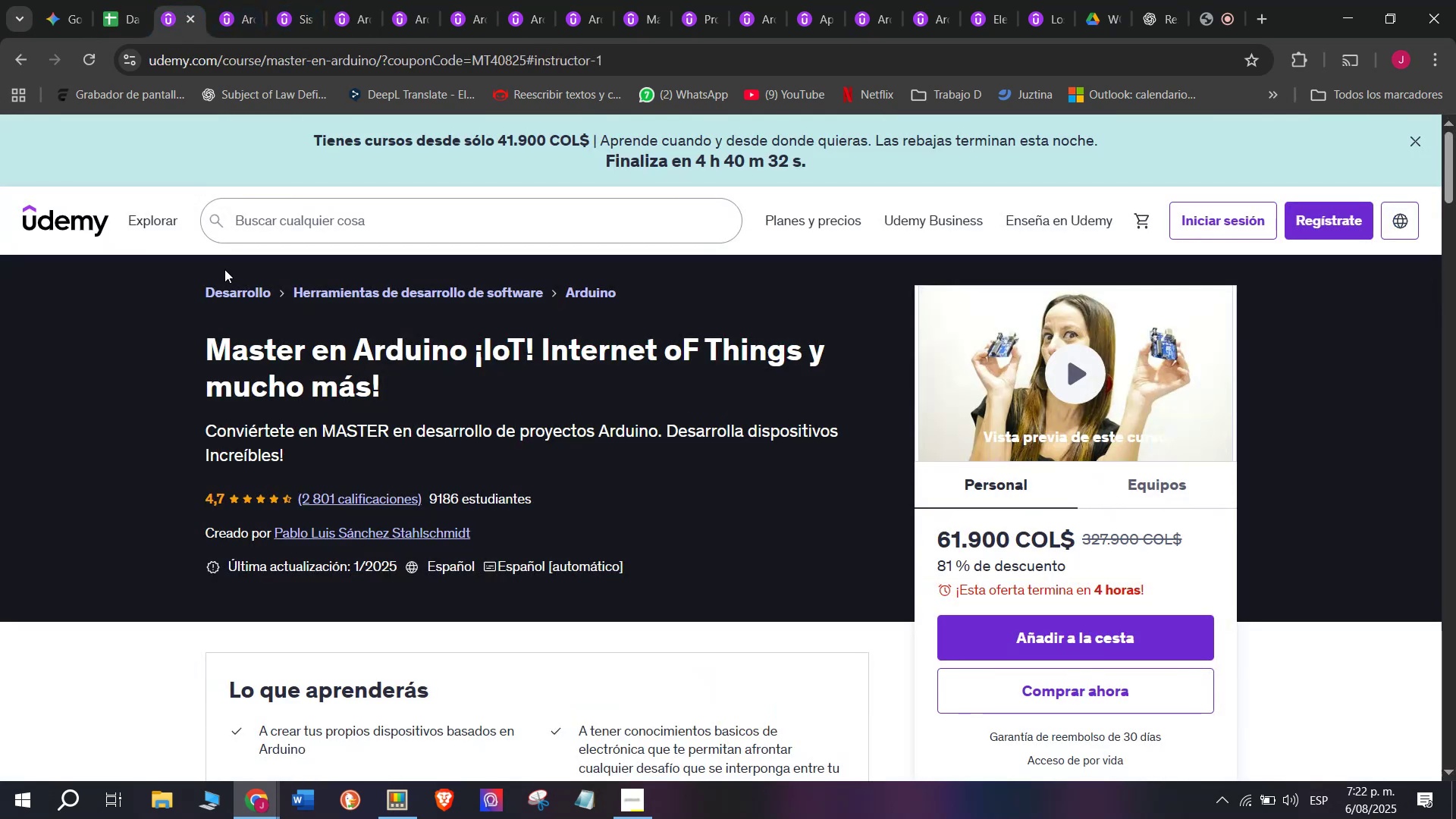 
left_click([122, 0])
 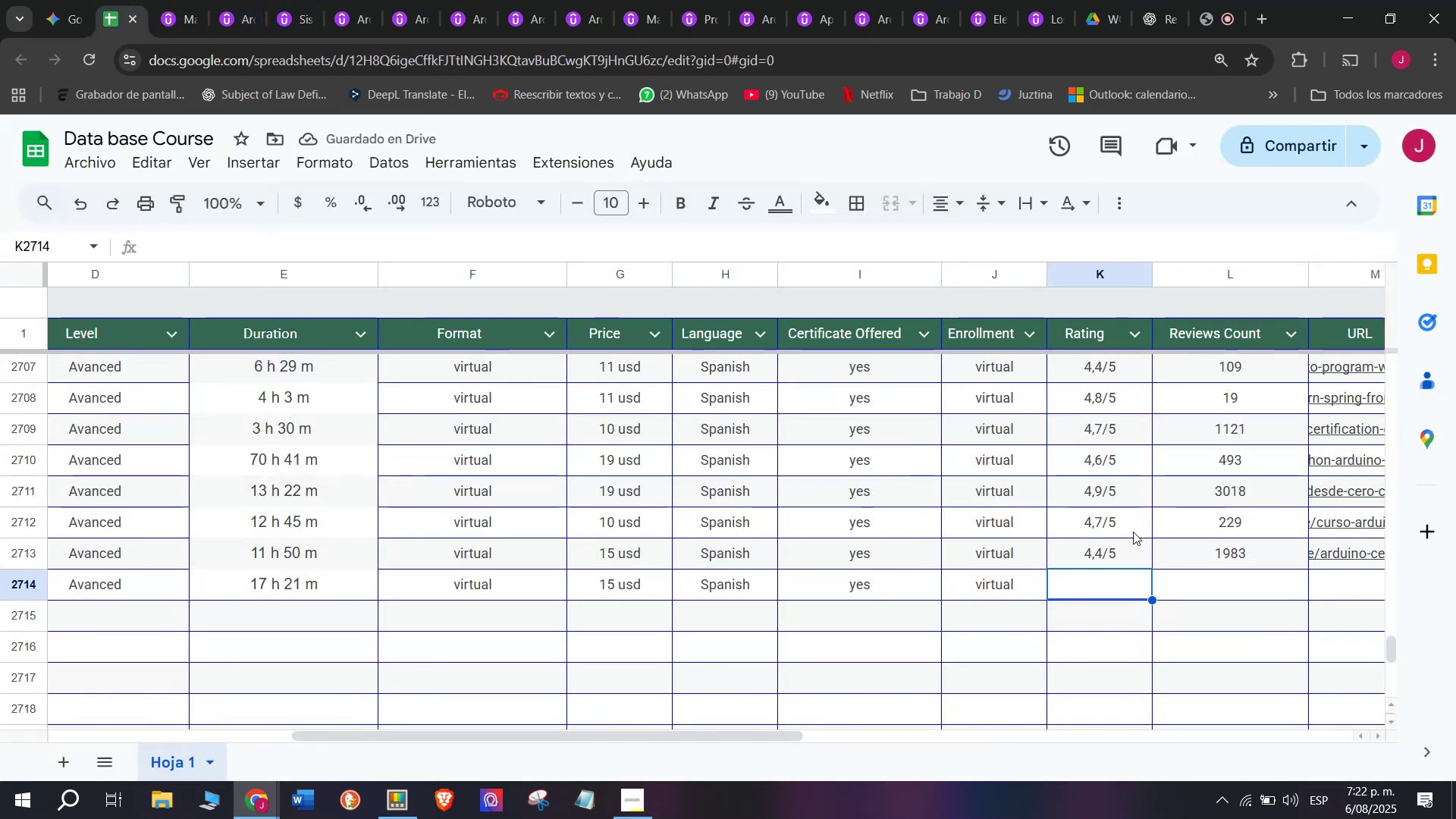 
left_click([1121, 515])
 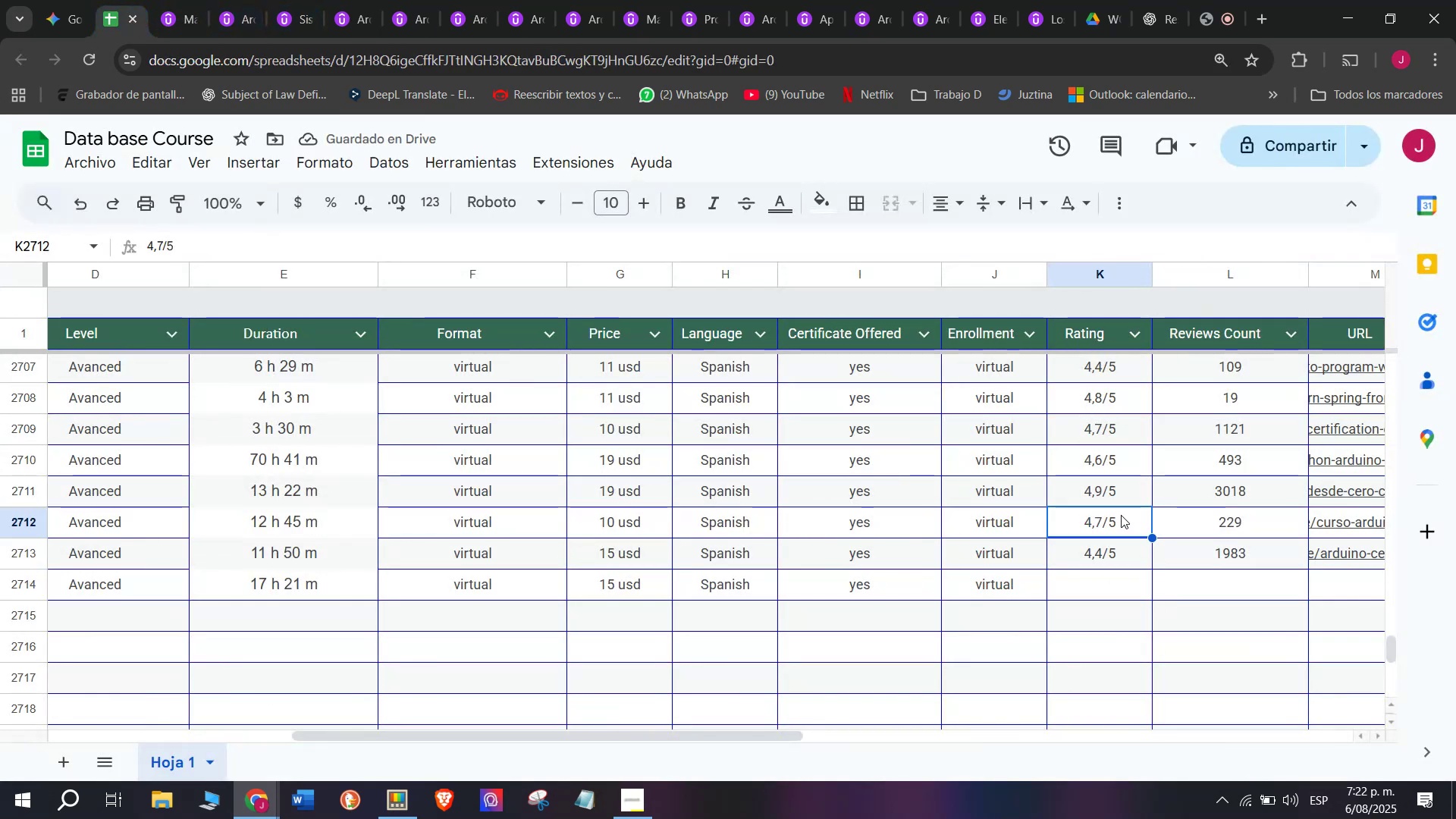 
key(Break)
 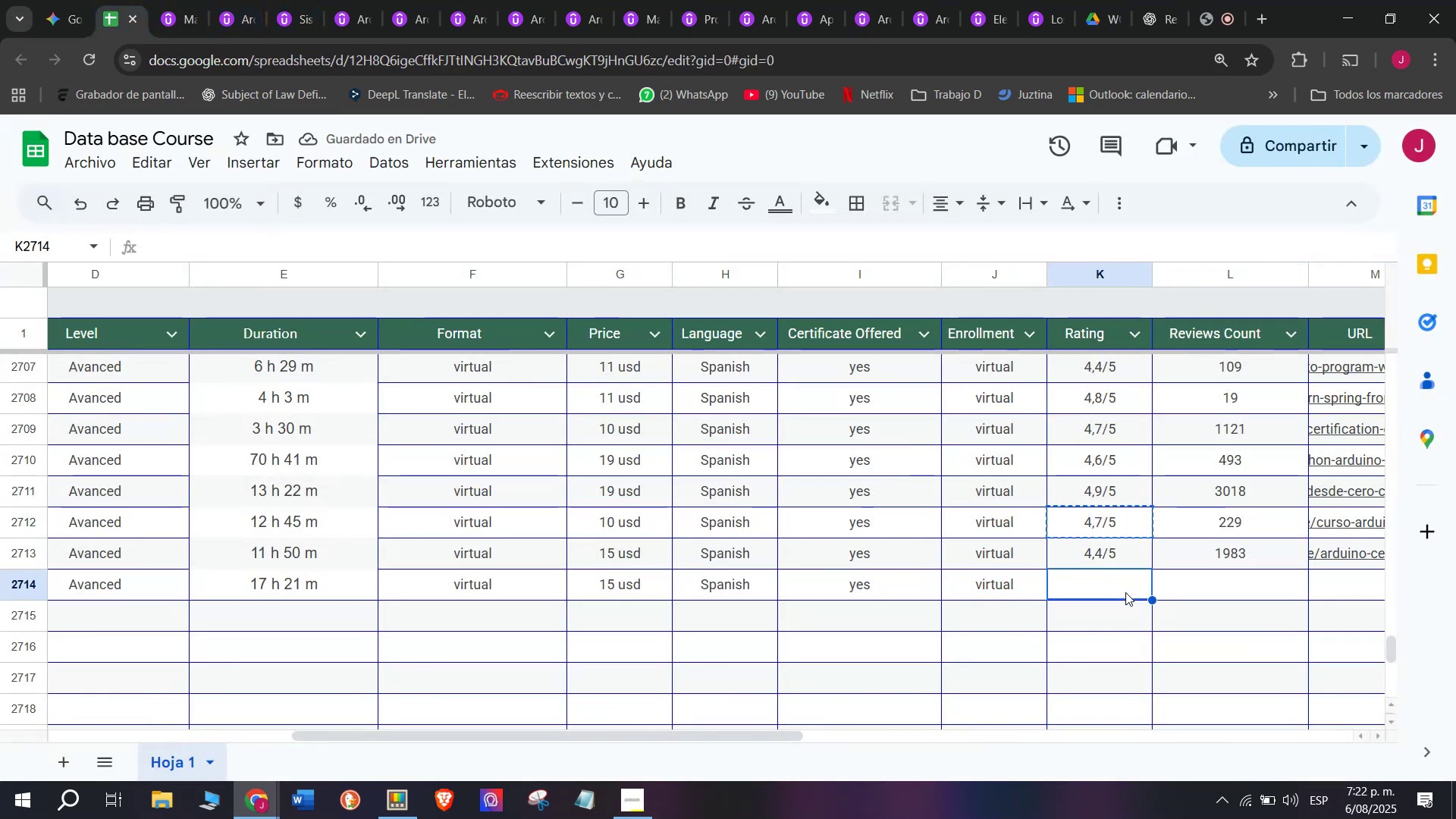 
key(Control+ControlLeft)
 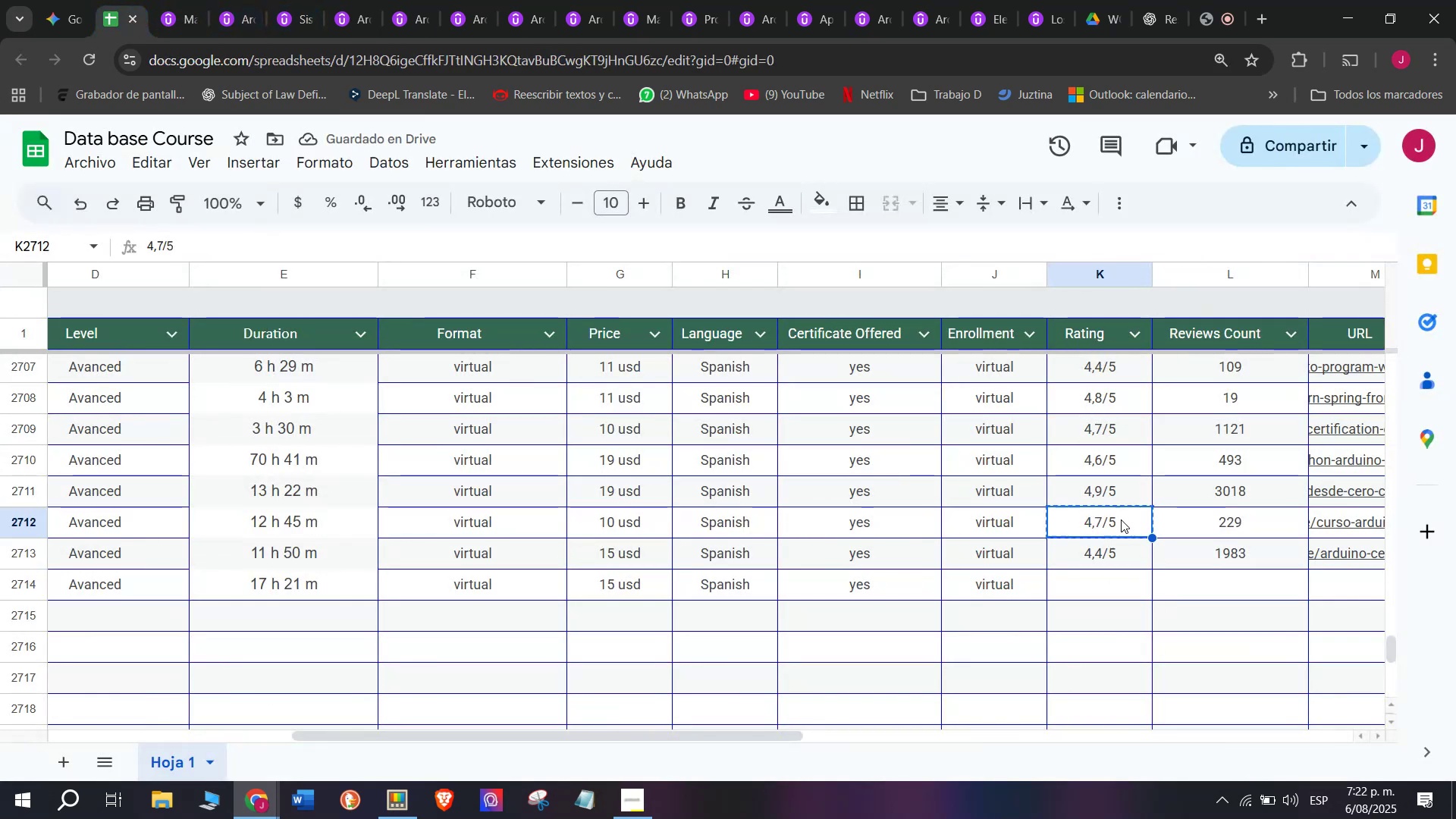 
key(Control+C)
 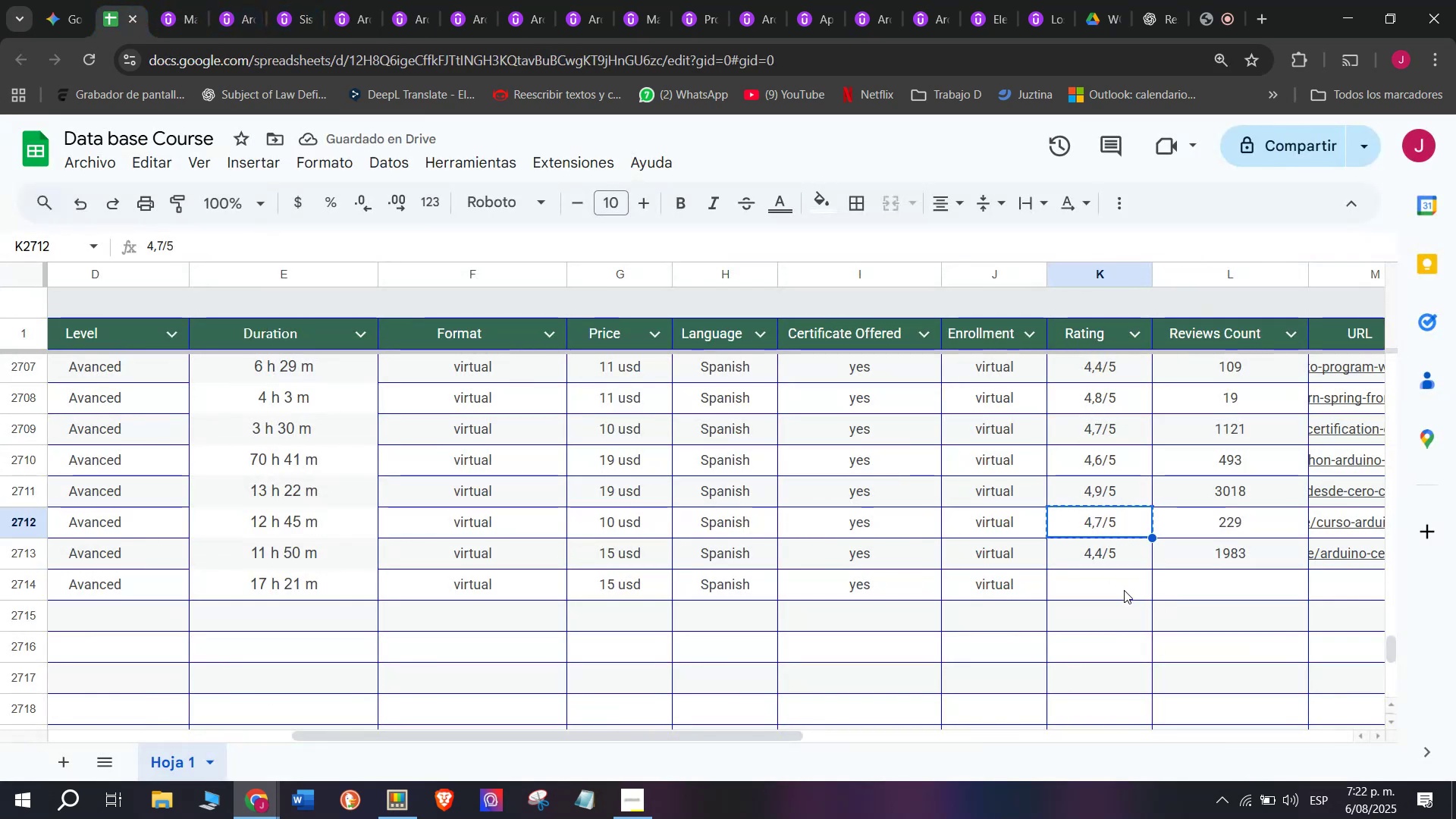 
double_click([1125, 592])
 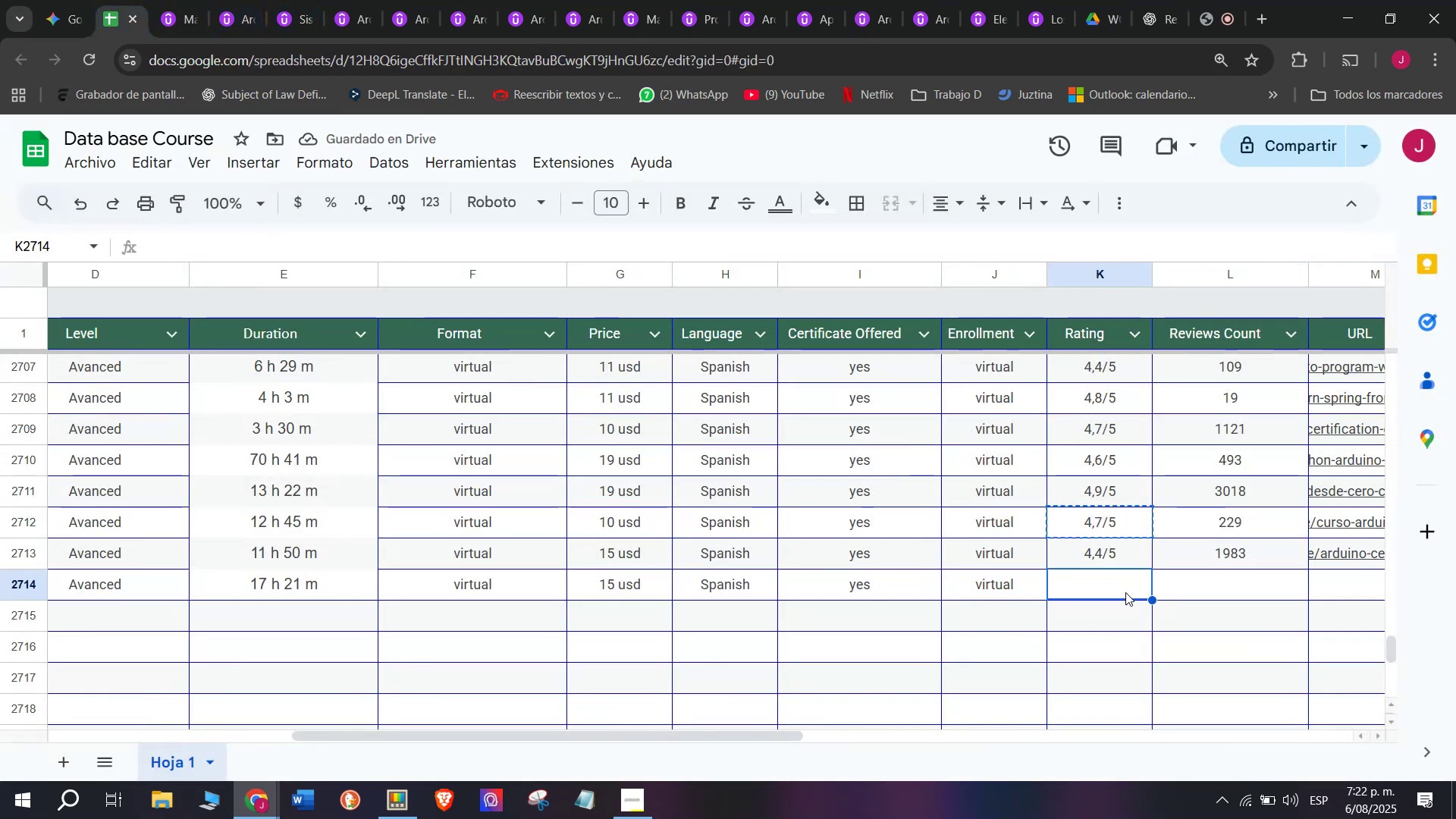 
key(Control+ControlLeft)
 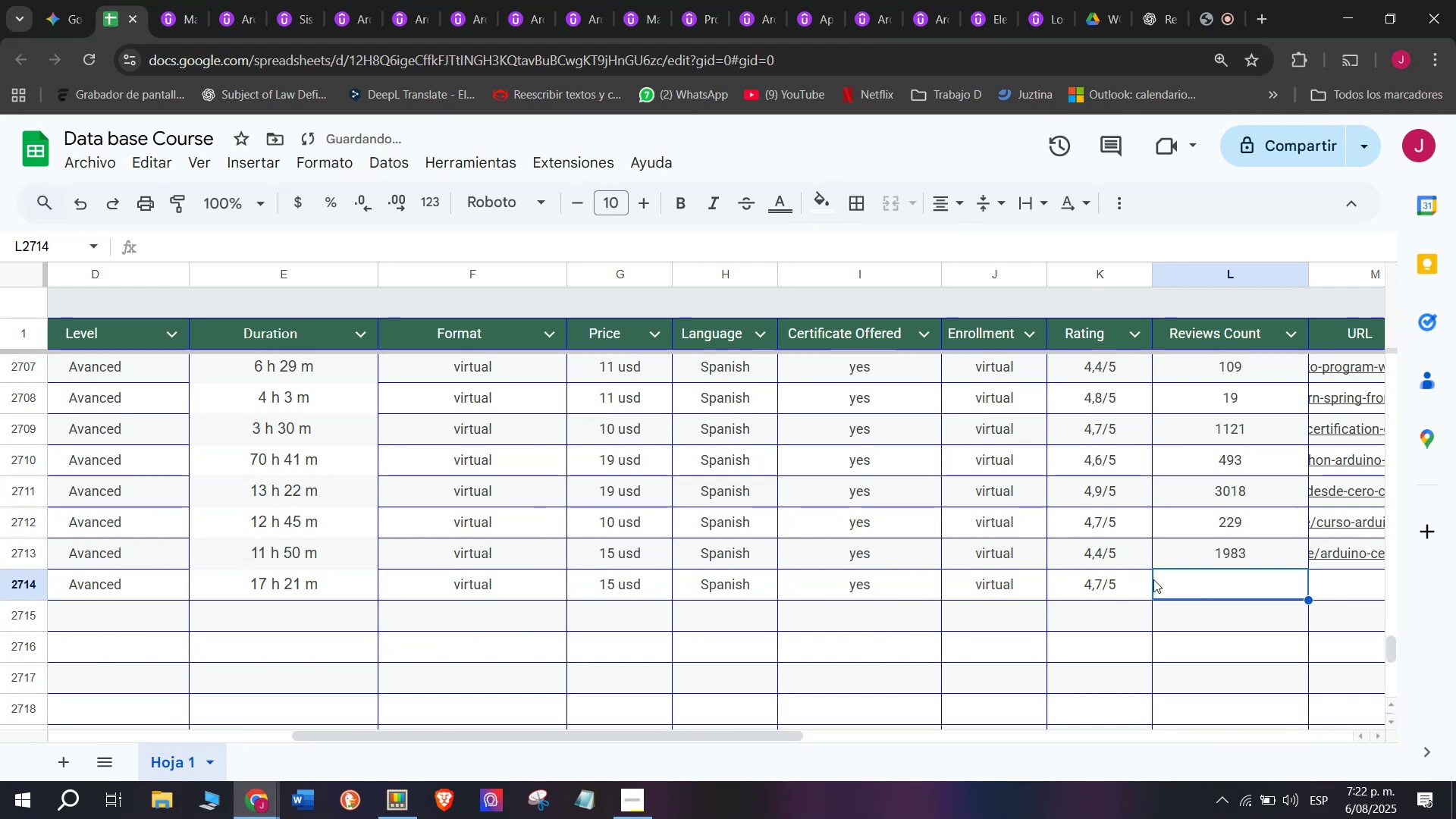 
key(Z)
 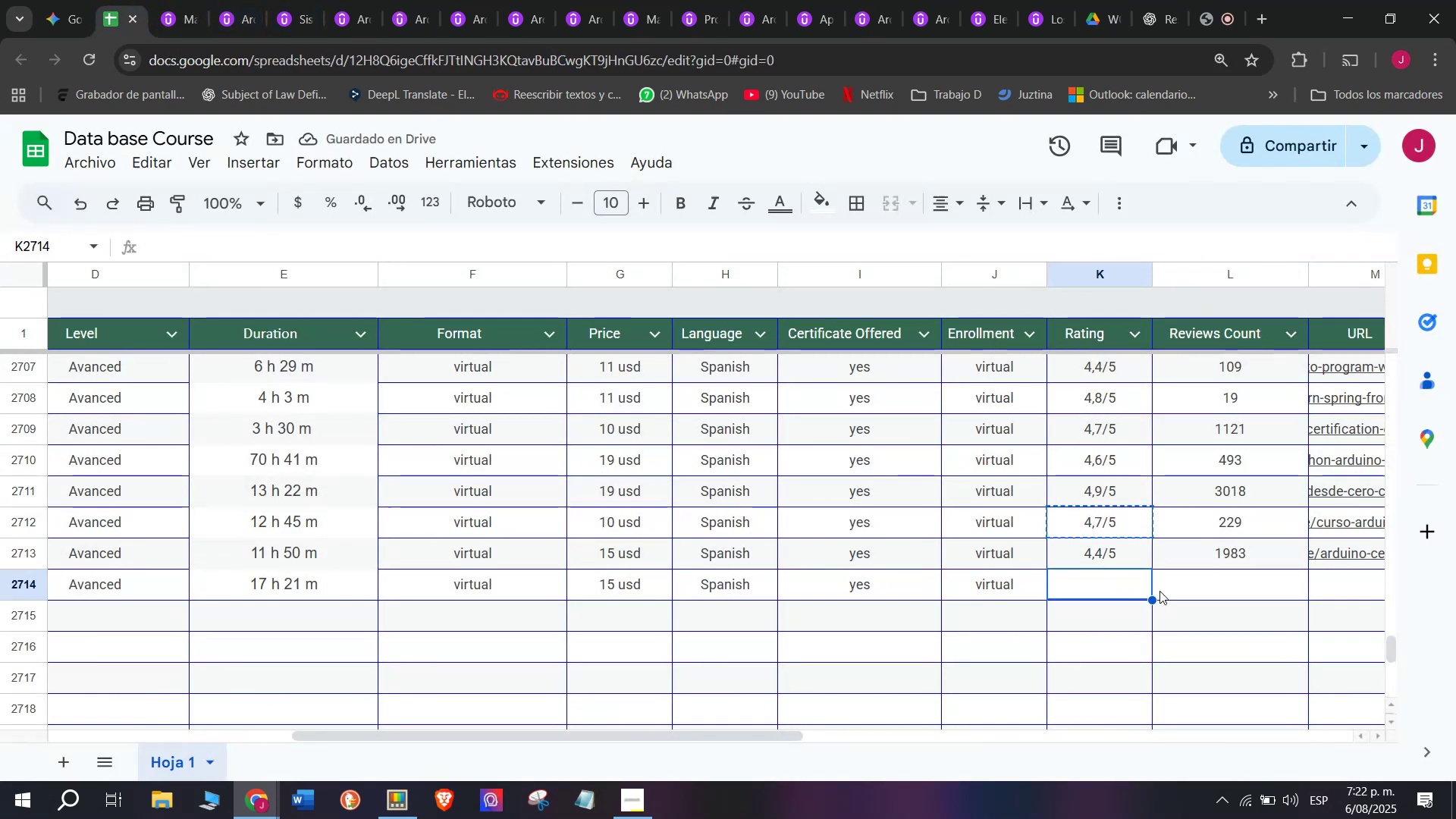 
key(Control+V)
 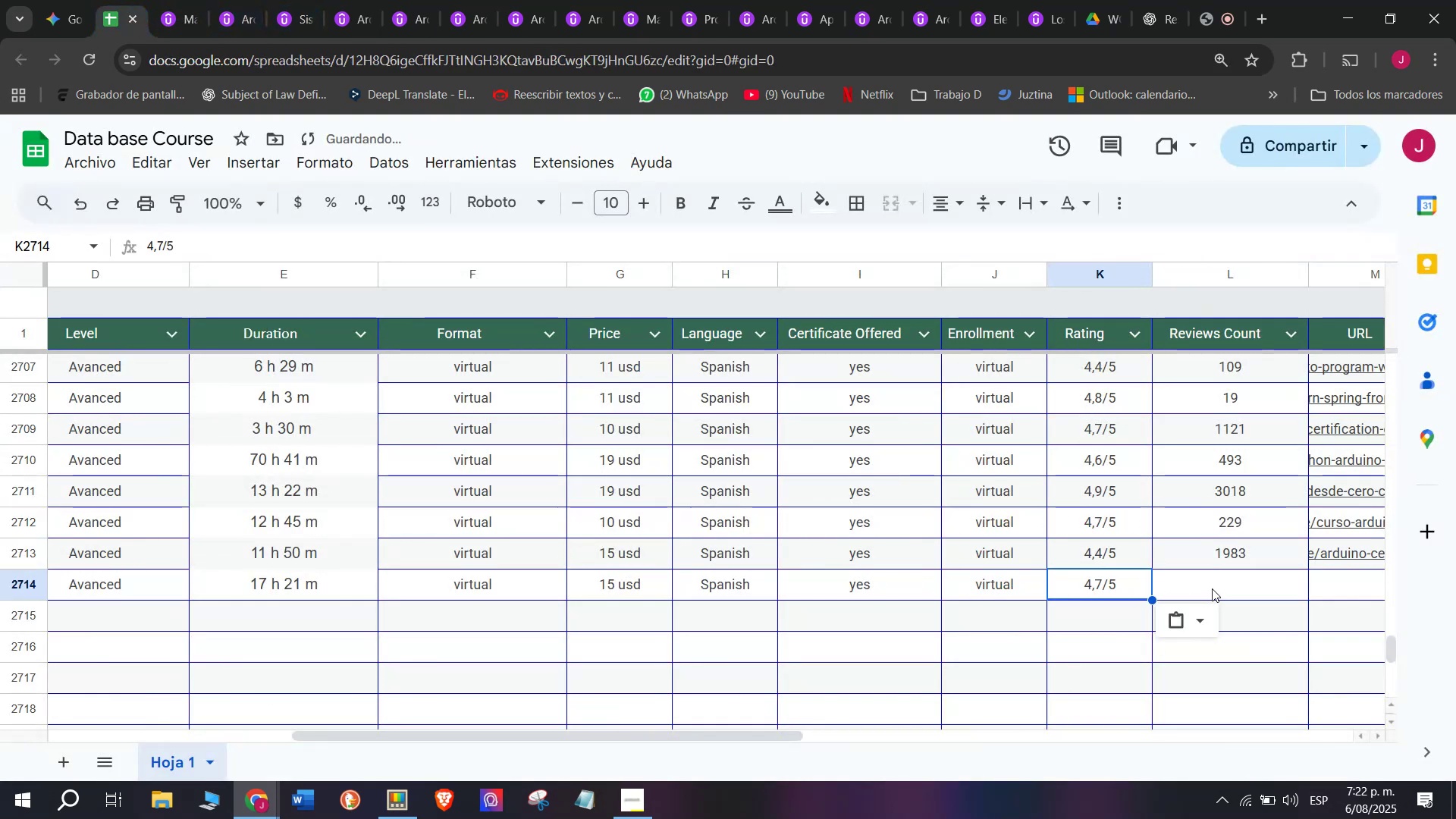 
triple_click([1212, 588])
 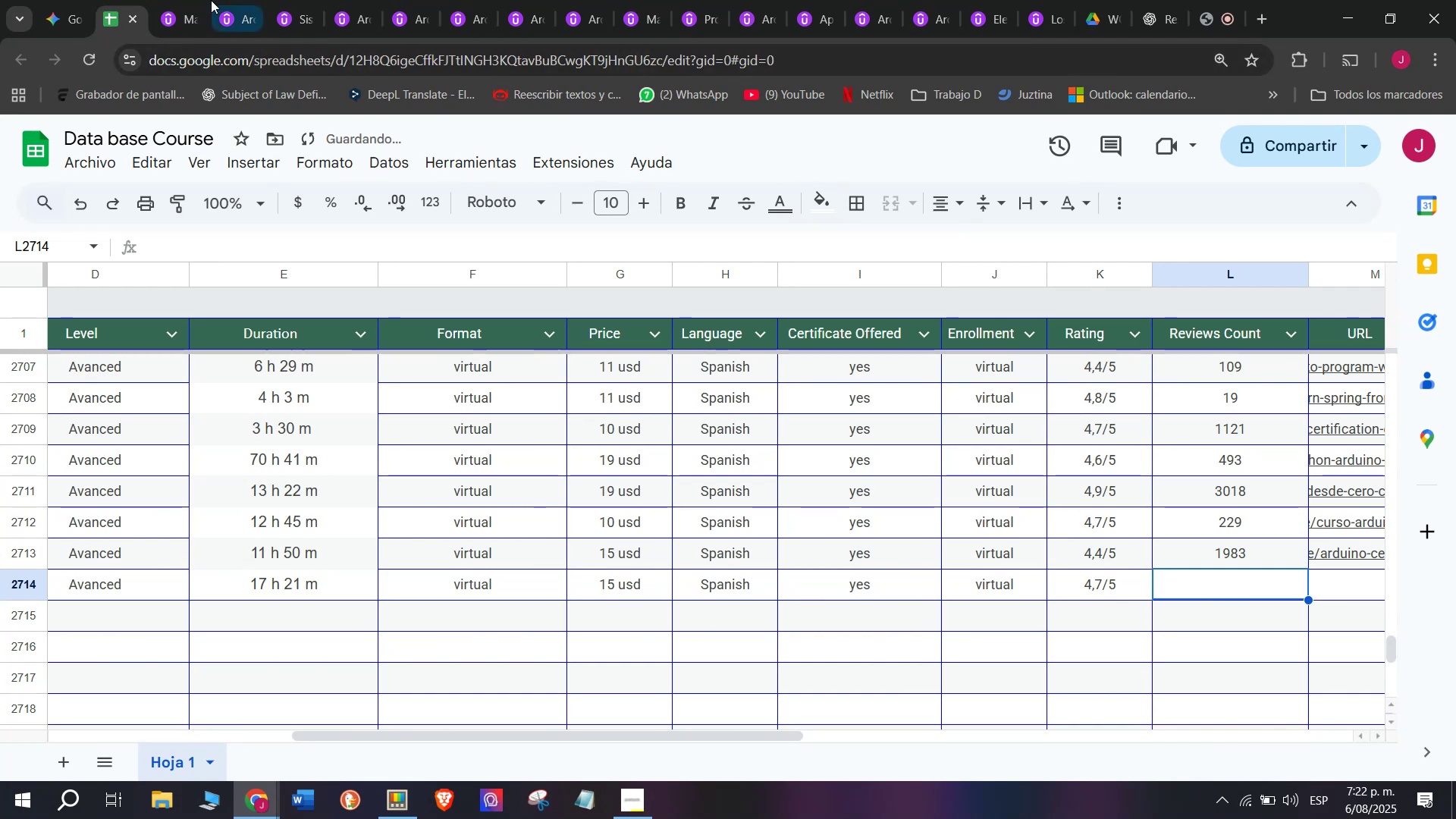 
left_click([196, 0])
 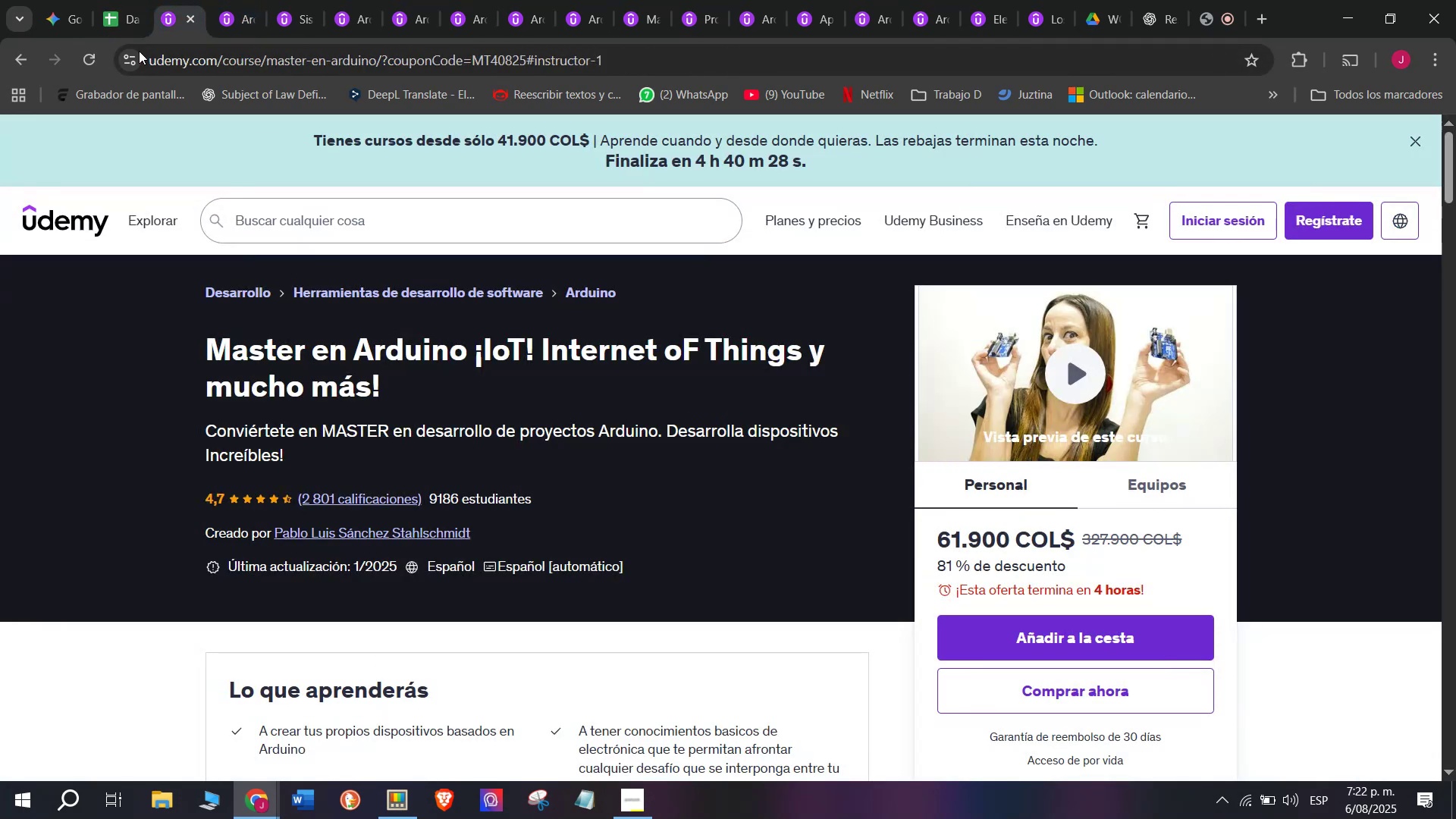 
left_click([97, 0])
 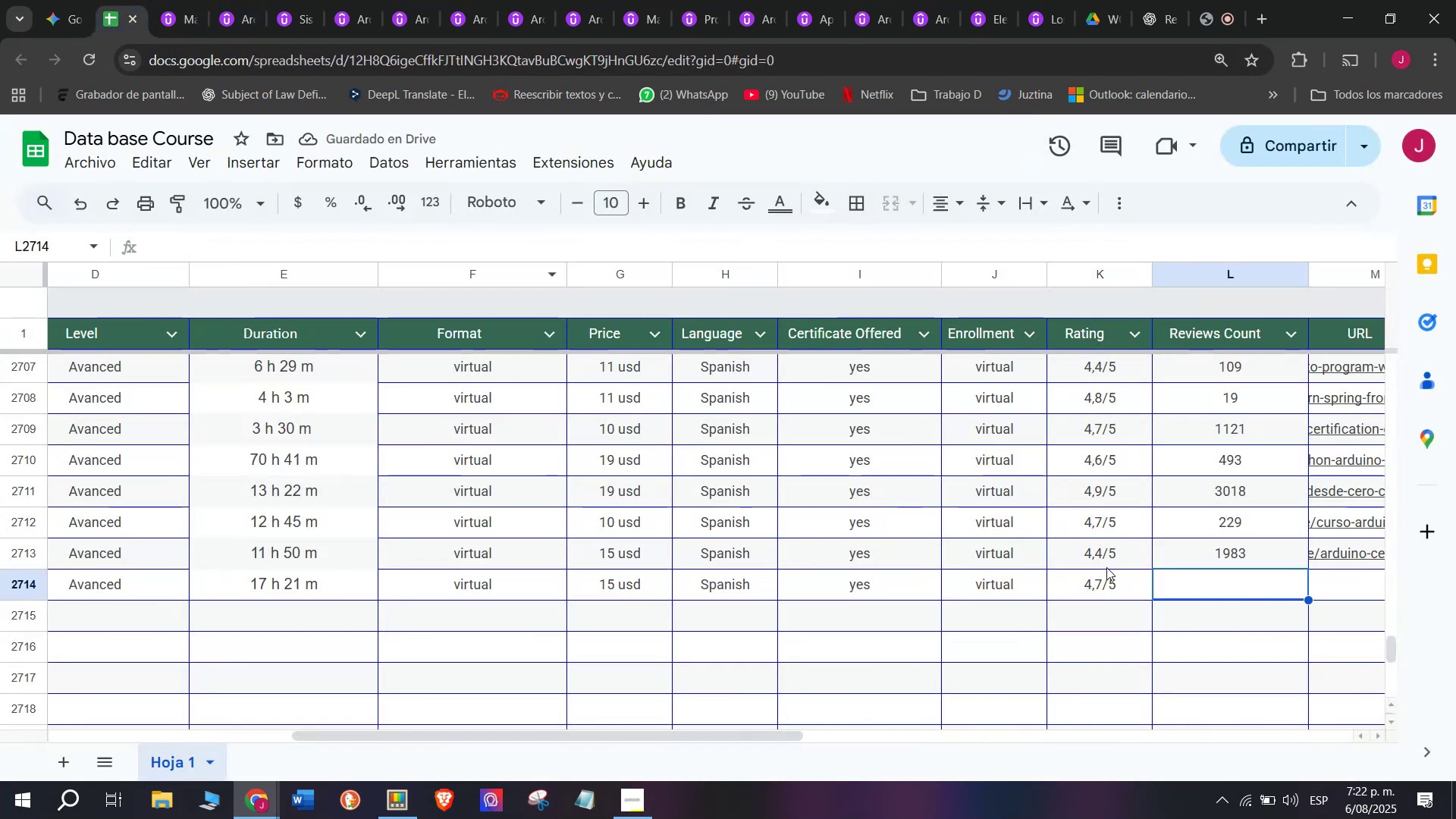 
type(2801)
 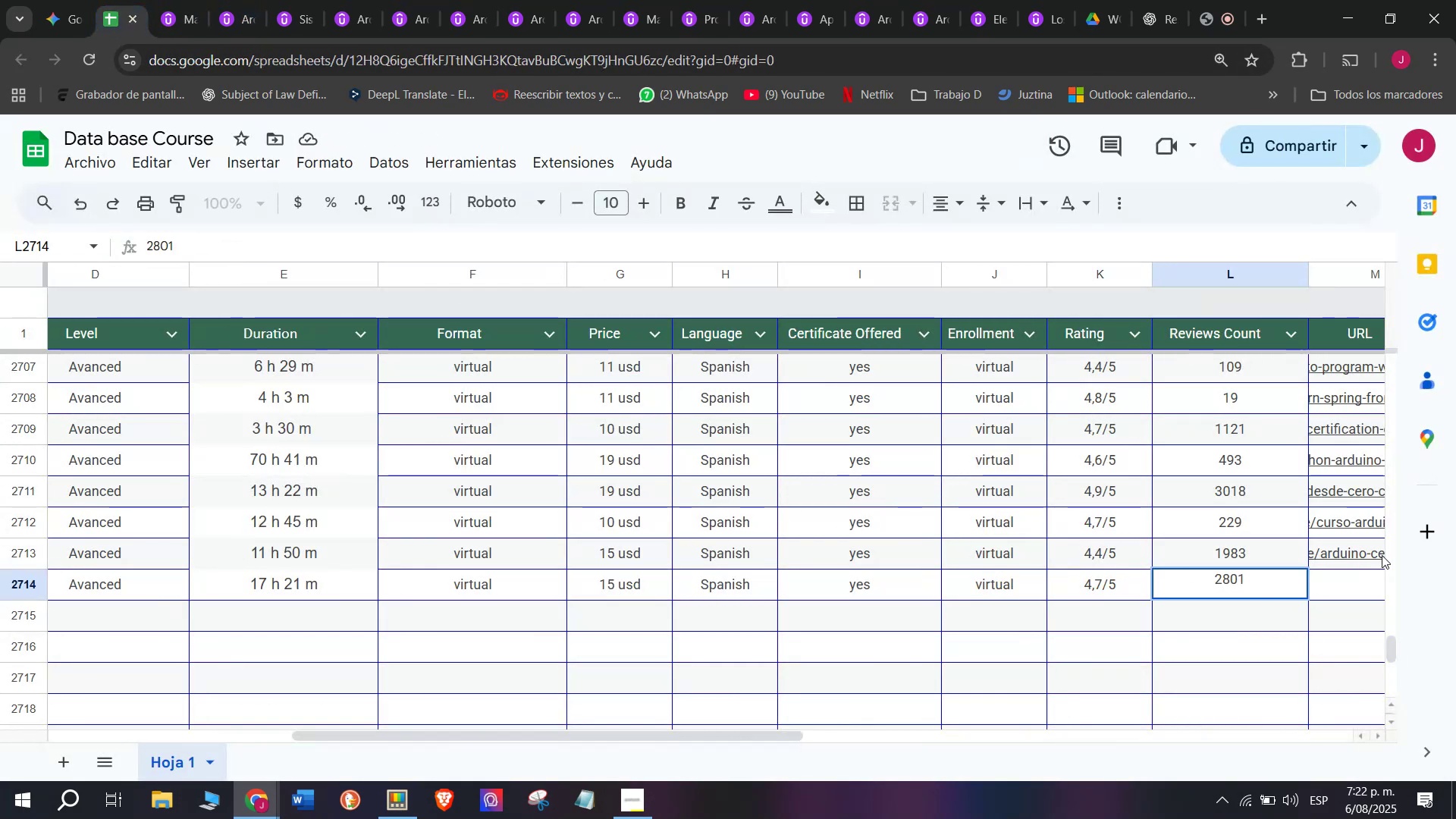 
left_click([1356, 570])
 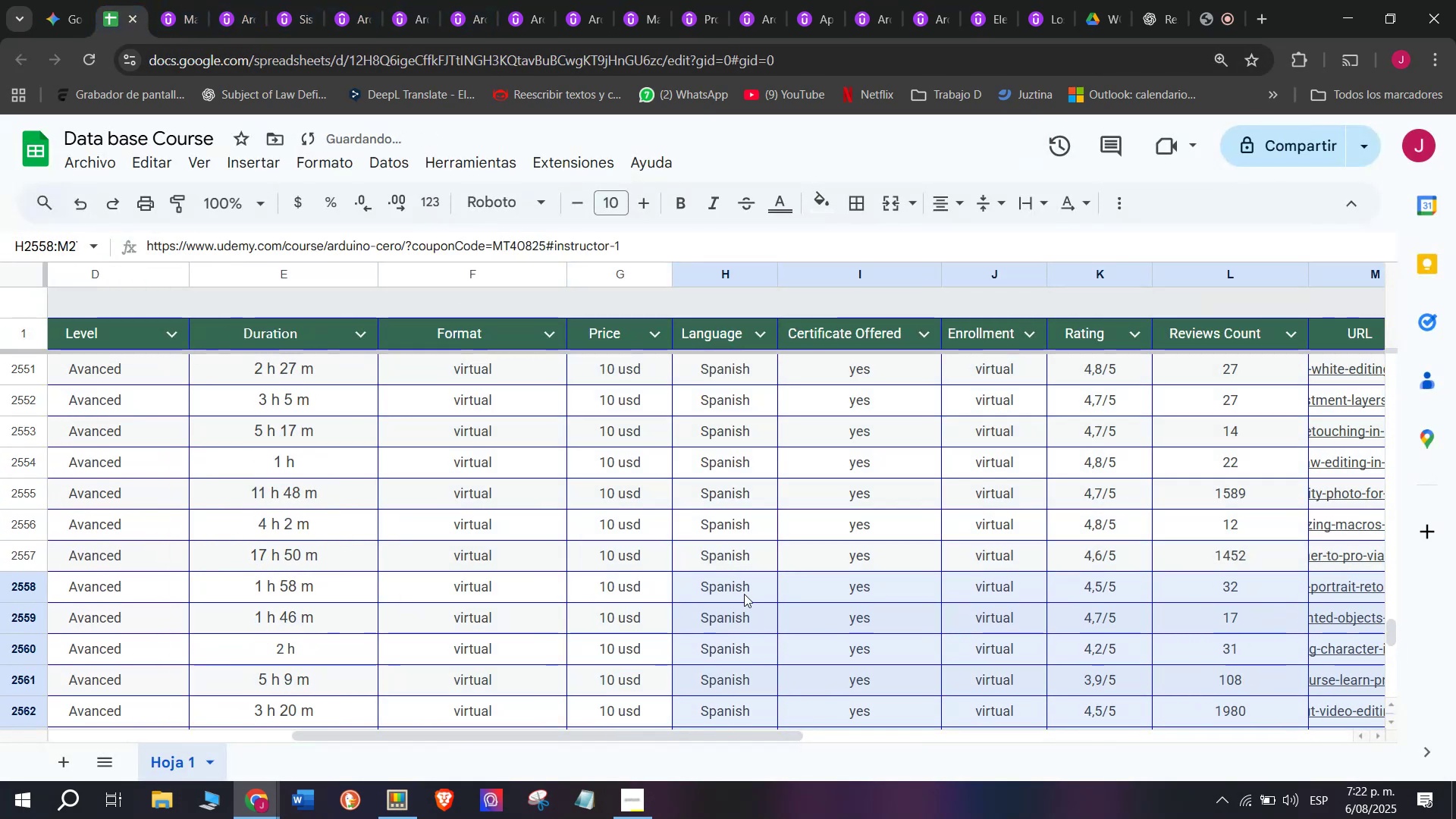 
double_click([606, 497])
 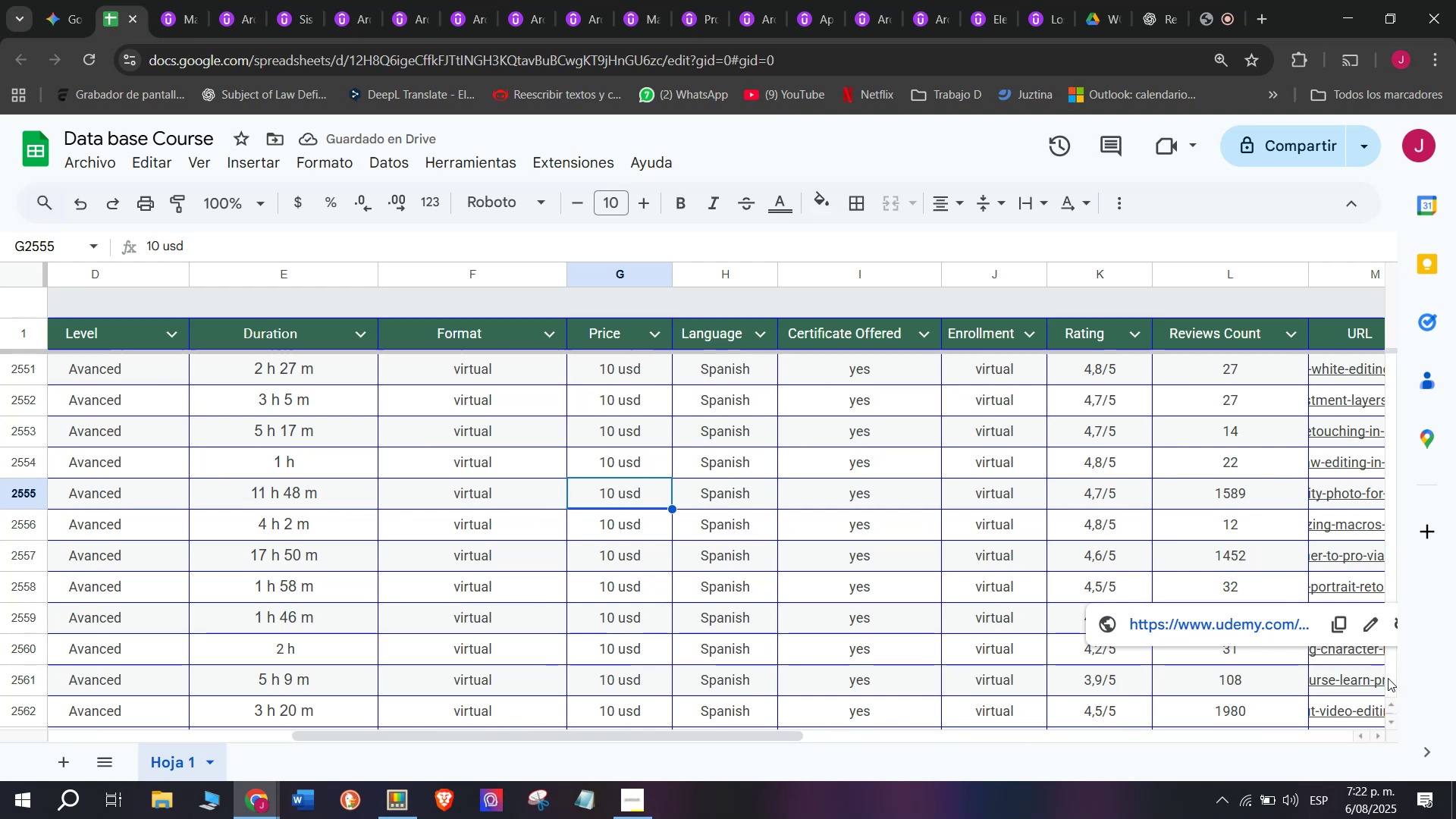 
left_click([1395, 674])
 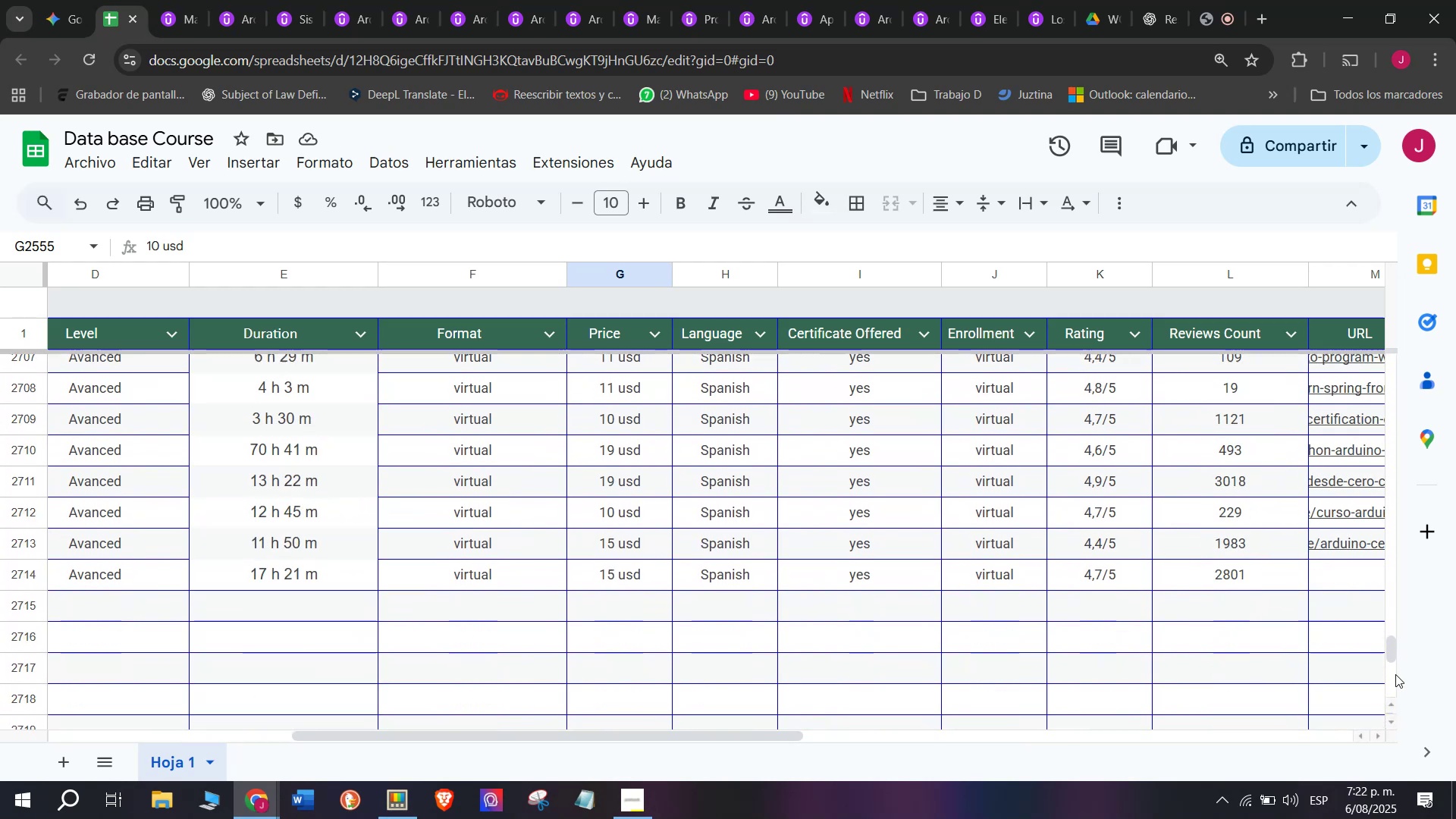 
double_click([1395, 674])
 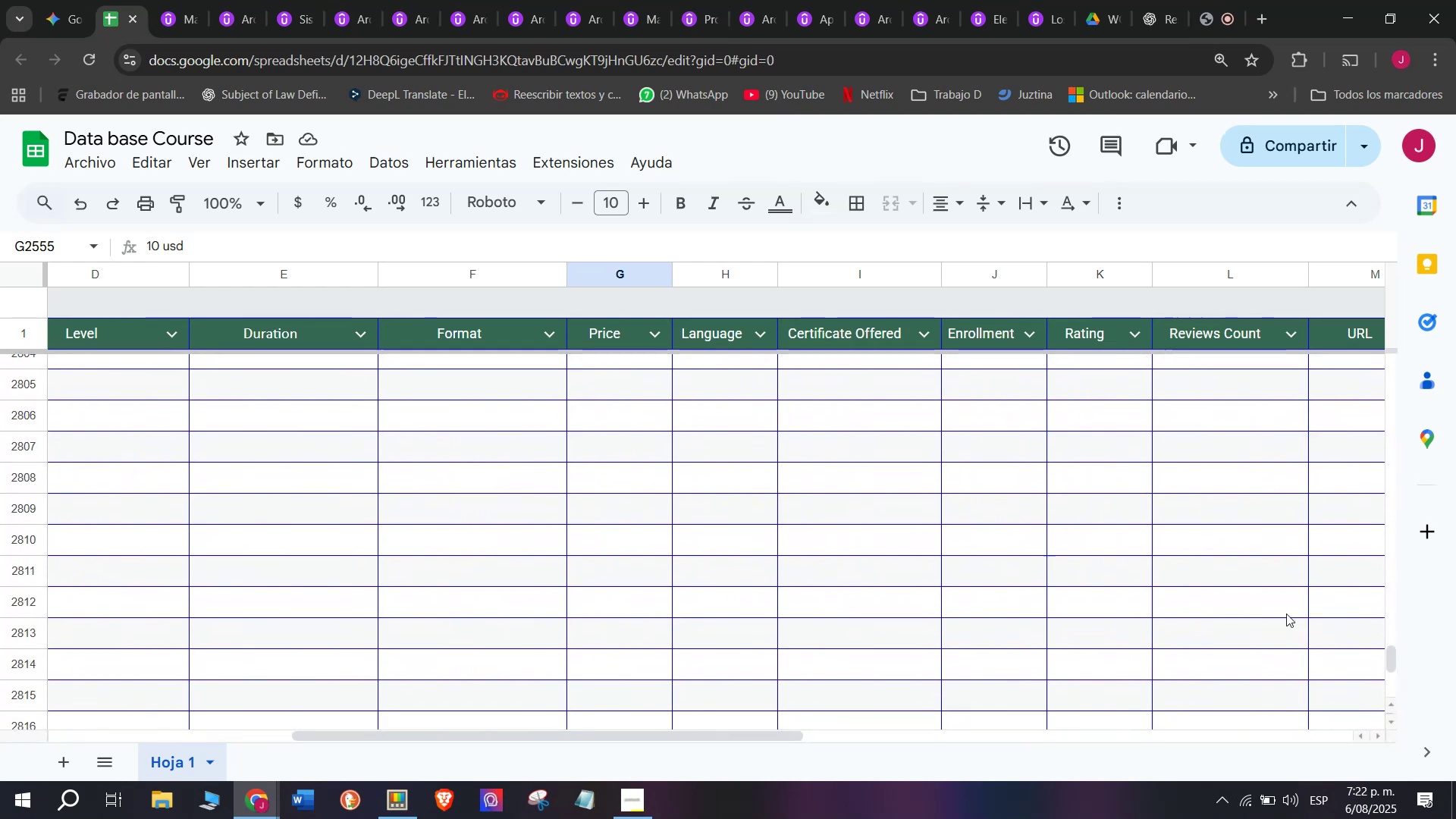 
scroll: coordinate [1276, 632], scroll_direction: up, amount: 10.0
 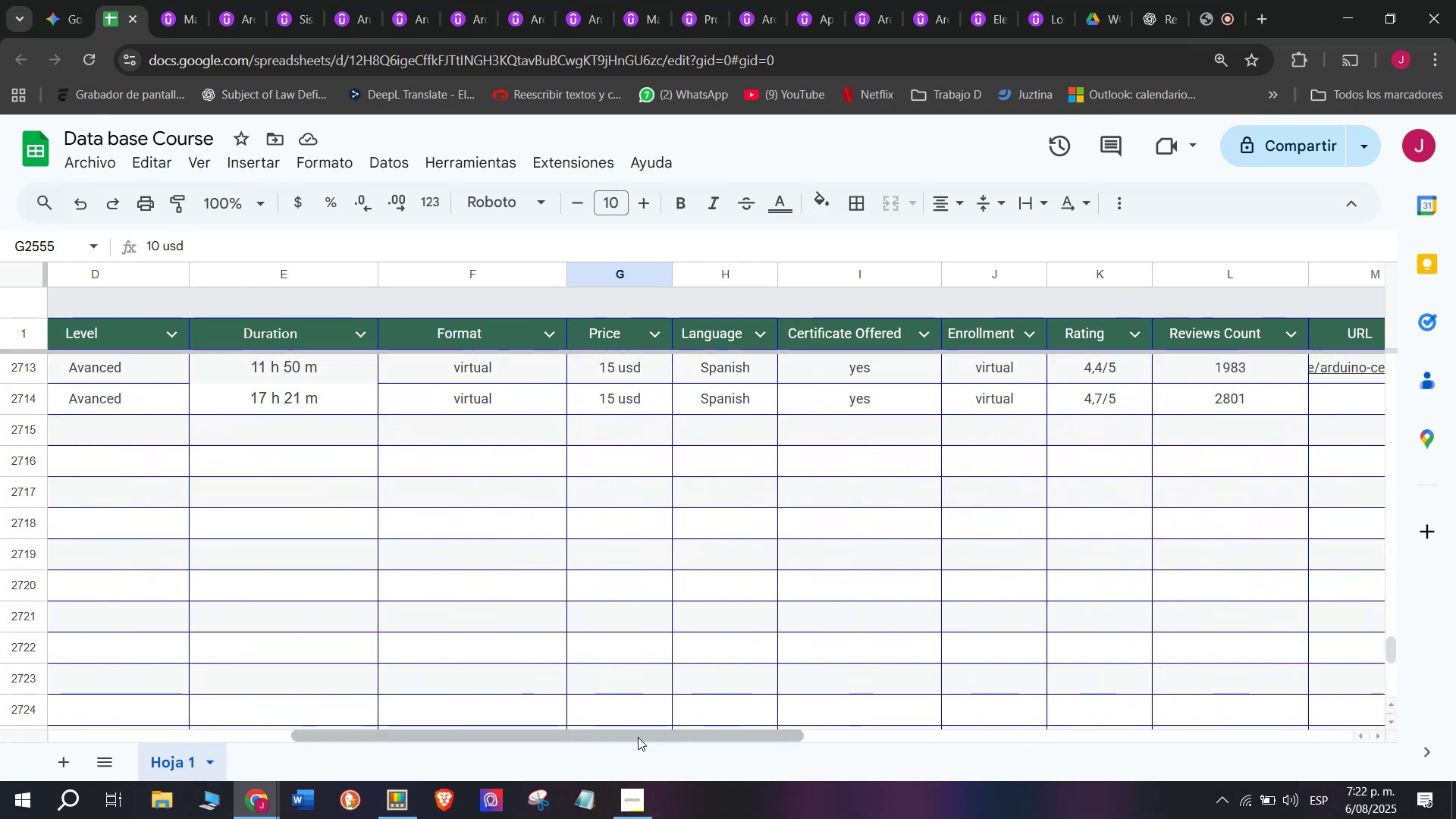 
left_click_drag(start_coordinate=[638, 737], to_coordinate=[752, 751])
 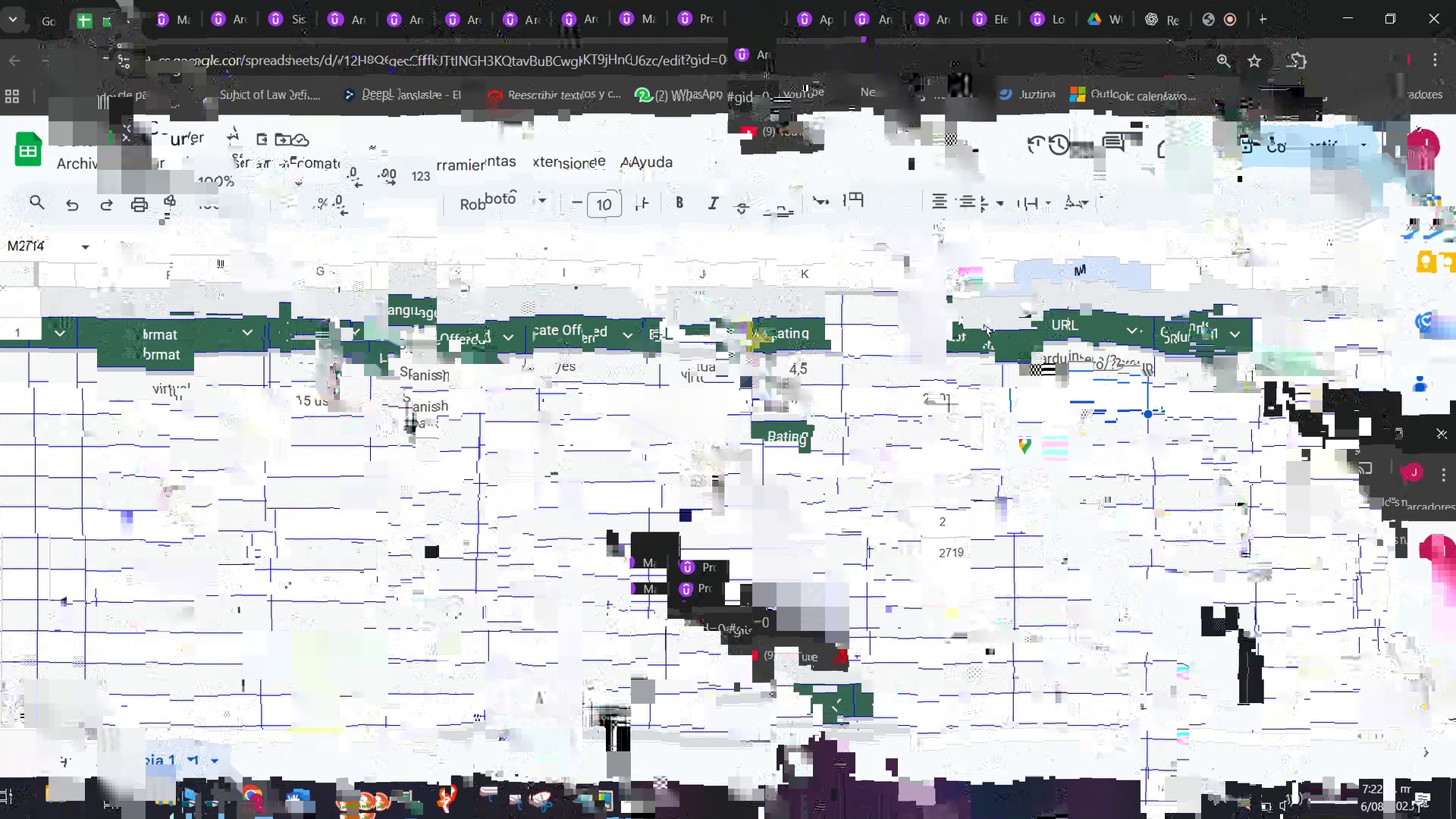 
double_click([251, 55])
 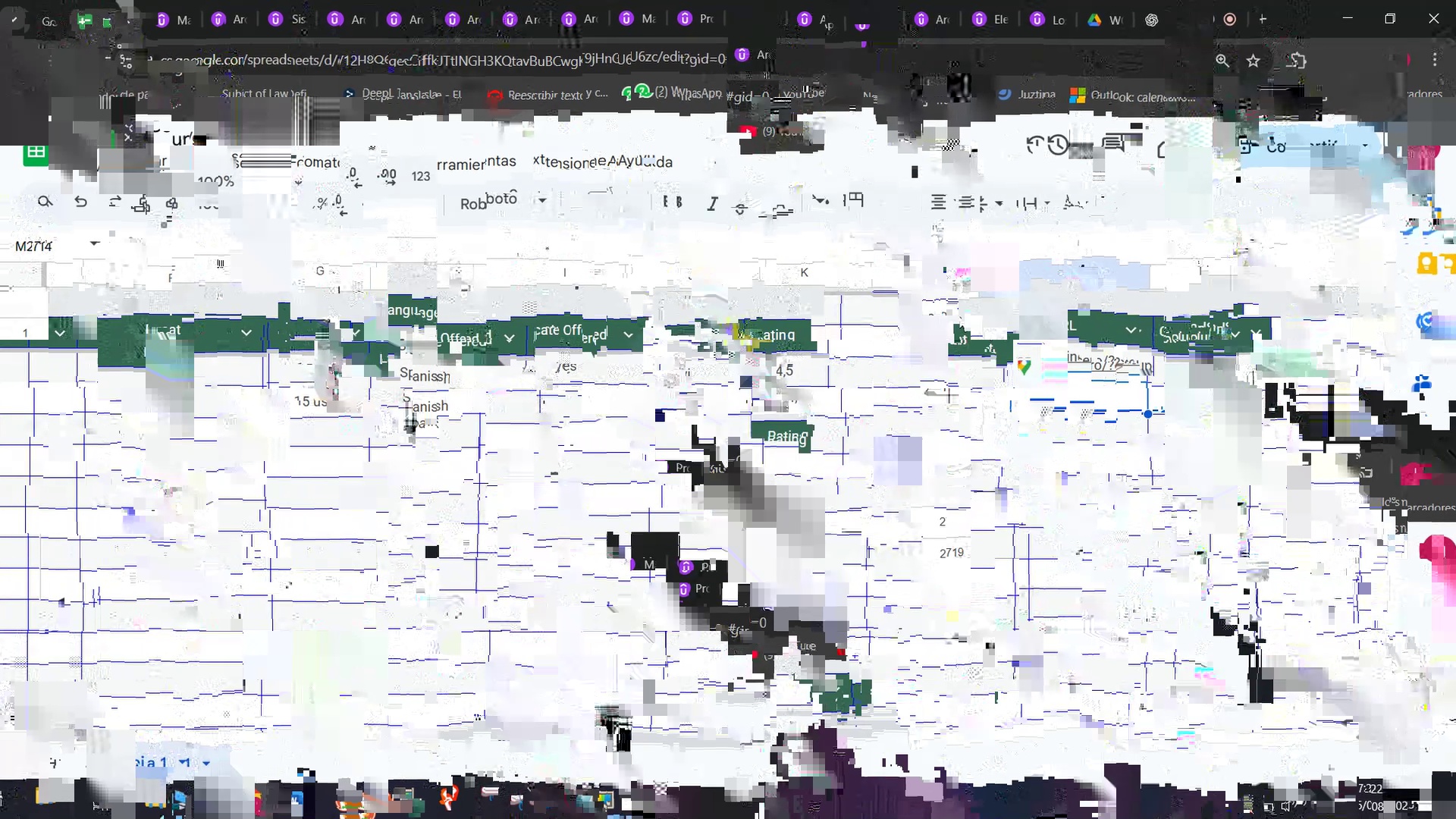 
key(Break)
 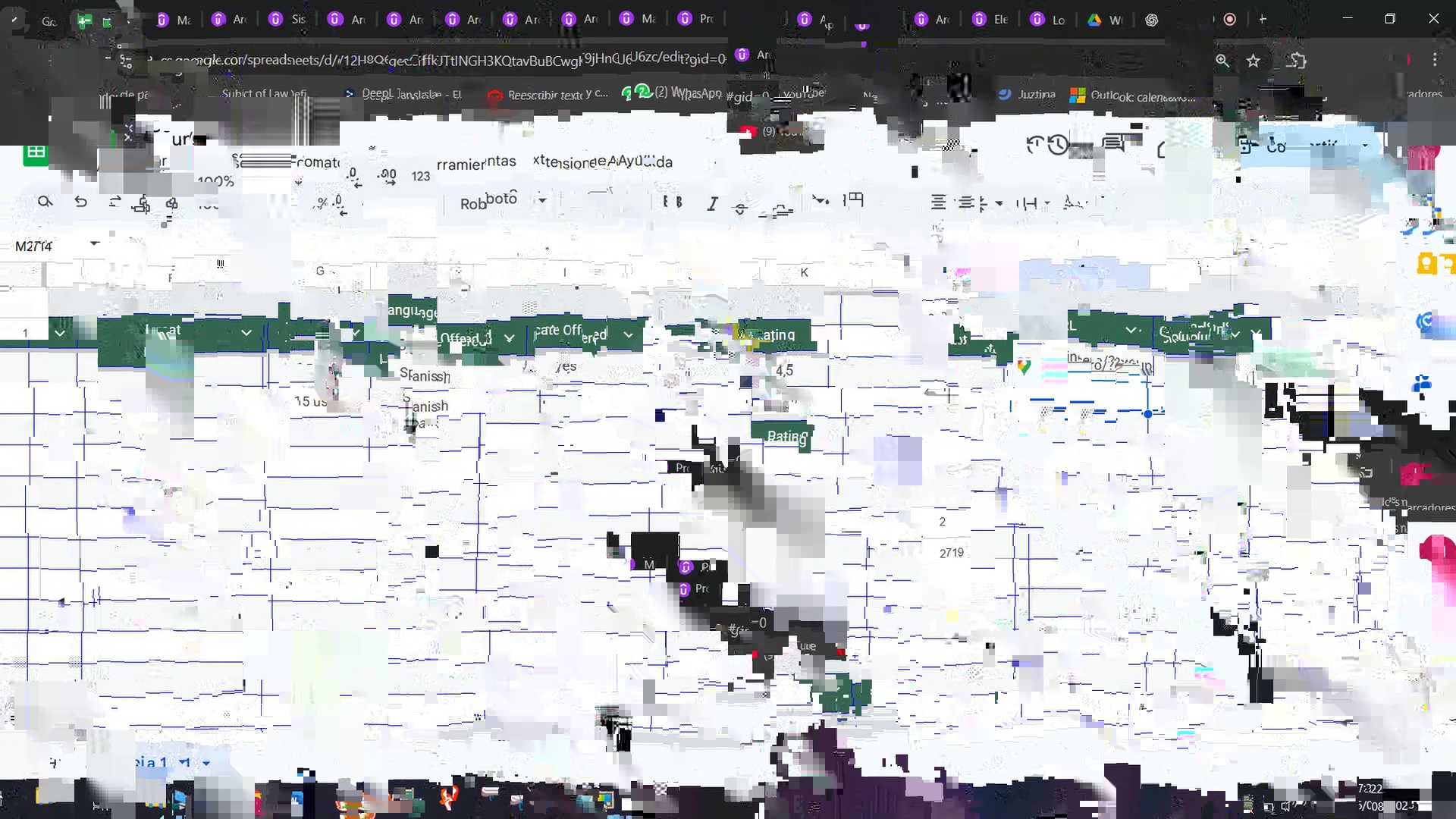 
key(Control+ControlLeft)
 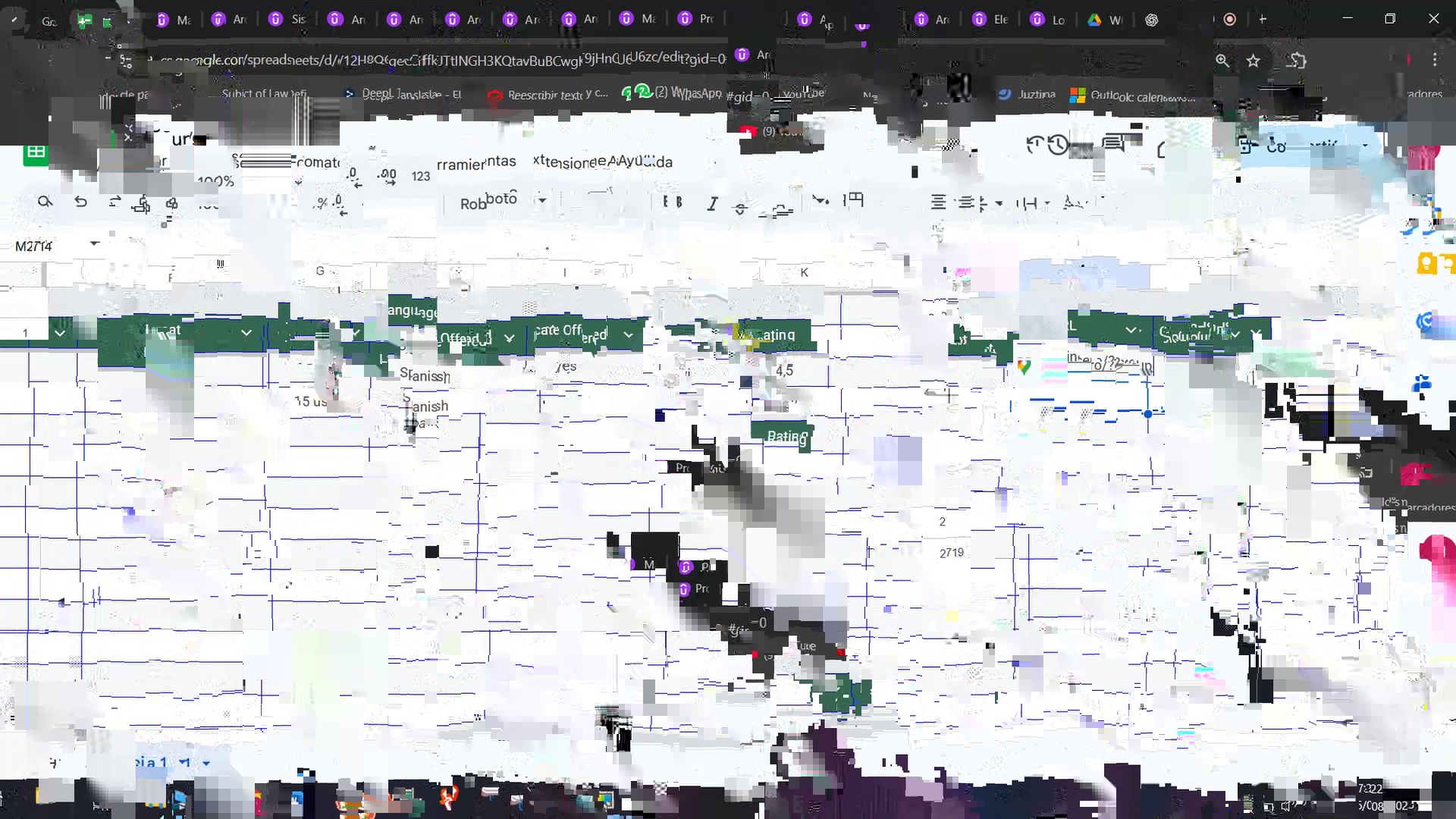 
key(Control+C)
 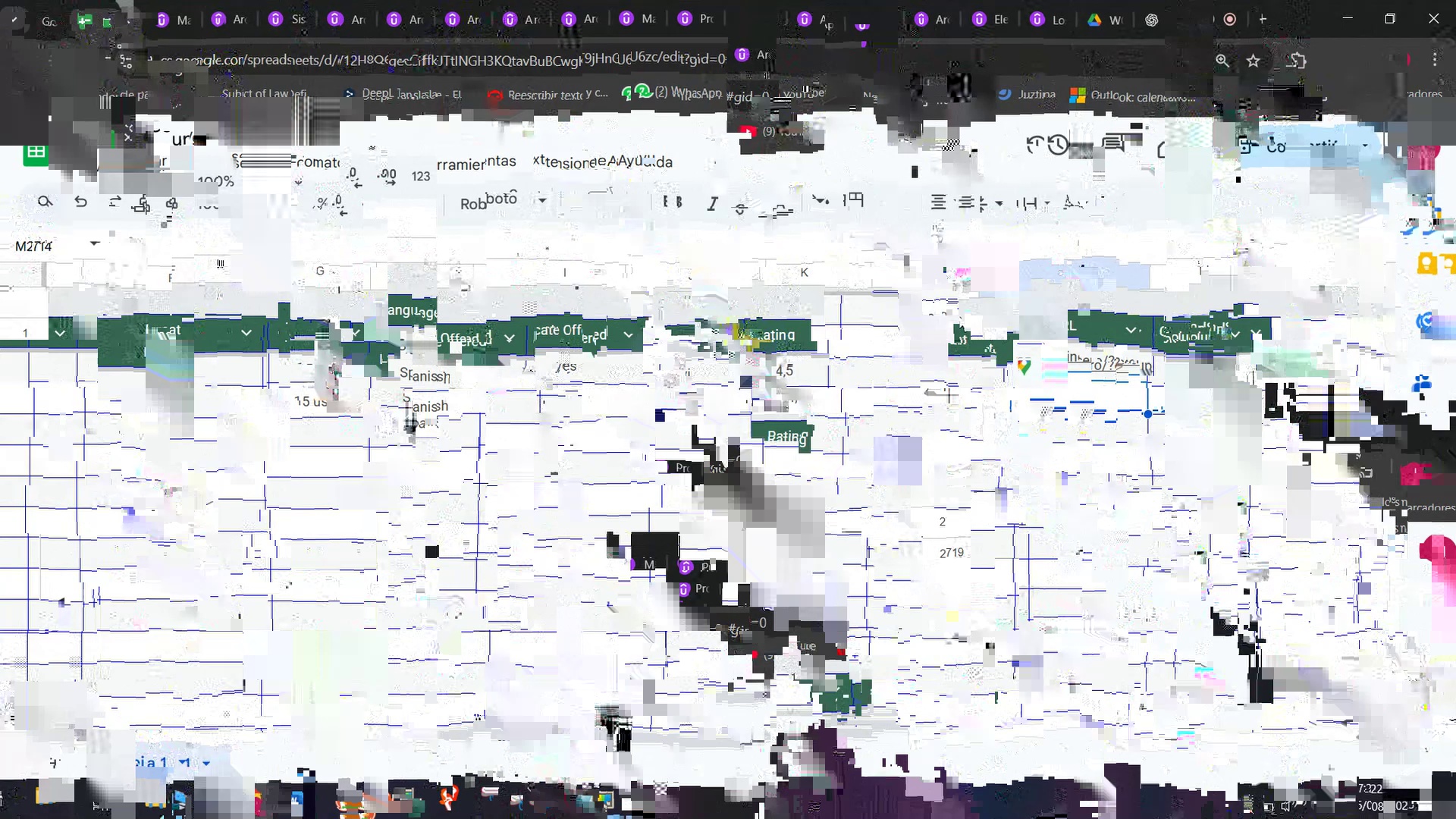 
triple_click([262, 61])
 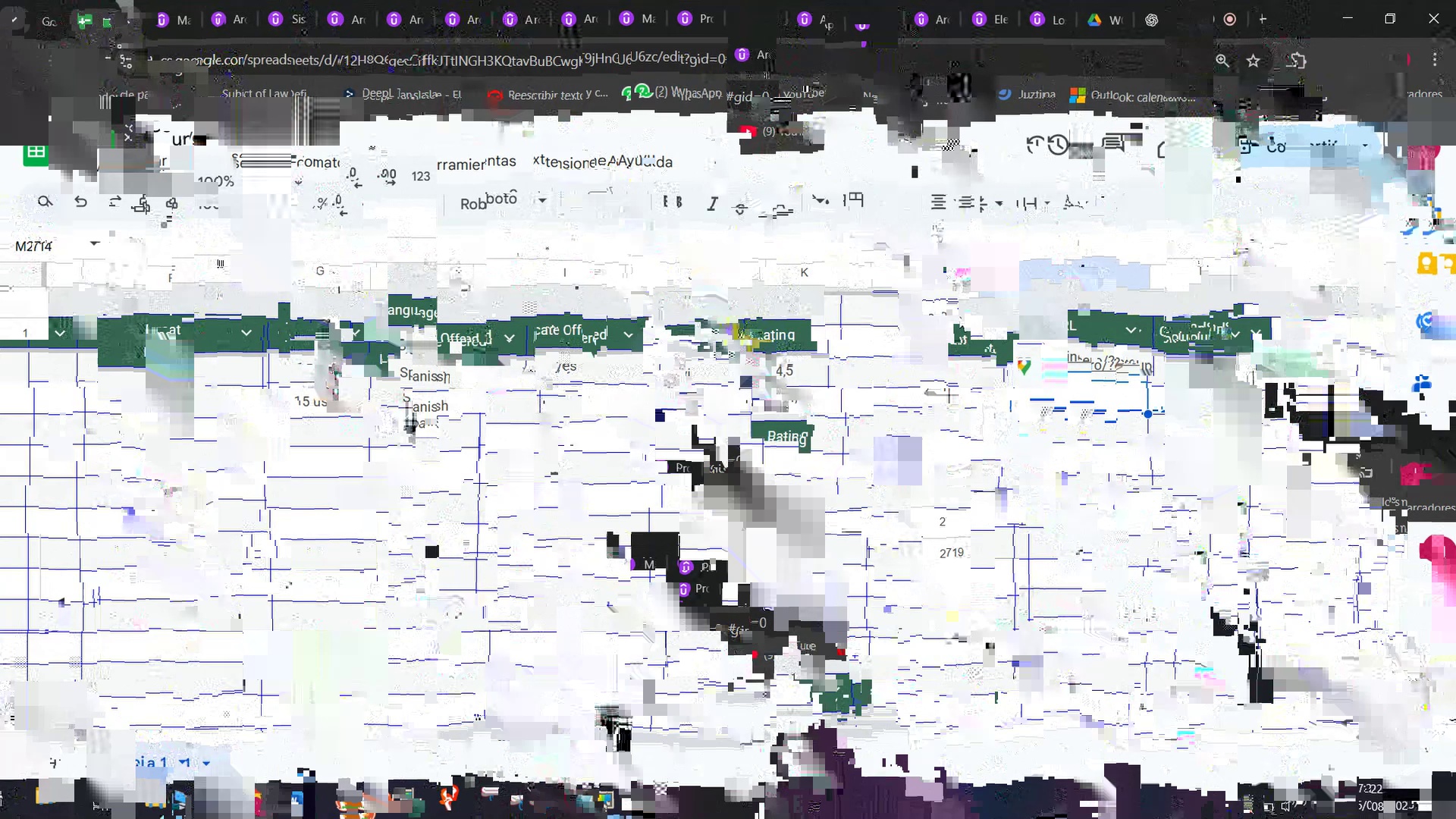 
key(Control+ControlLeft)
 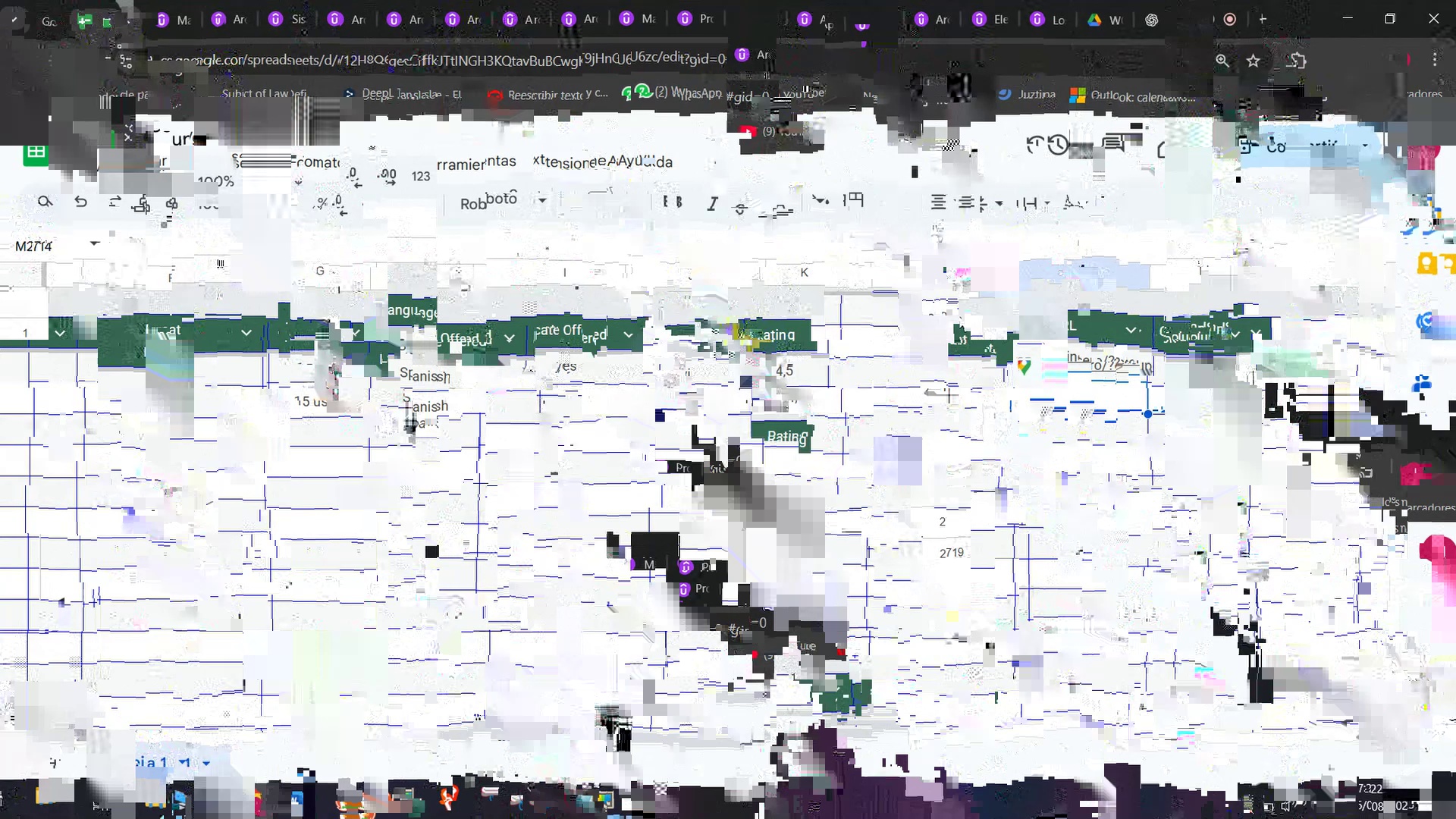 
key(Break)
 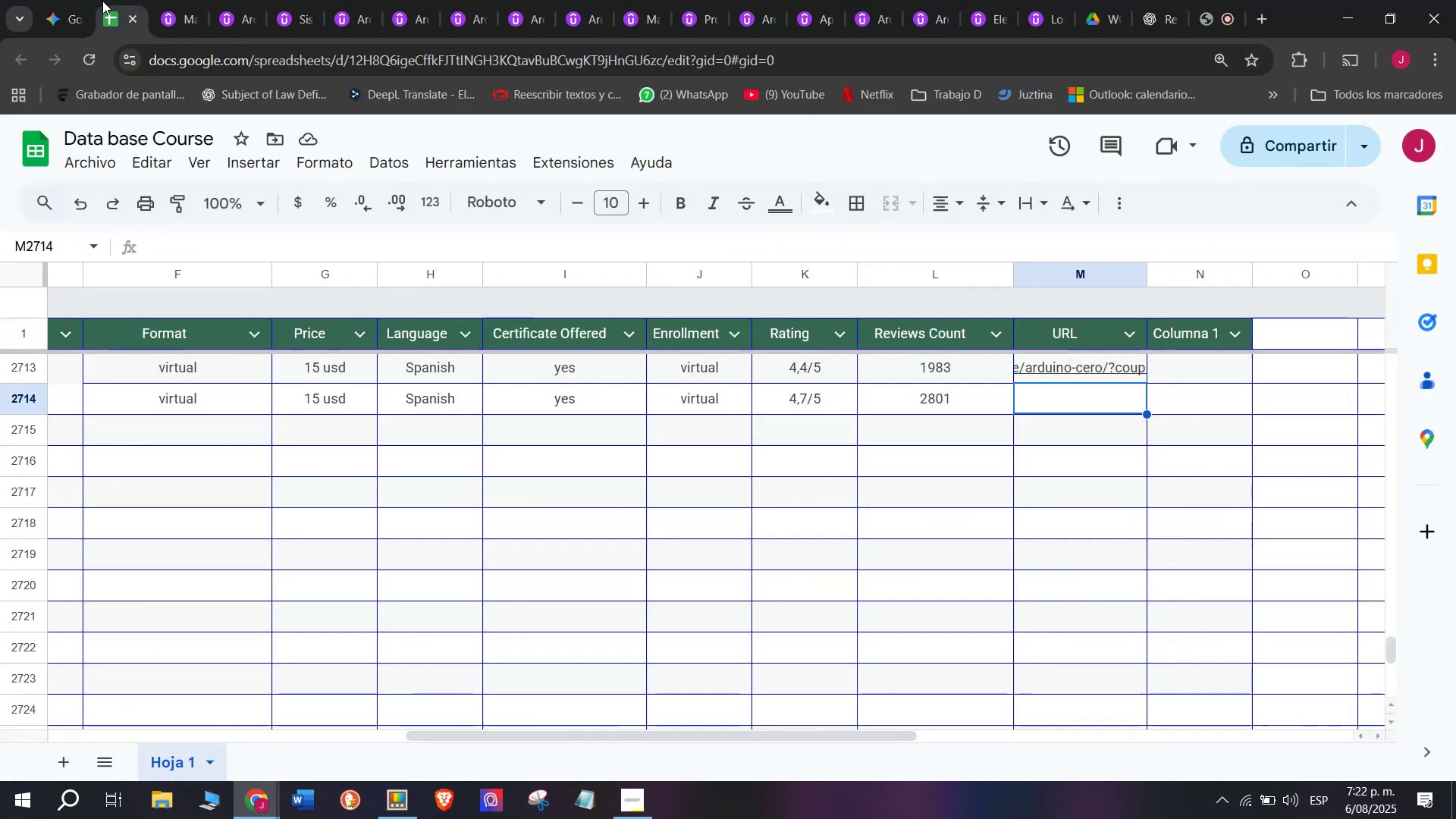 
key(Control+C)
 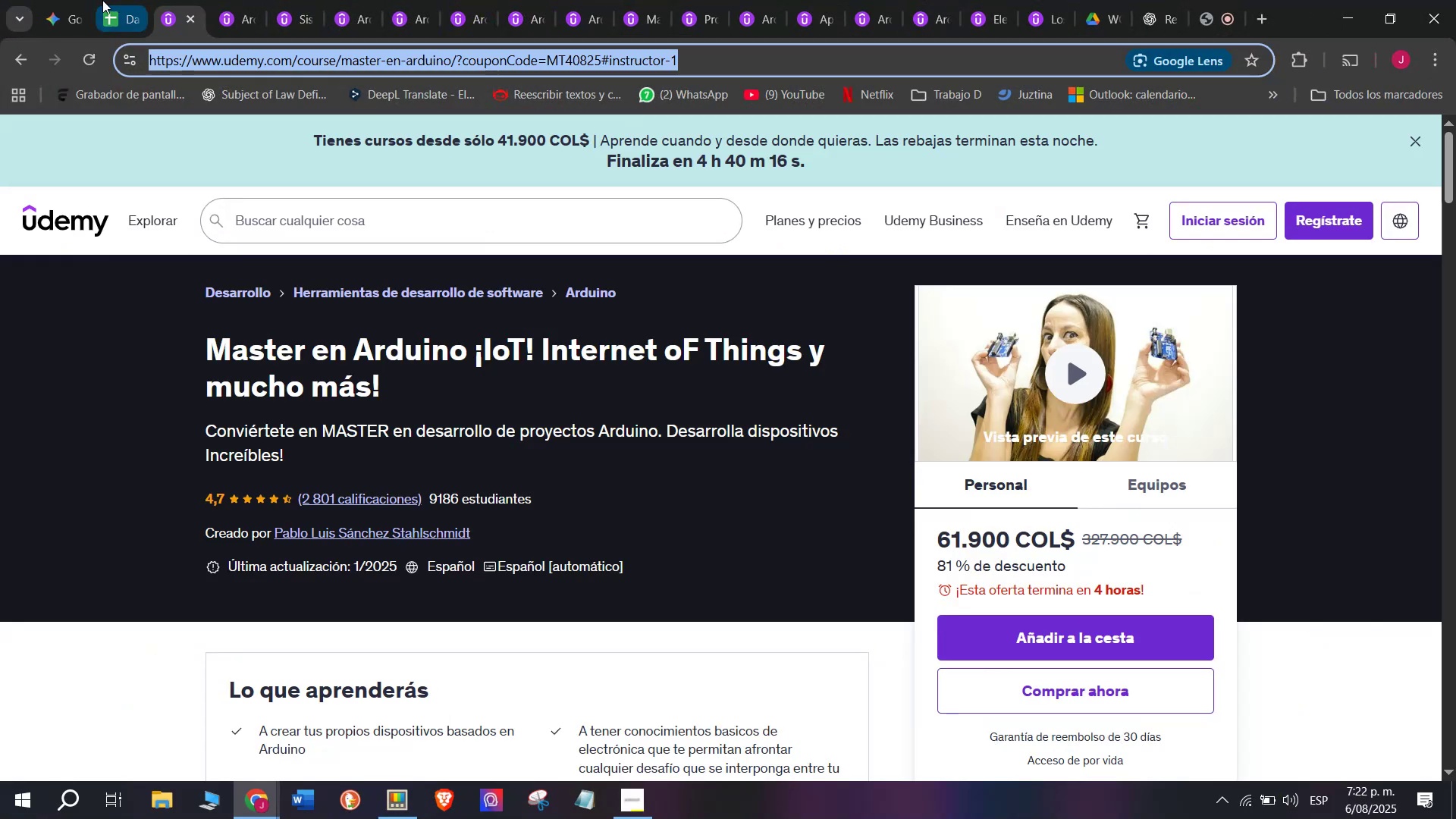 
left_click([102, 0])
 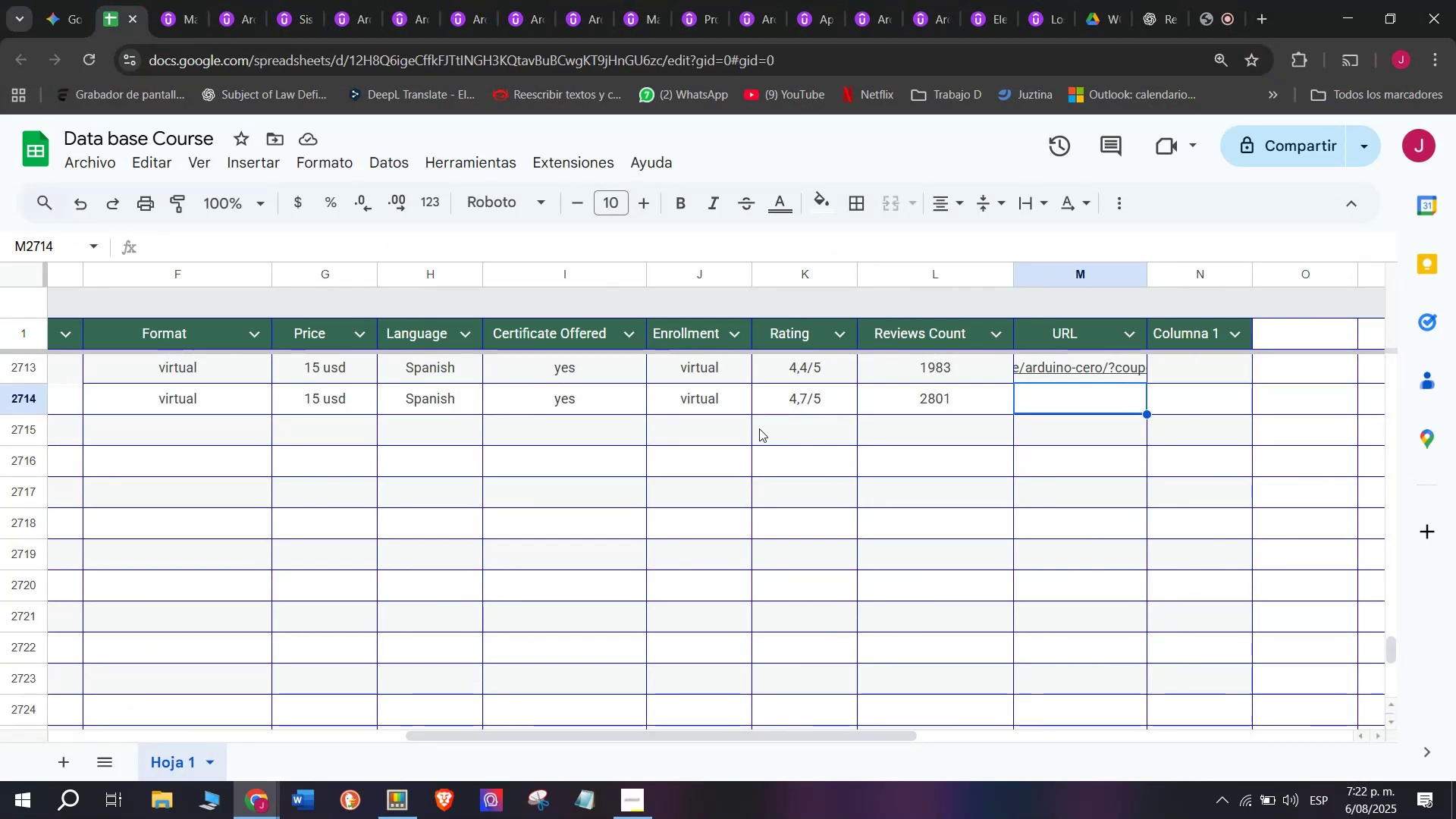 
key(Z)
 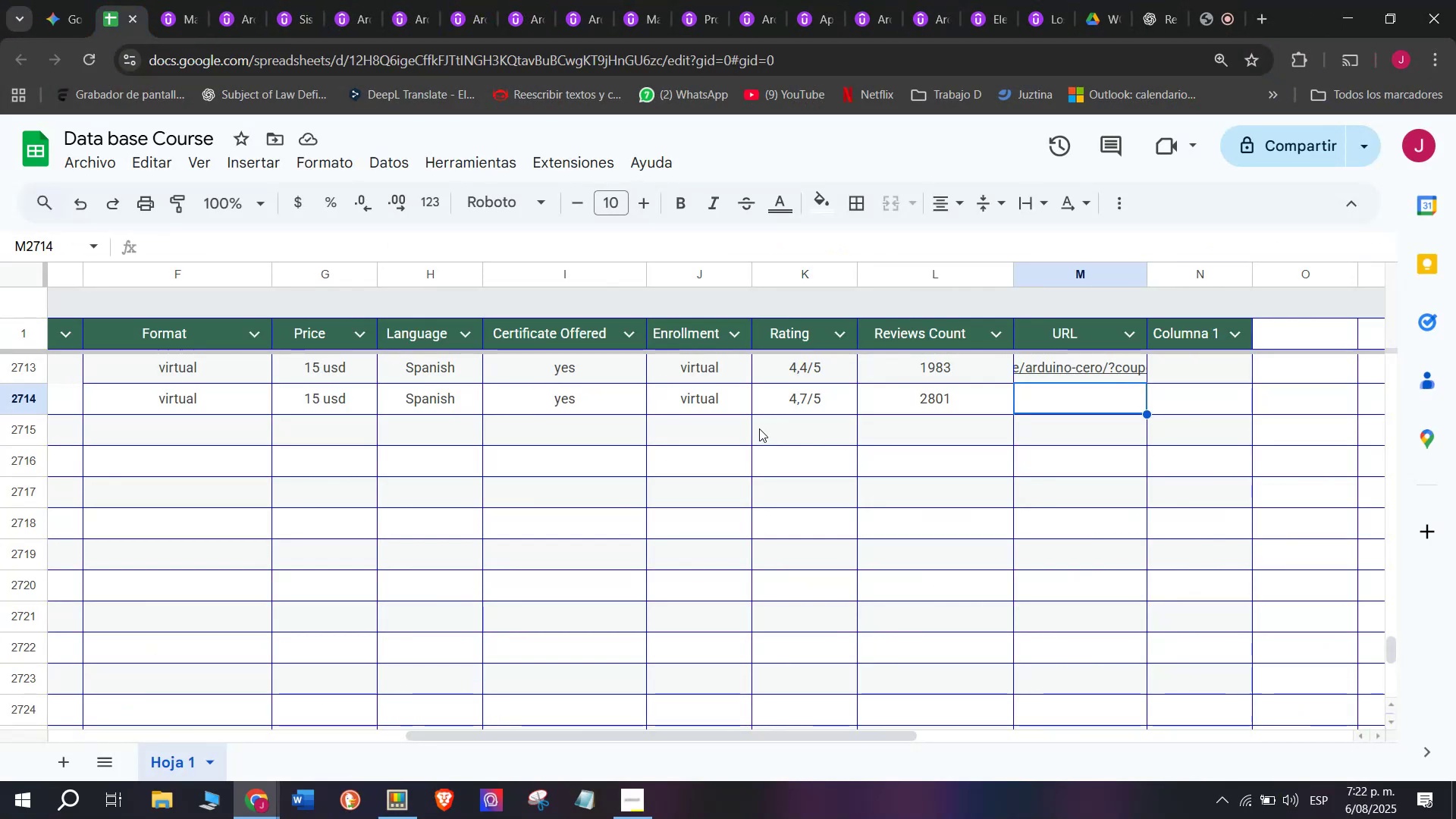 
key(Control+ControlLeft)
 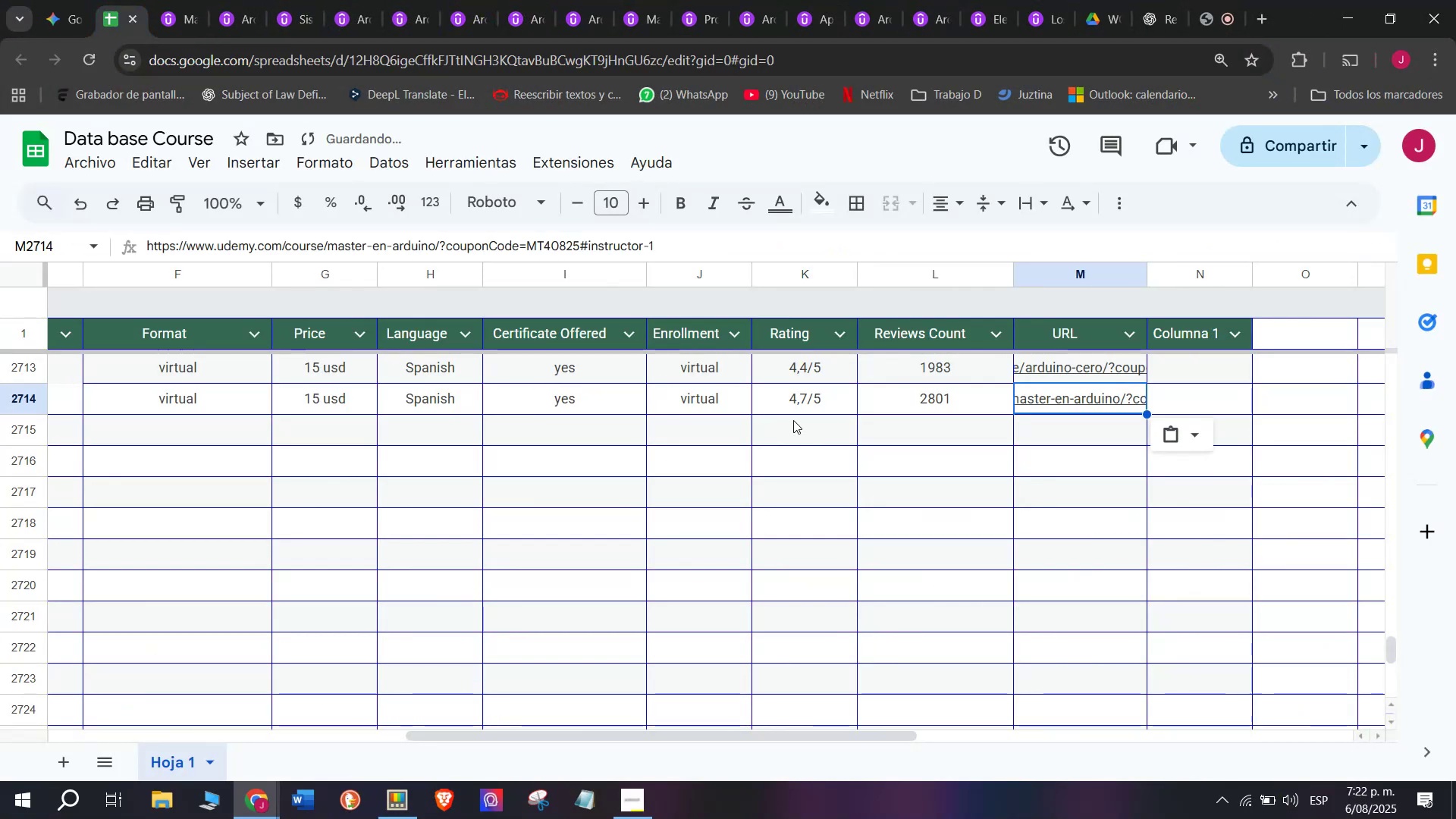 
key(Control+V)
 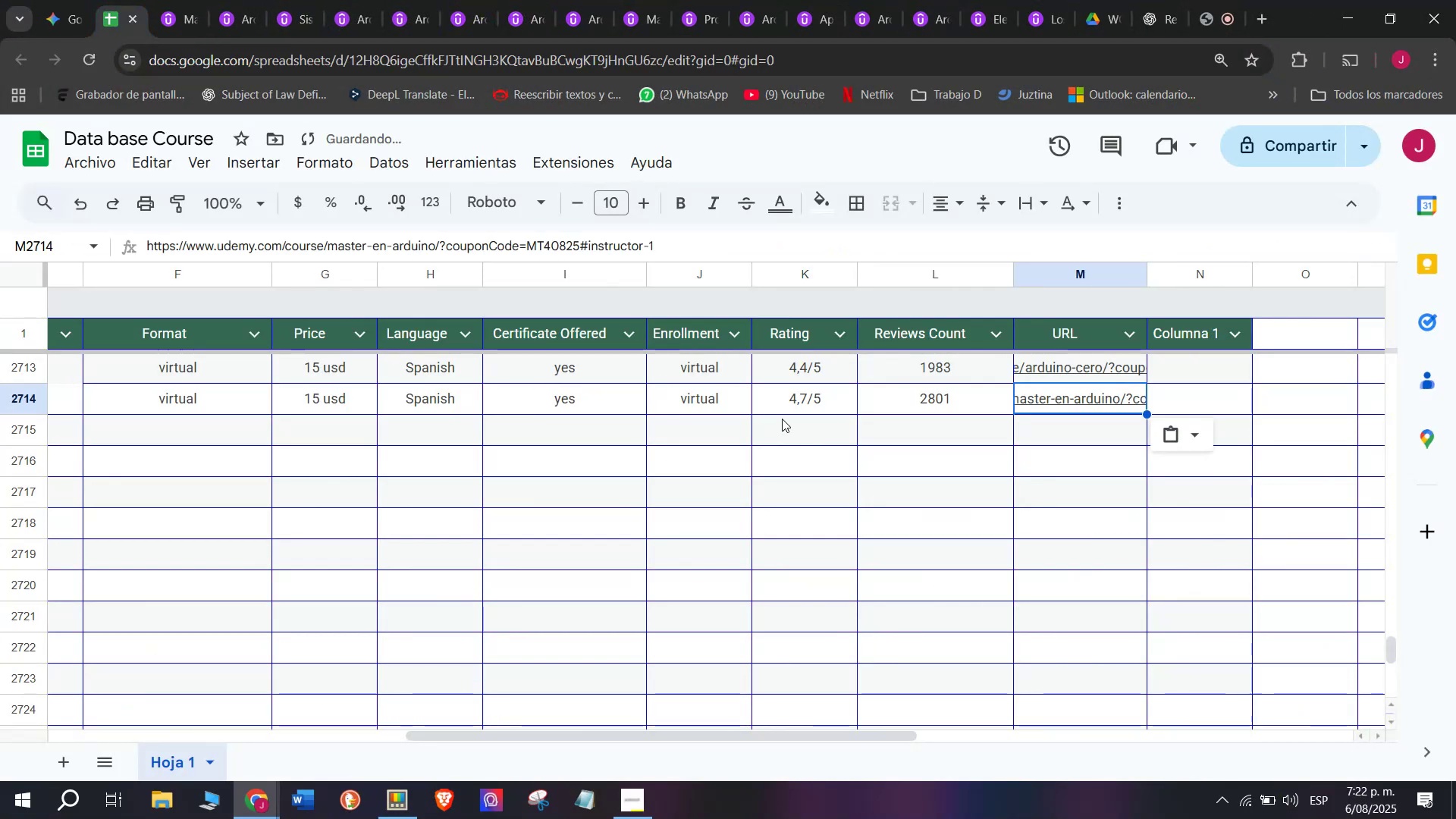 
scroll: coordinate [244, 417], scroll_direction: up, amount: 4.0
 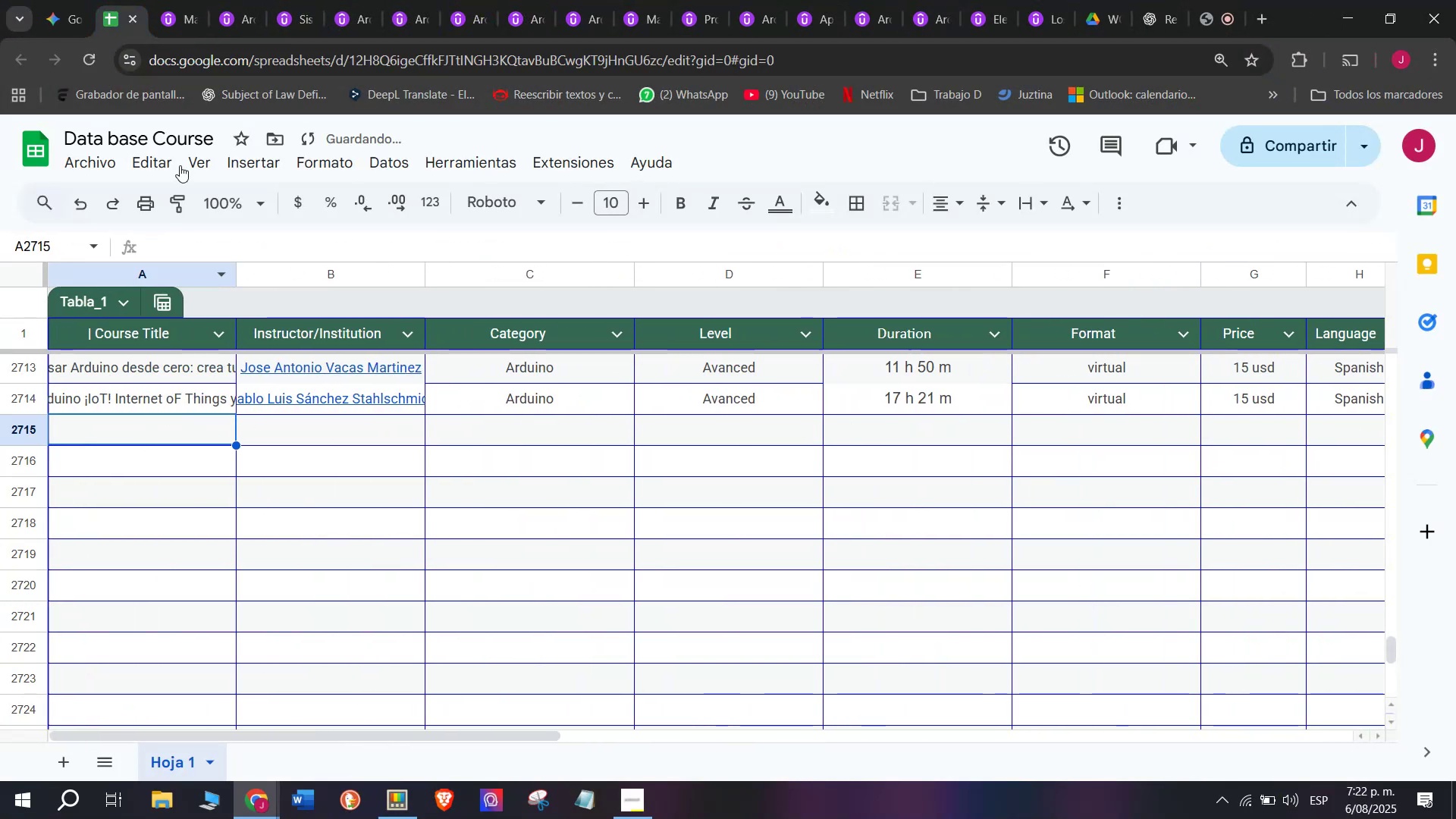 
left_click([187, 0])
 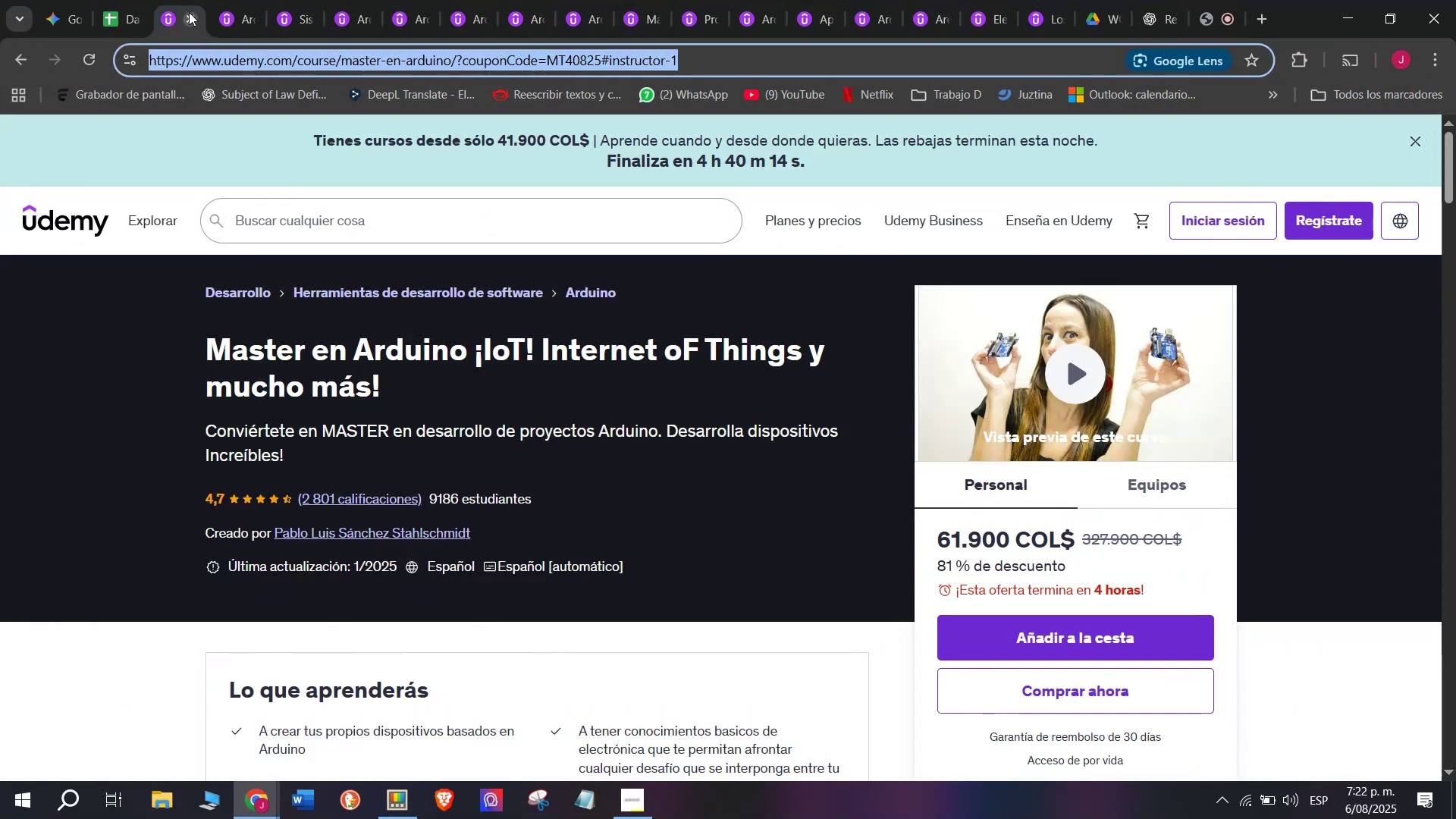 
left_click([189, 12])
 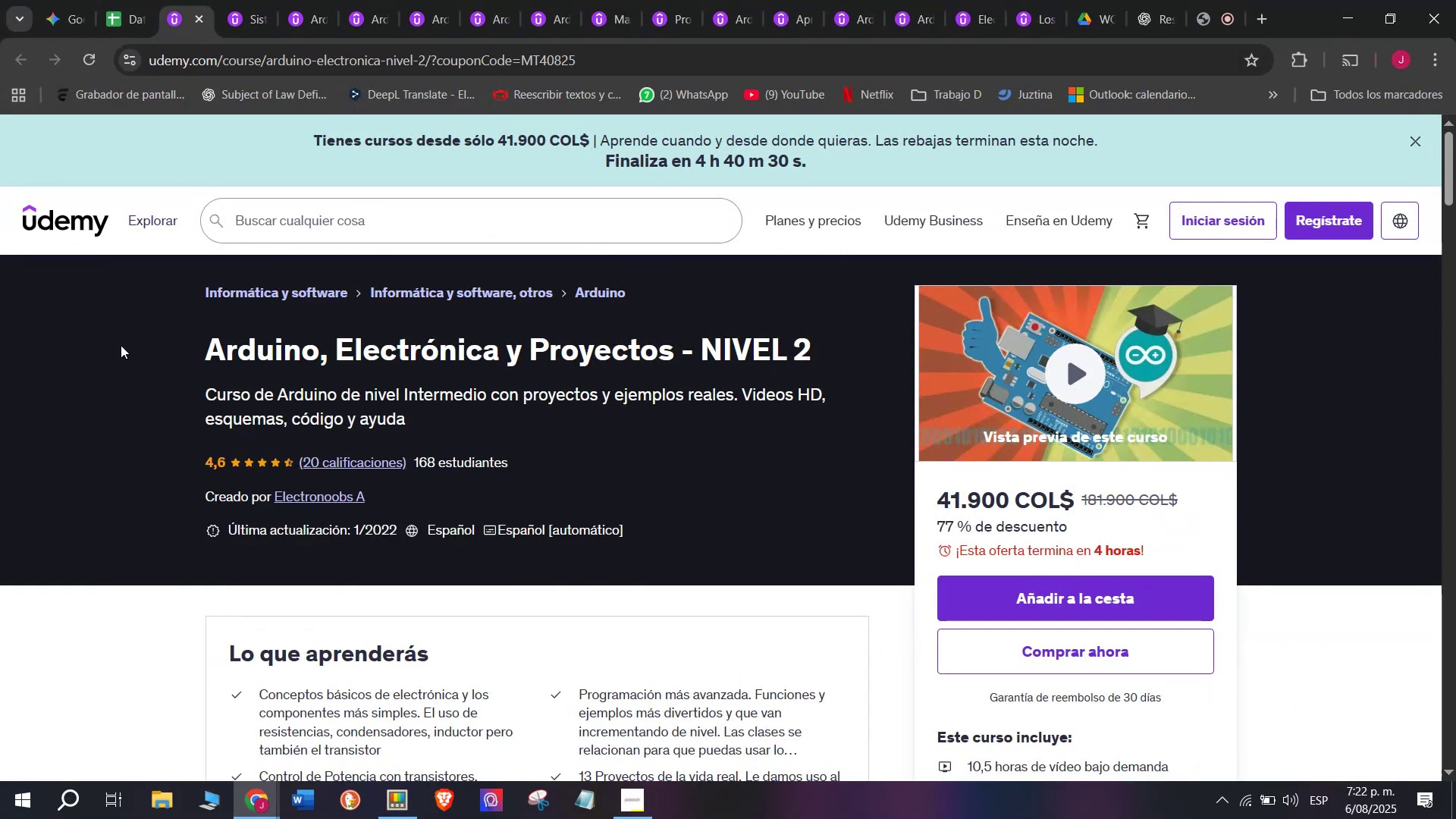 
left_click_drag(start_coordinate=[168, 343], to_coordinate=[852, 343])
 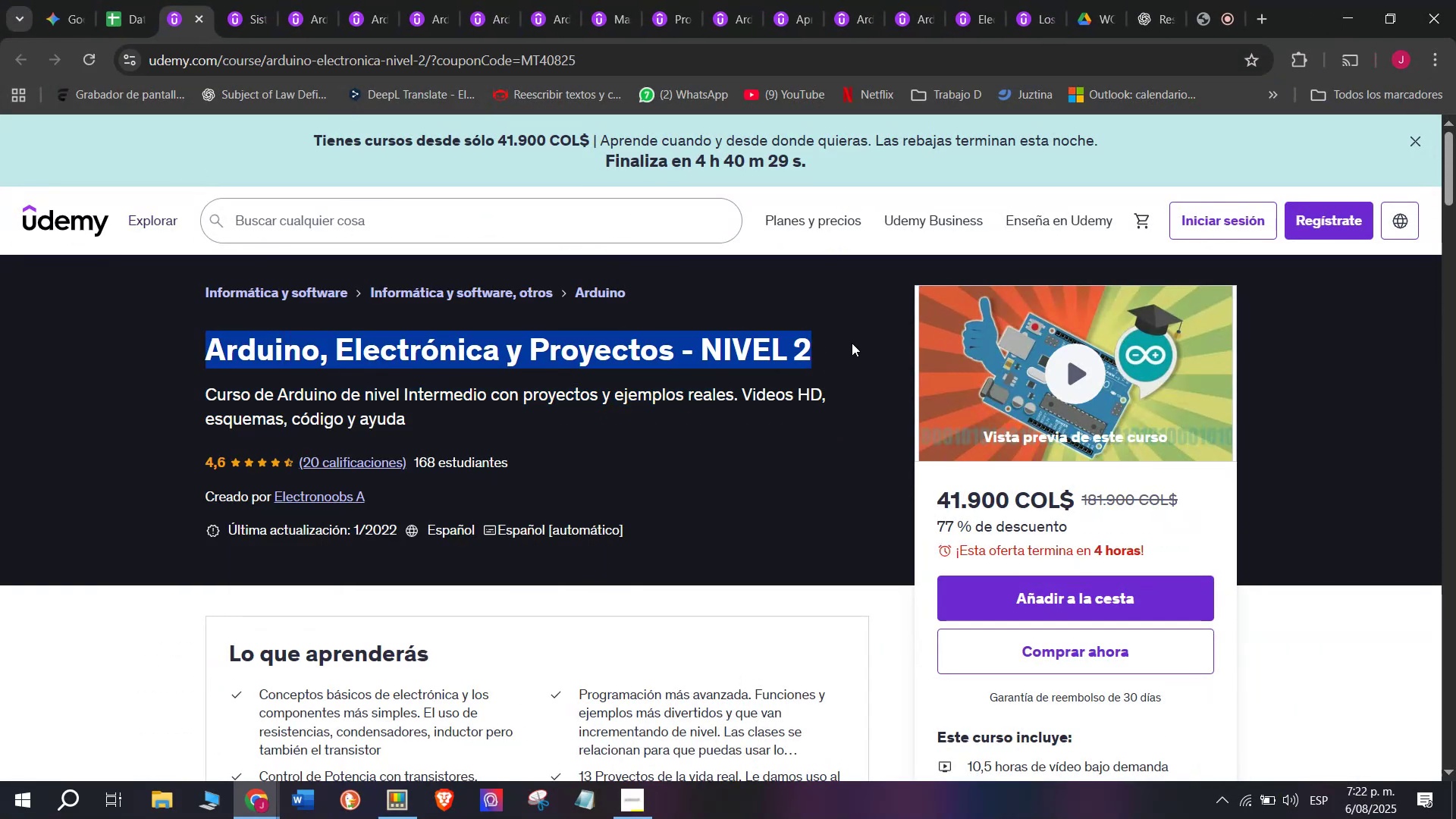 
key(Control+ControlLeft)
 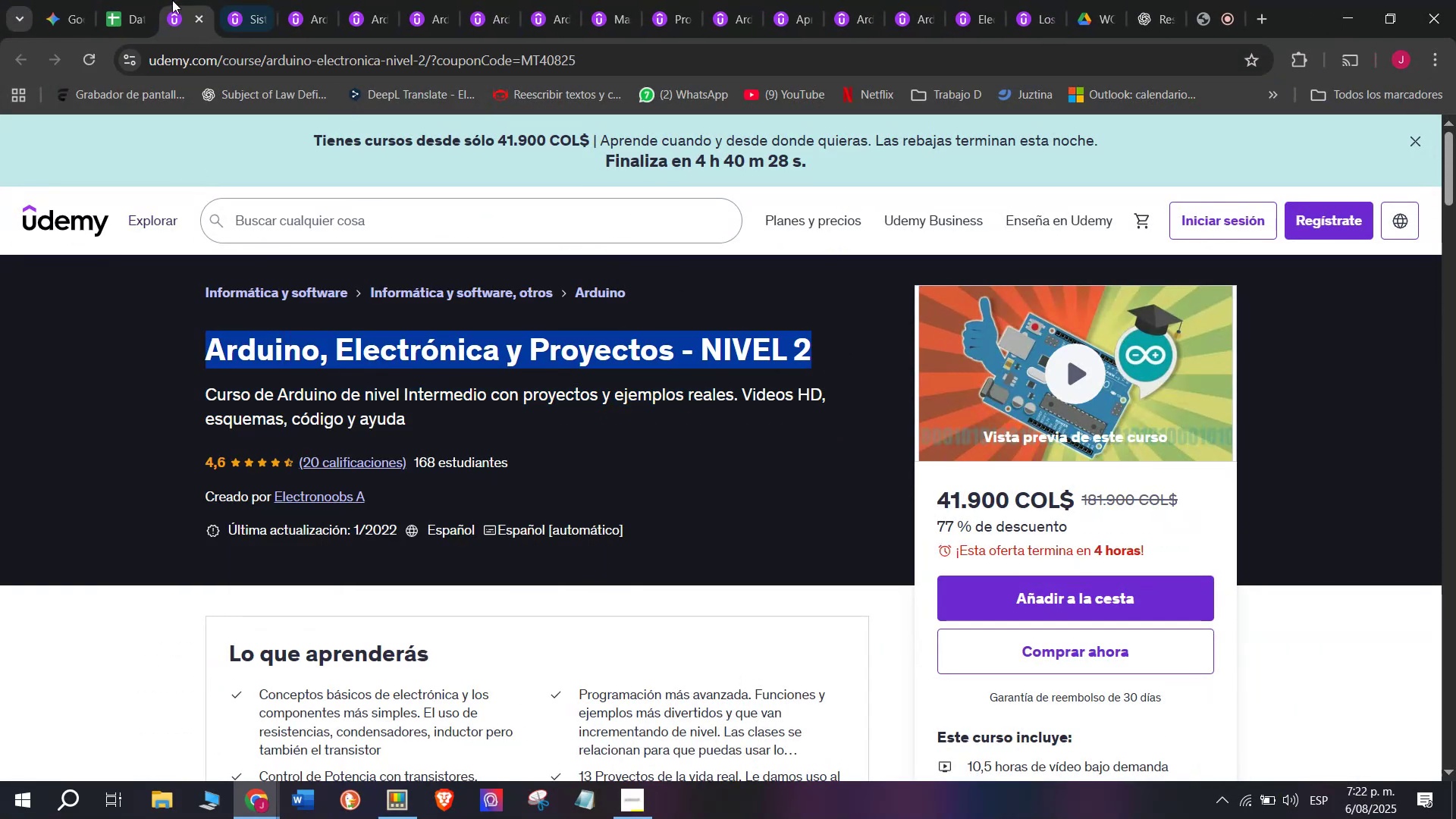 
key(Break)
 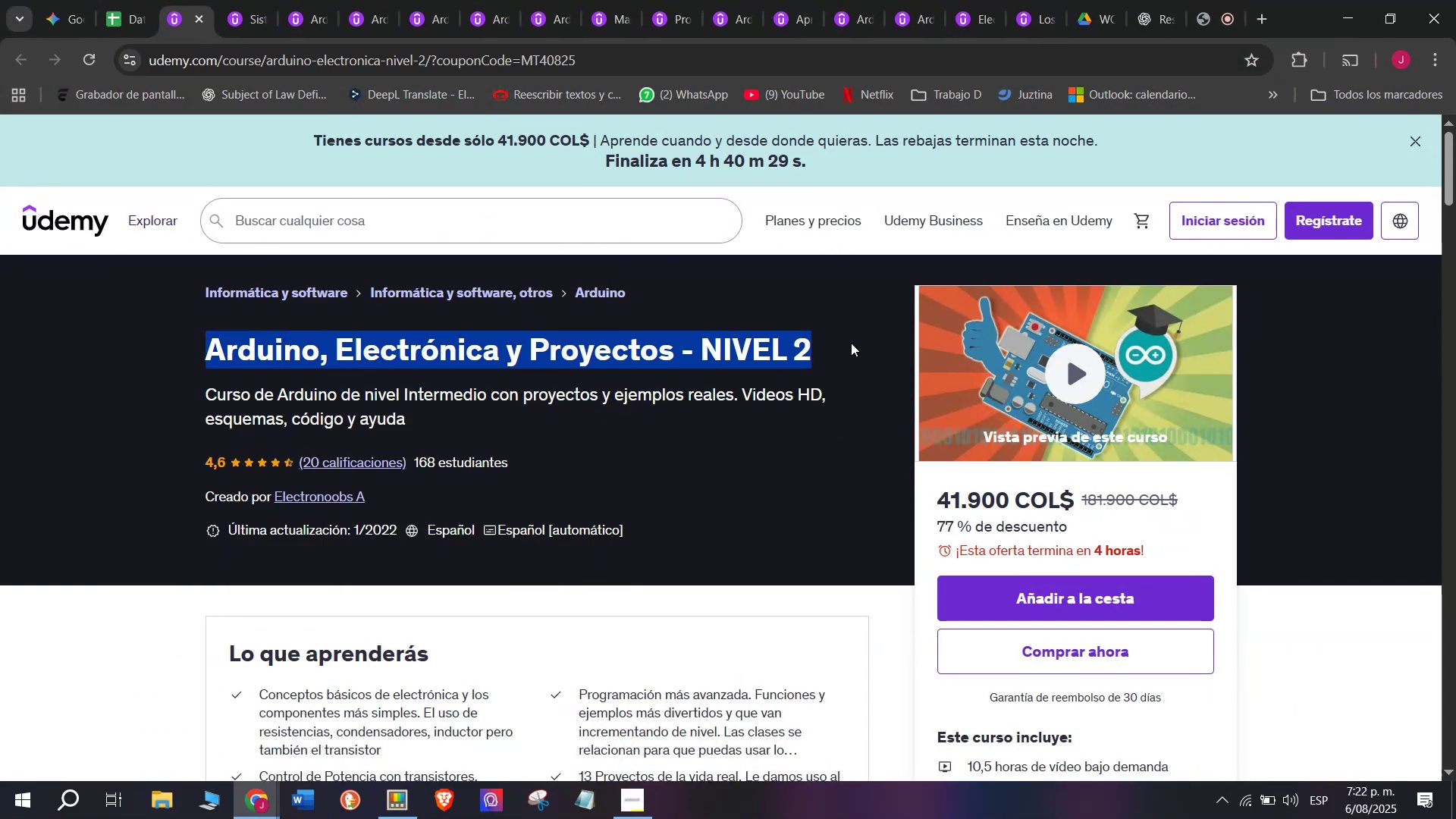 
key(Control+C)
 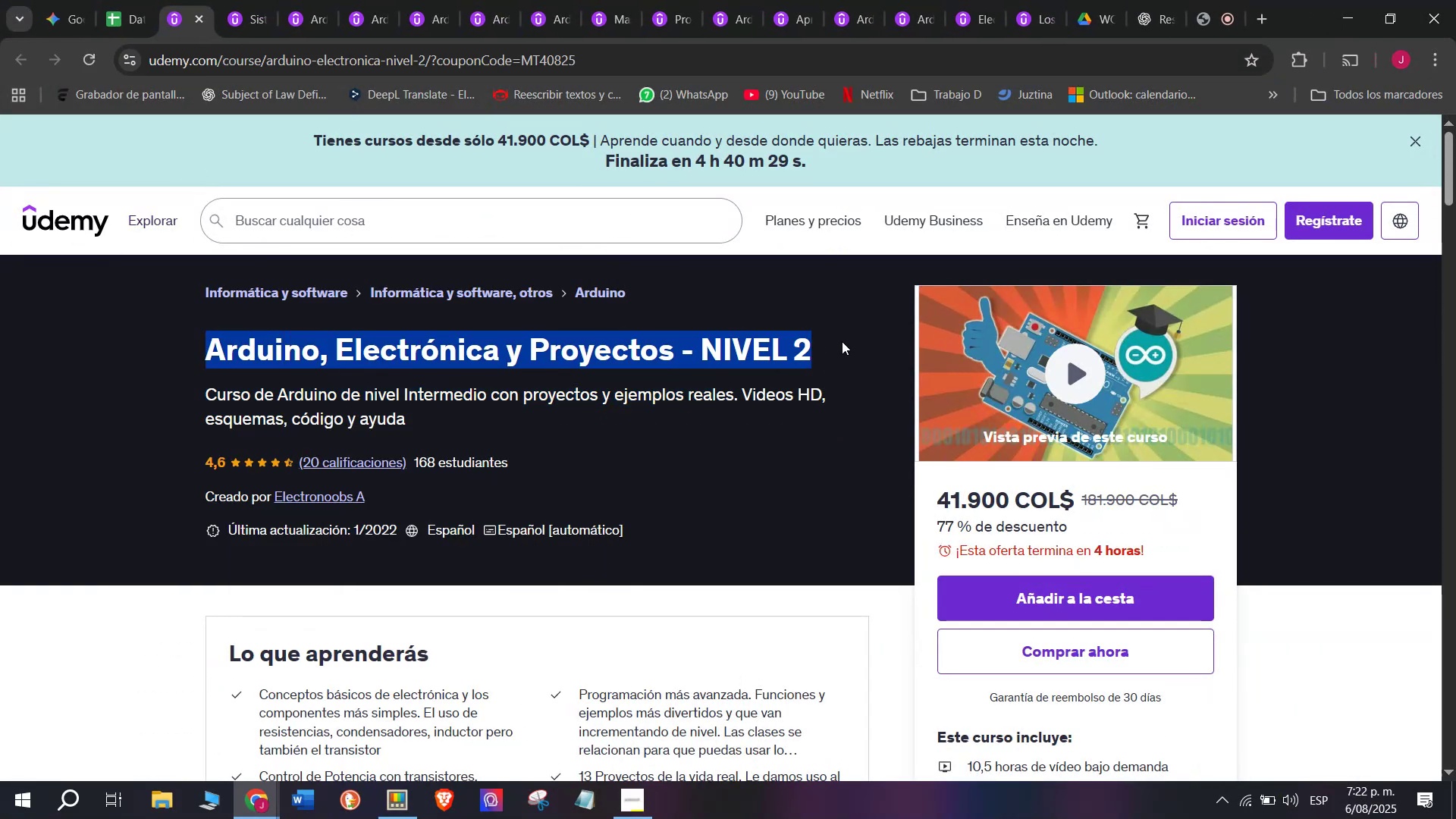 
key(Control+ControlLeft)
 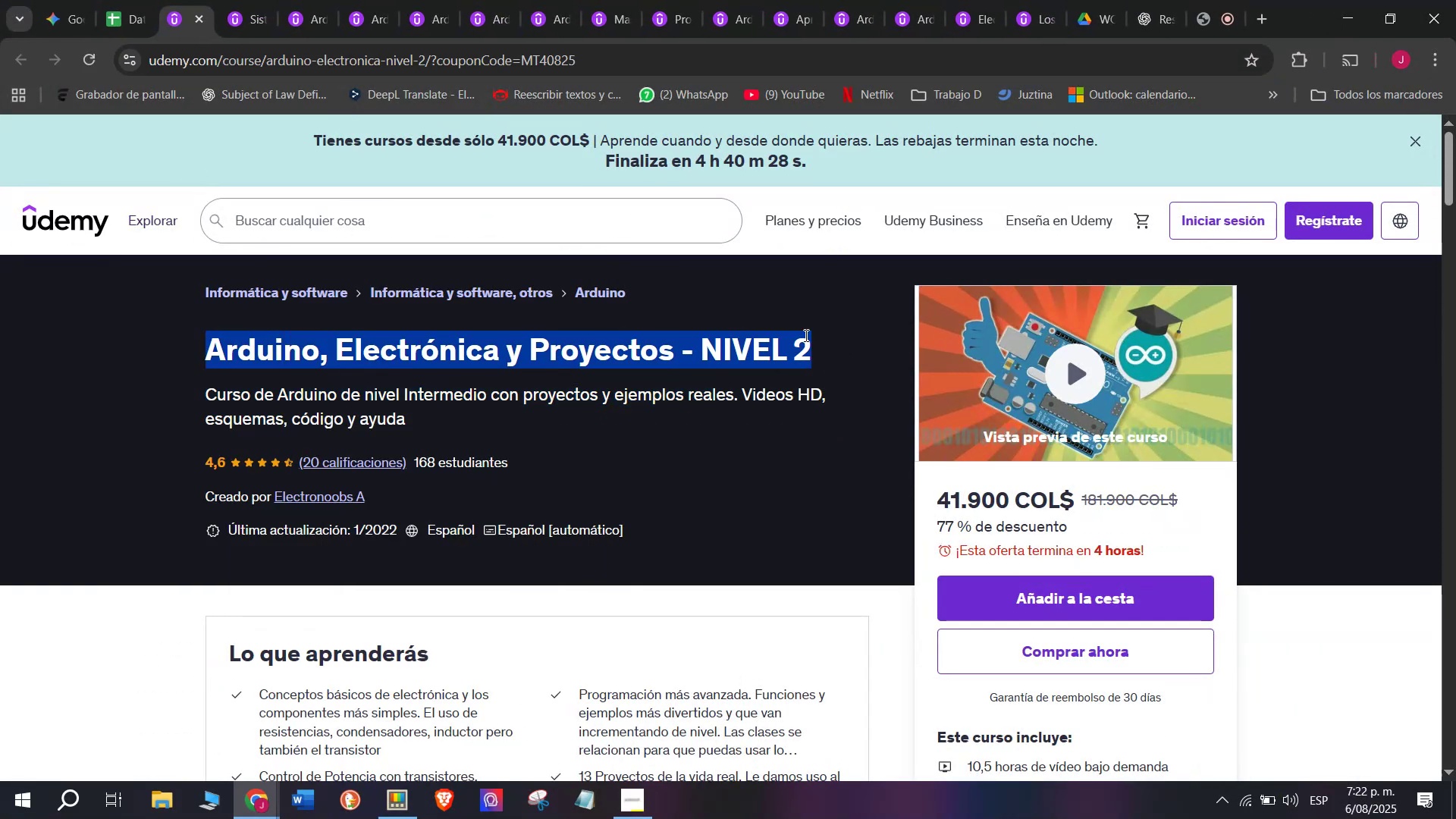 
key(Break)
 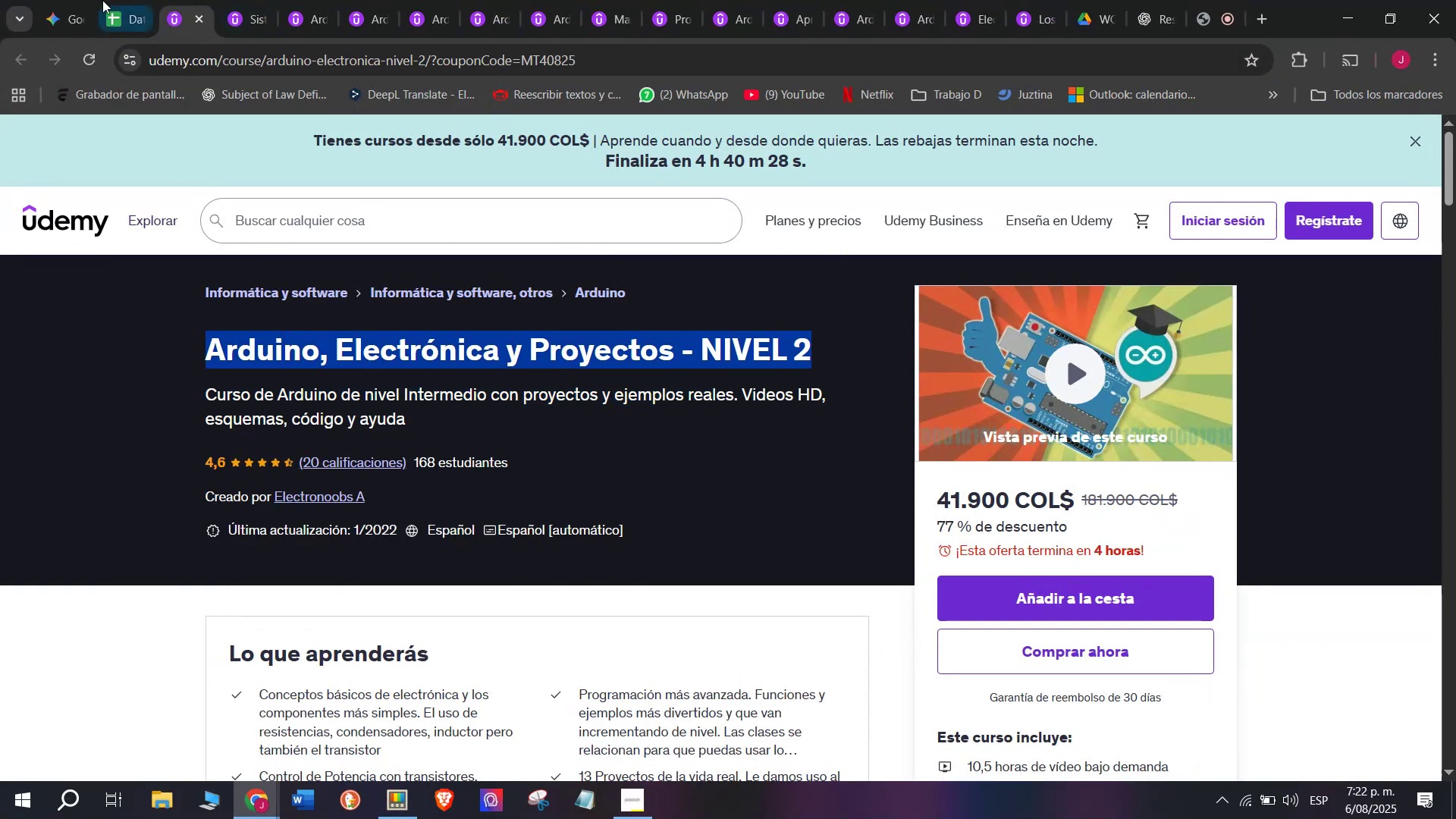 
key(Control+C)
 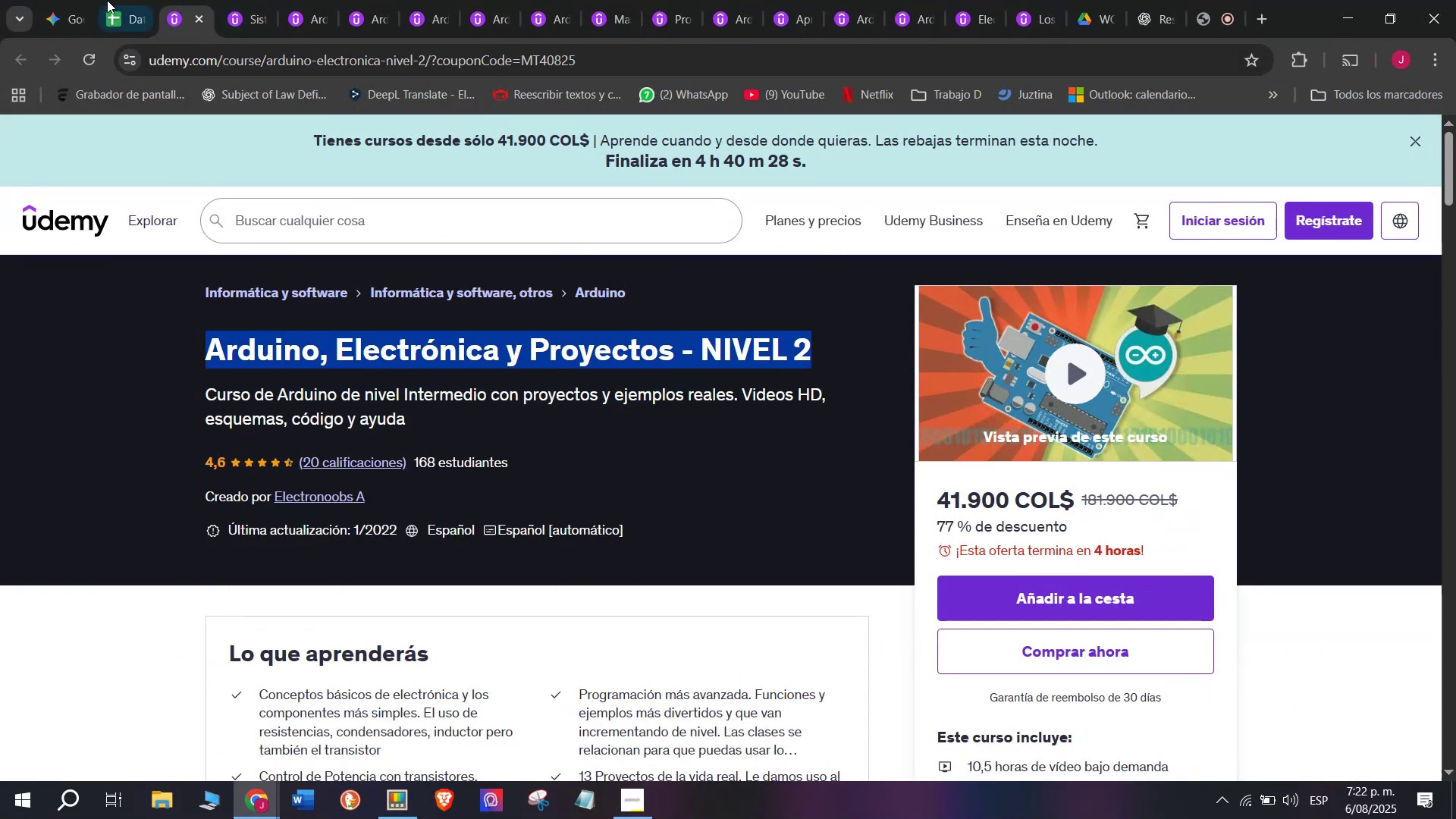 
left_click([101, 0])
 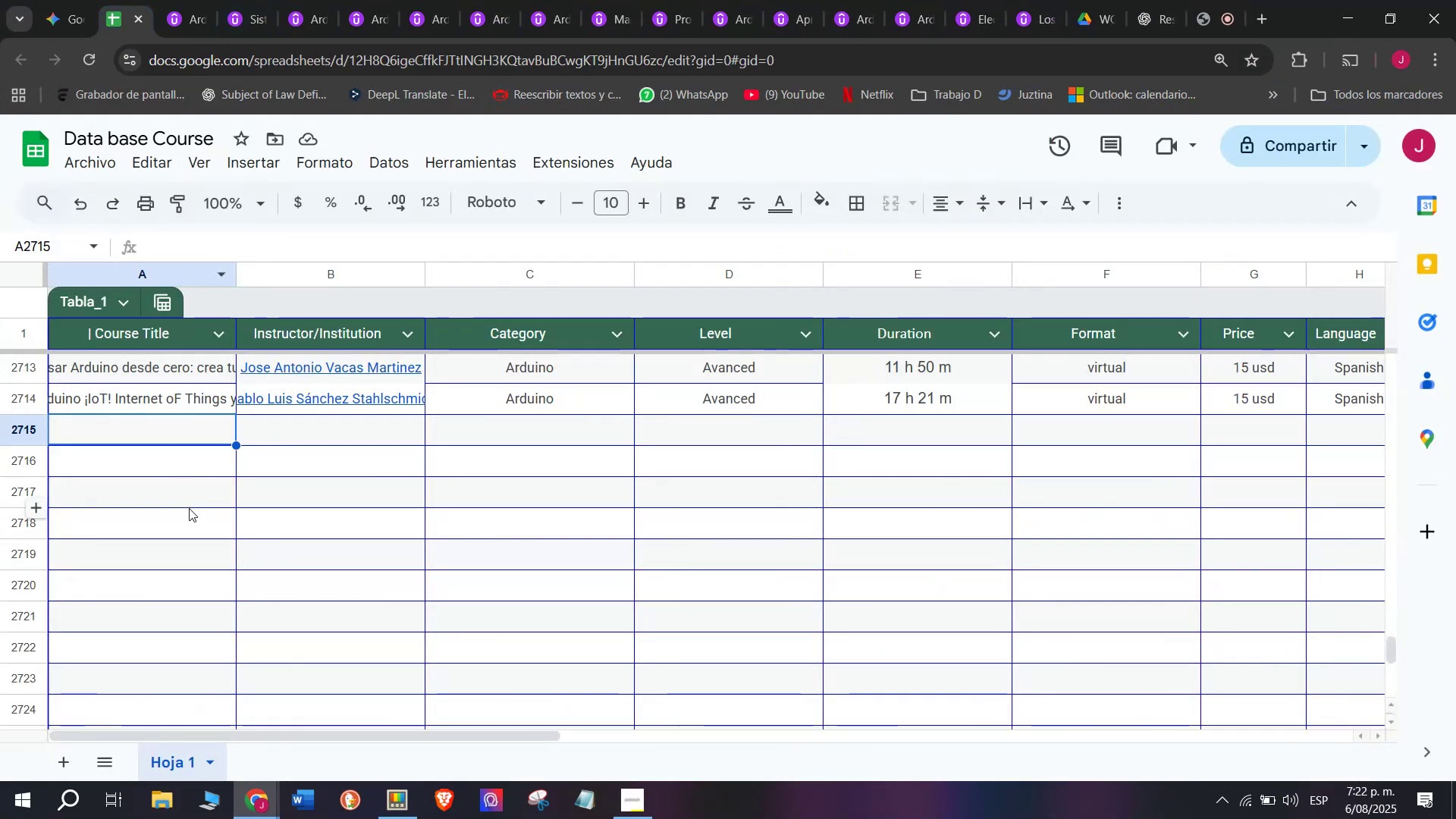 
key(Control+ControlLeft)
 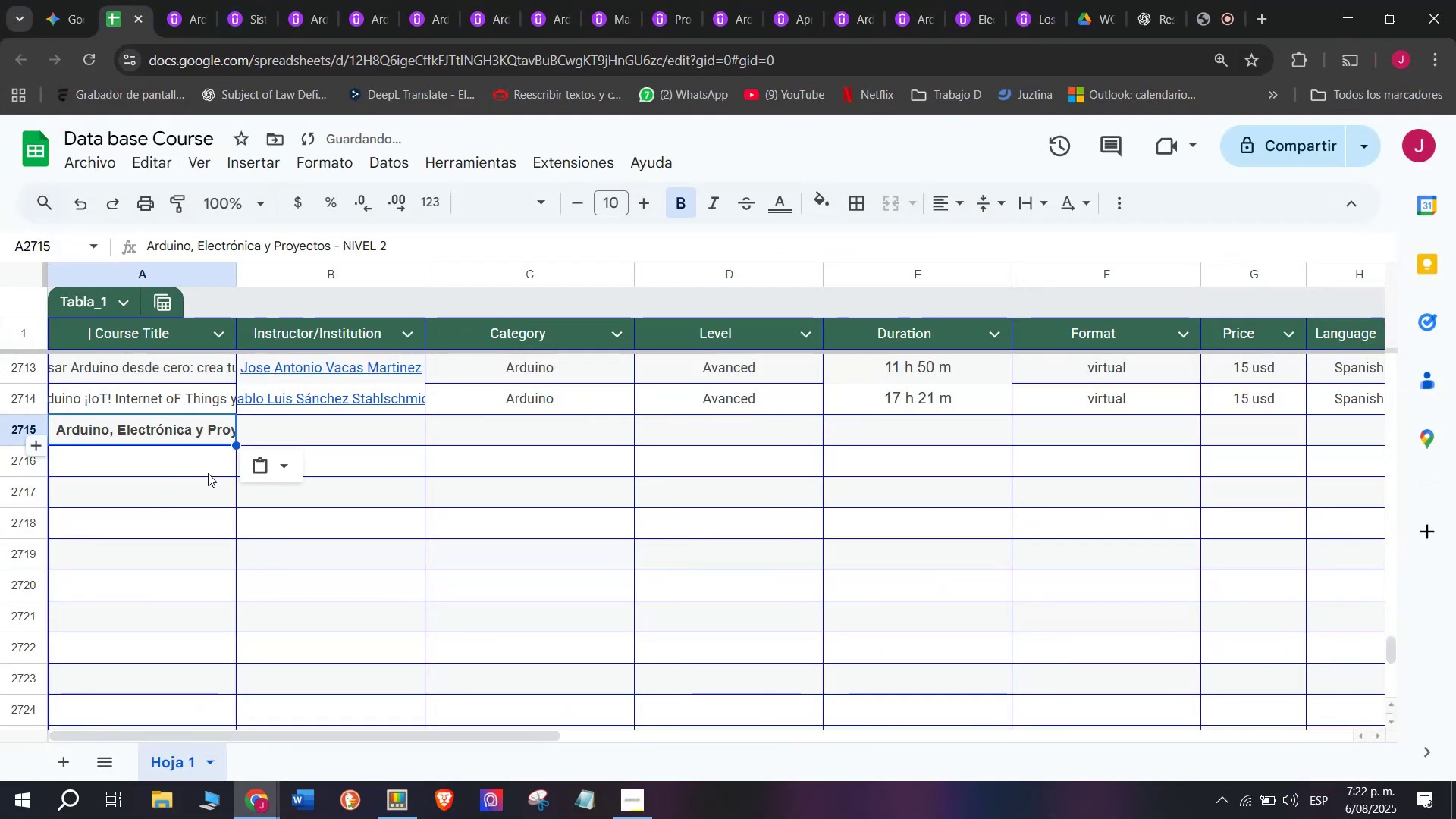 
key(Z)
 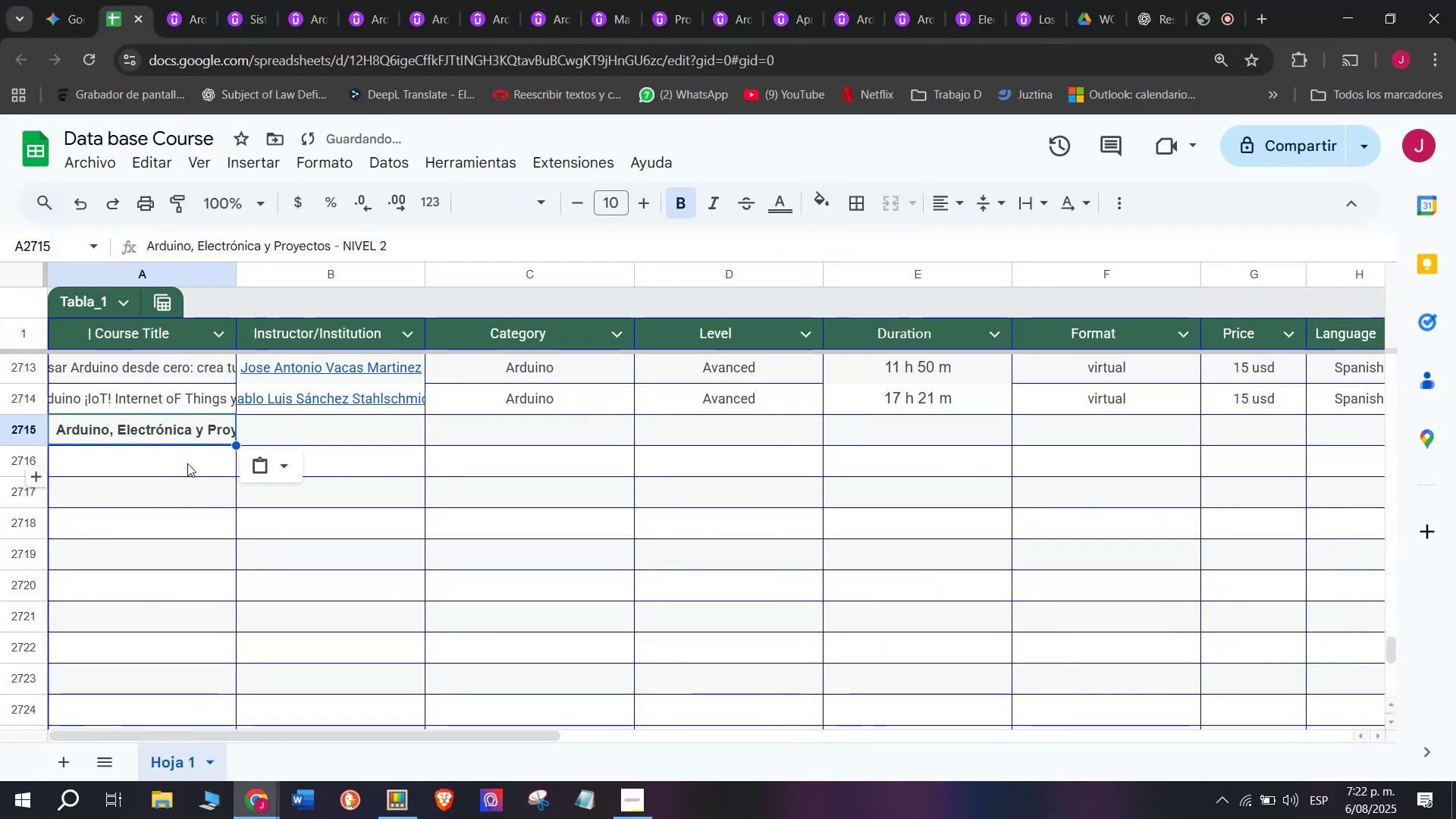 
key(Control+V)
 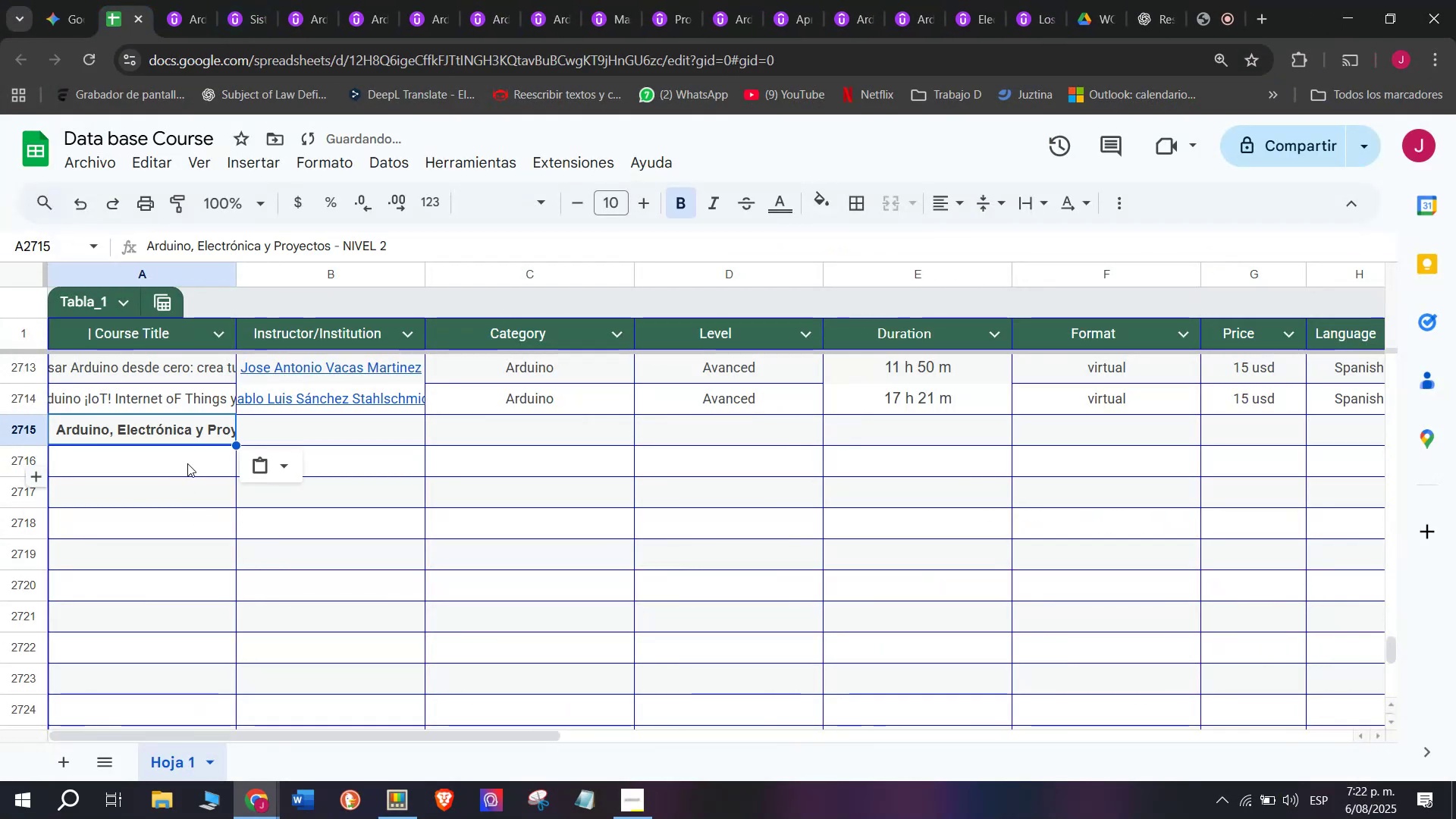 
key(Shift+ShiftLeft)
 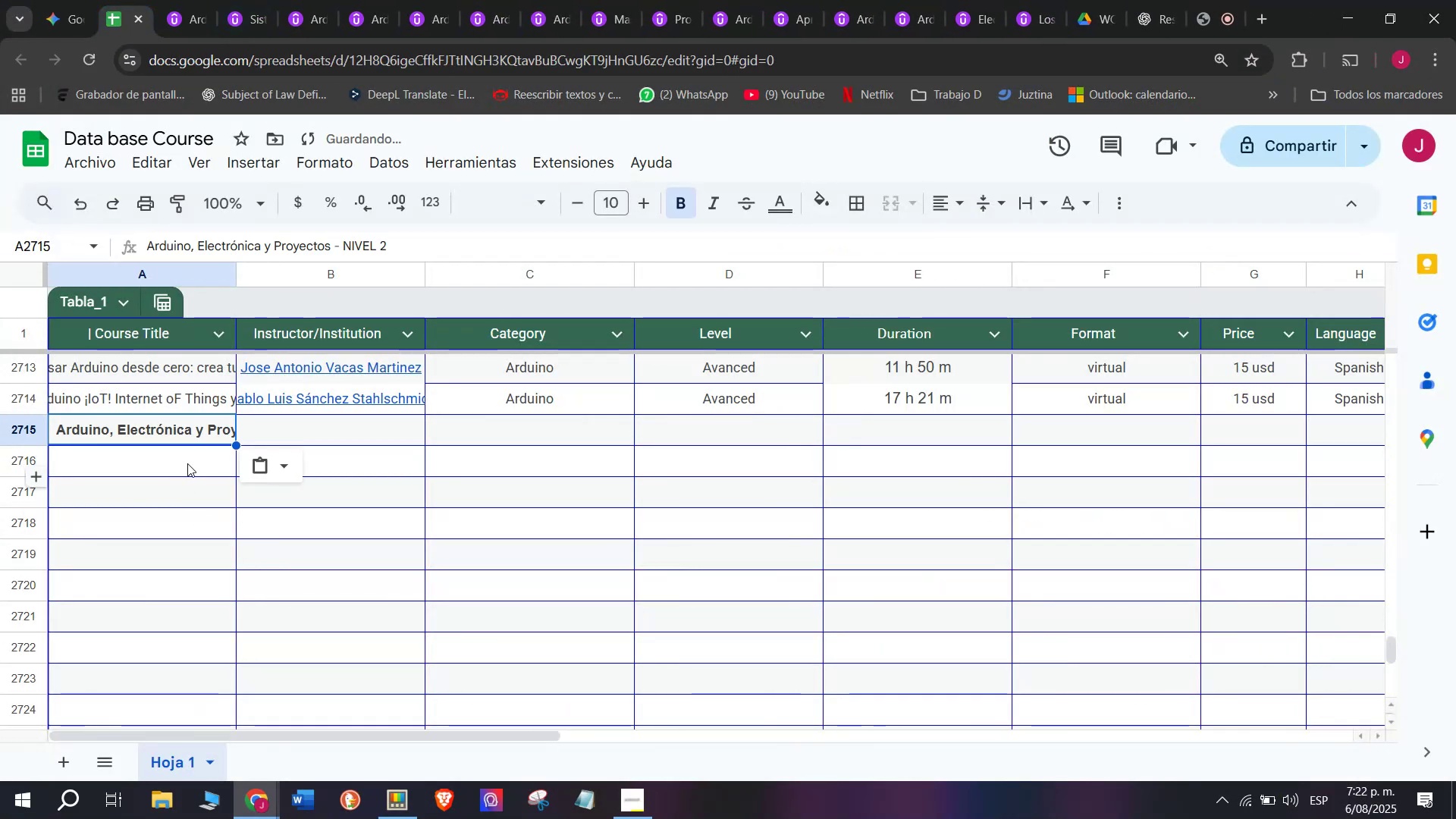 
key(Control+Shift+ControlLeft)
 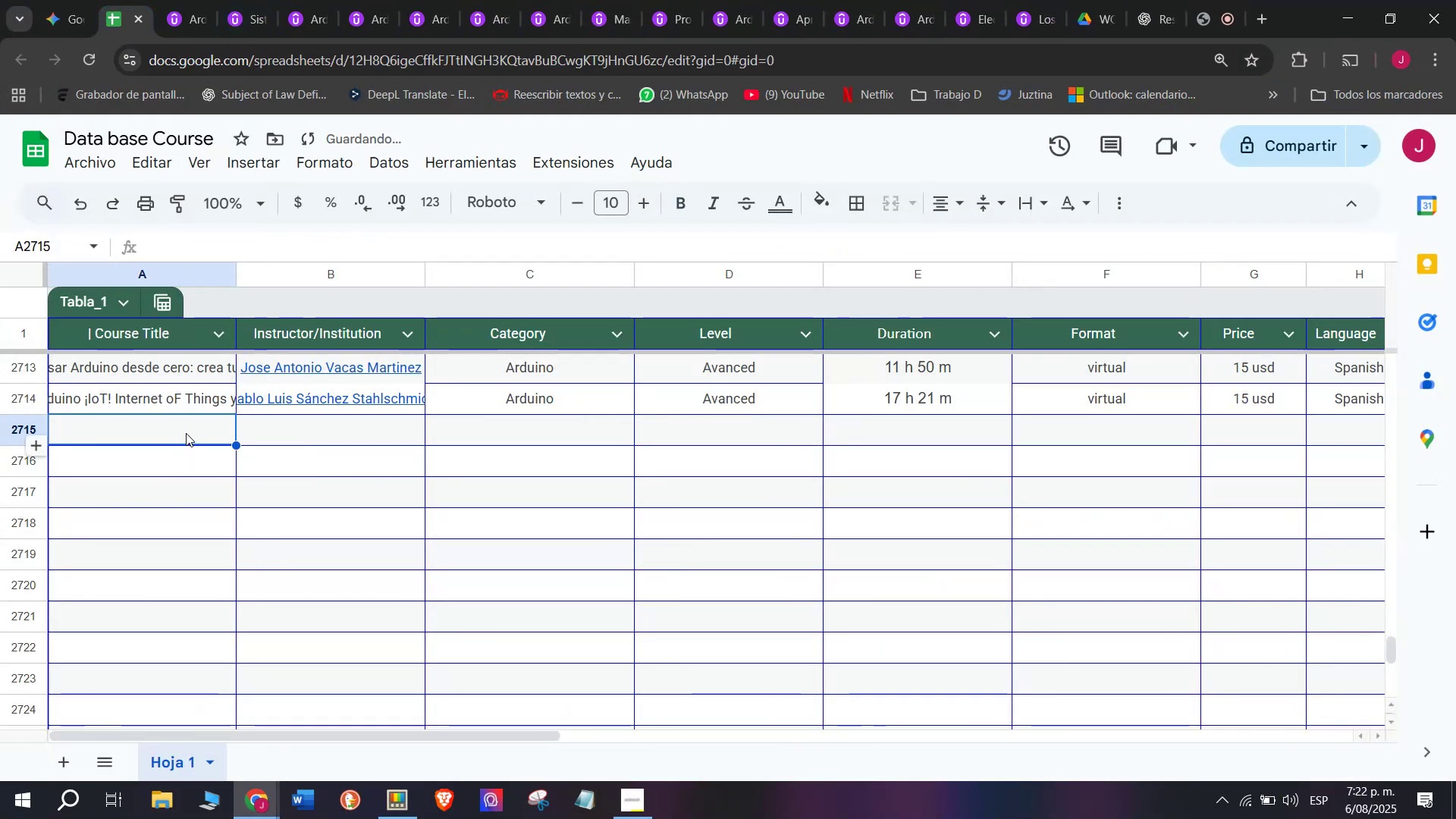 
key(Control+Shift+Z)
 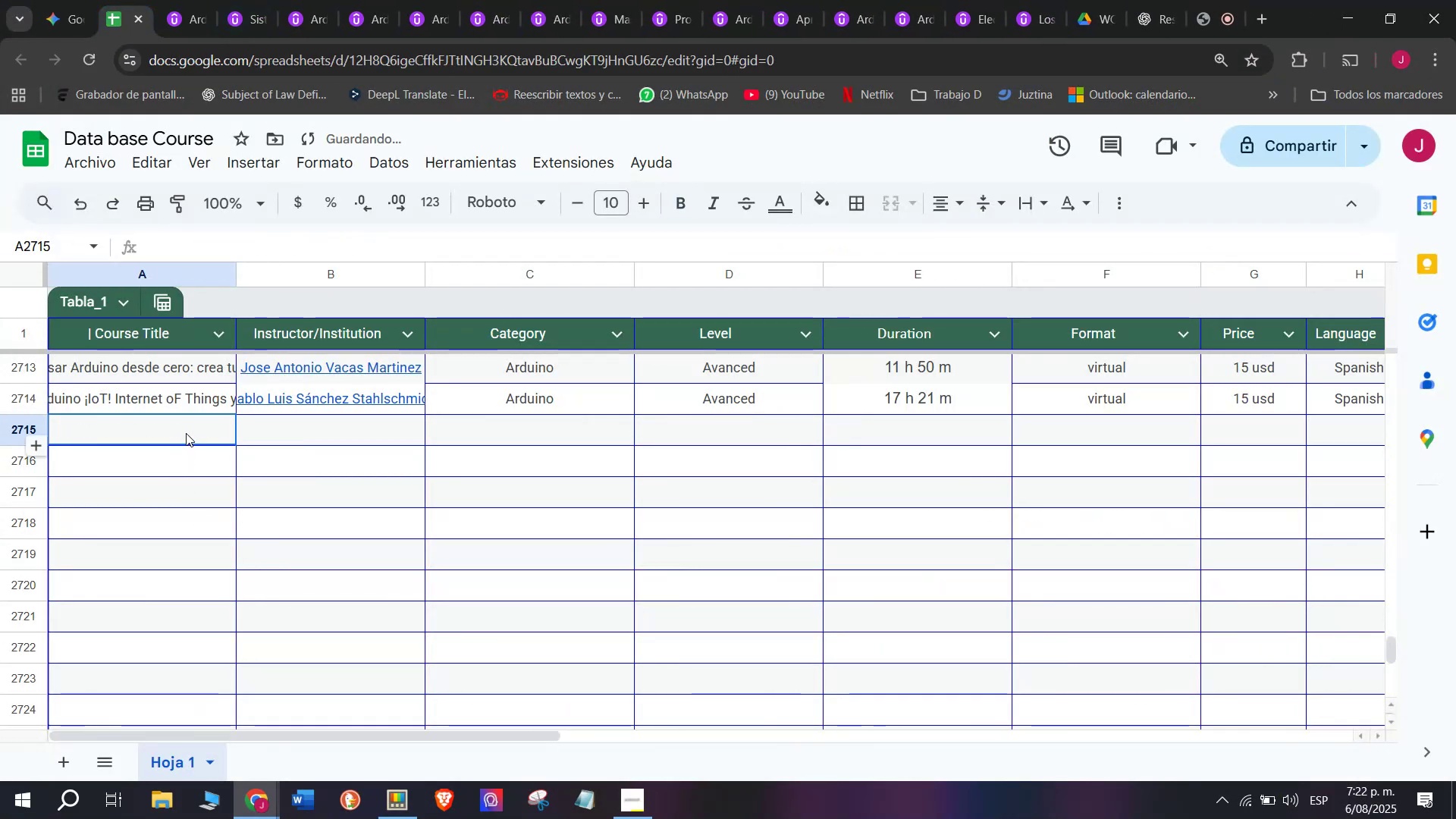 
double_click([186, 433])
 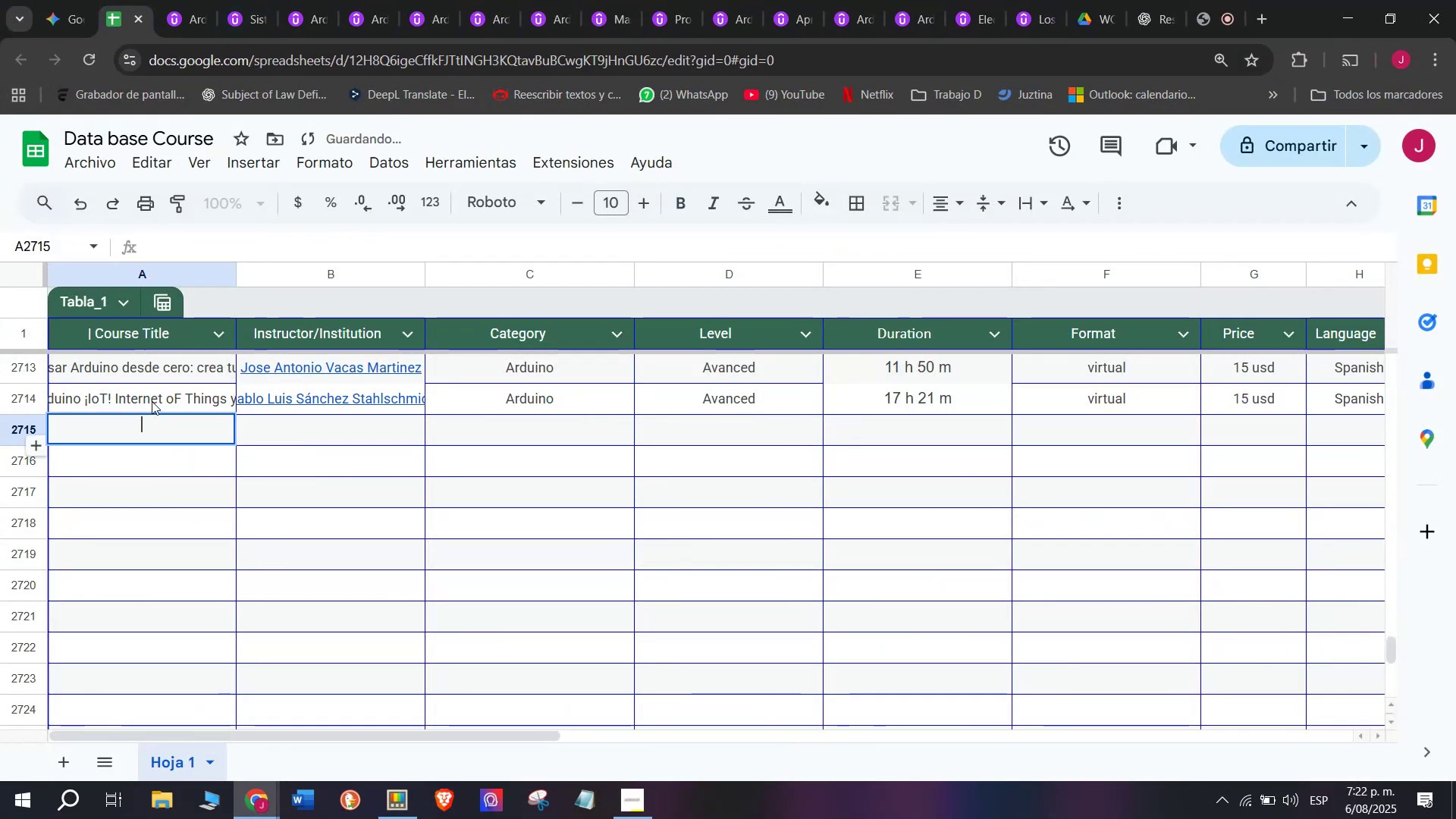 
key(Control+ControlLeft)
 